 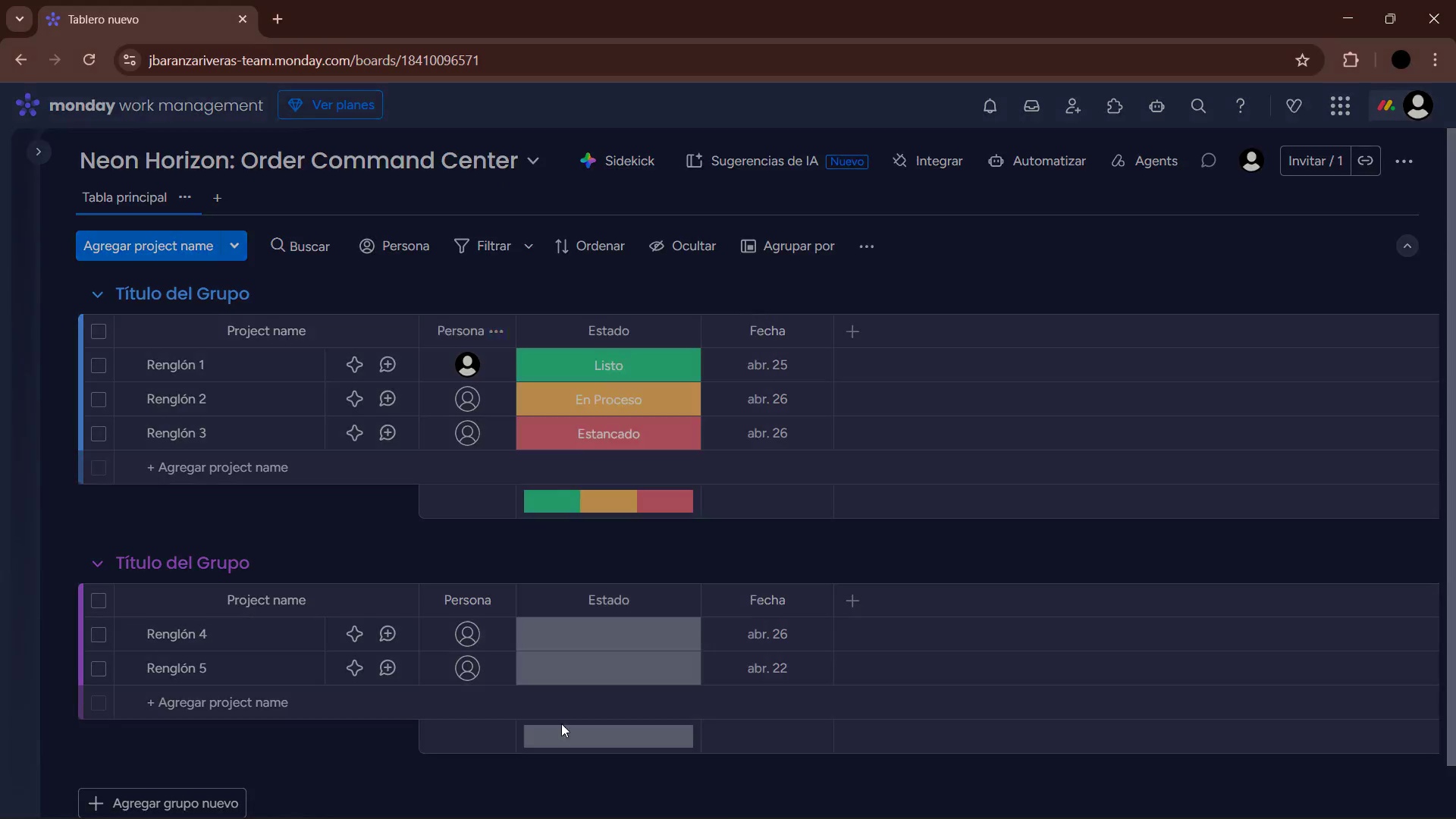 
left_click([963, 263])
 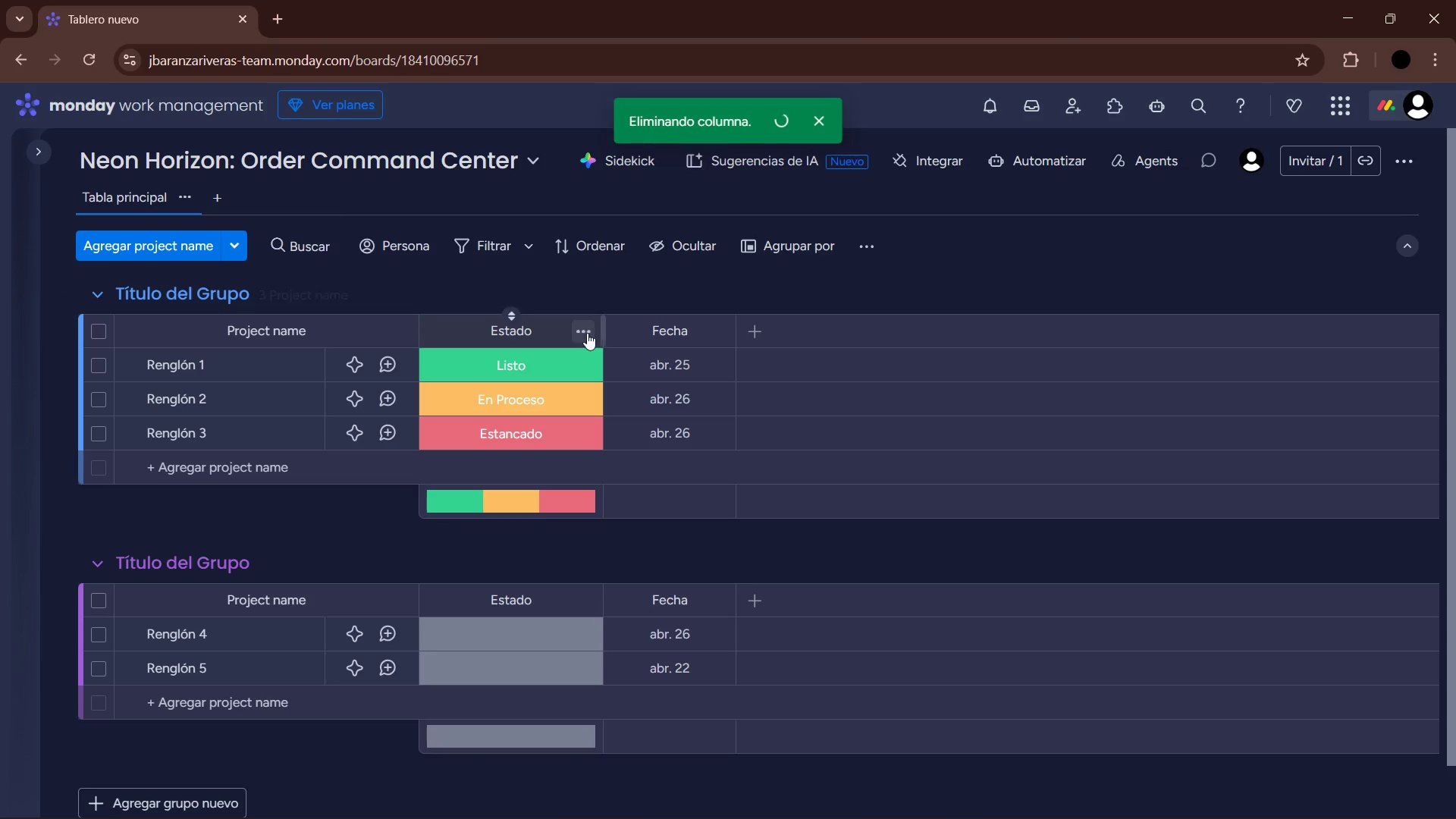 
left_click([585, 333])
 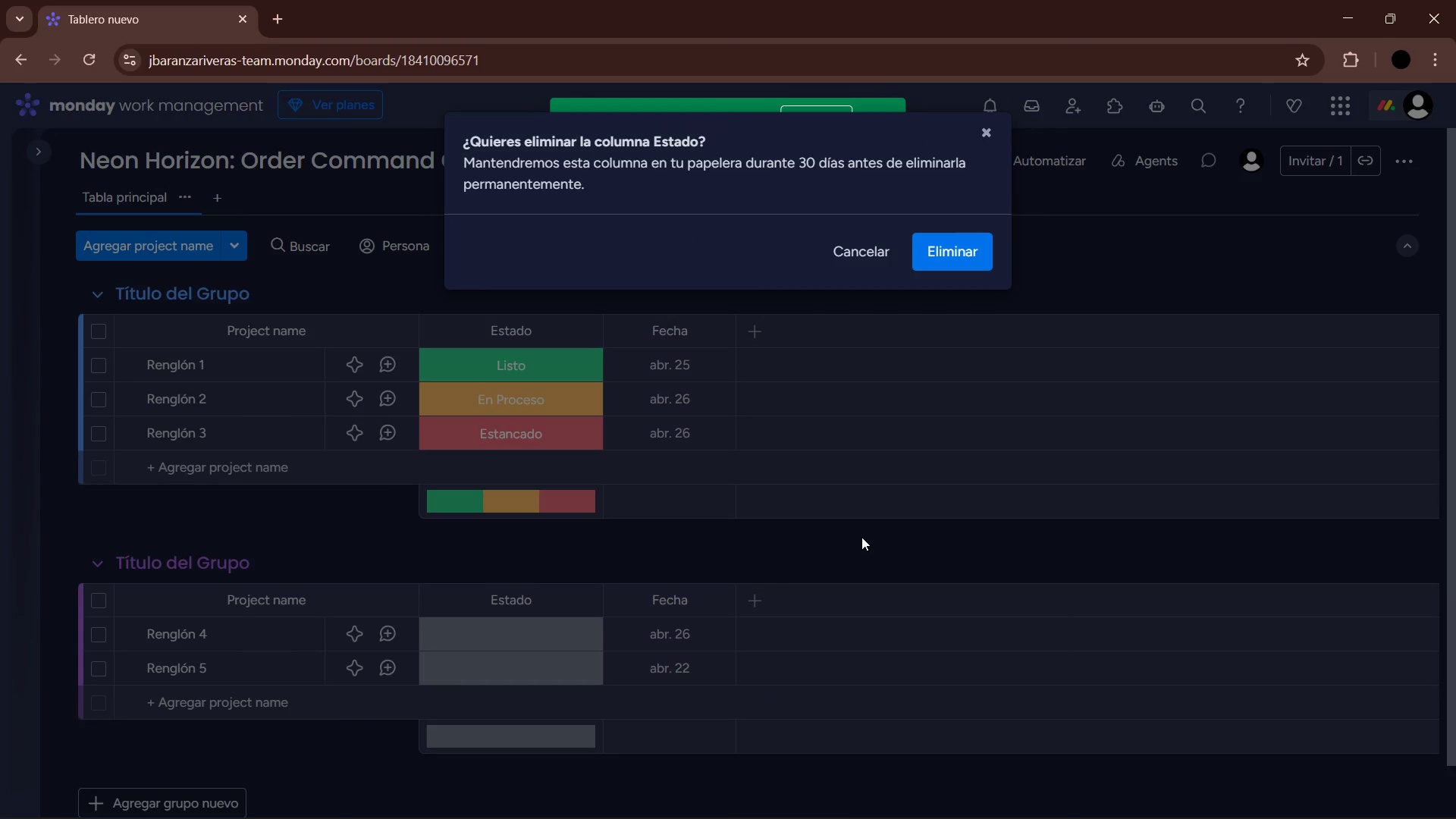 
left_click([936, 249])
 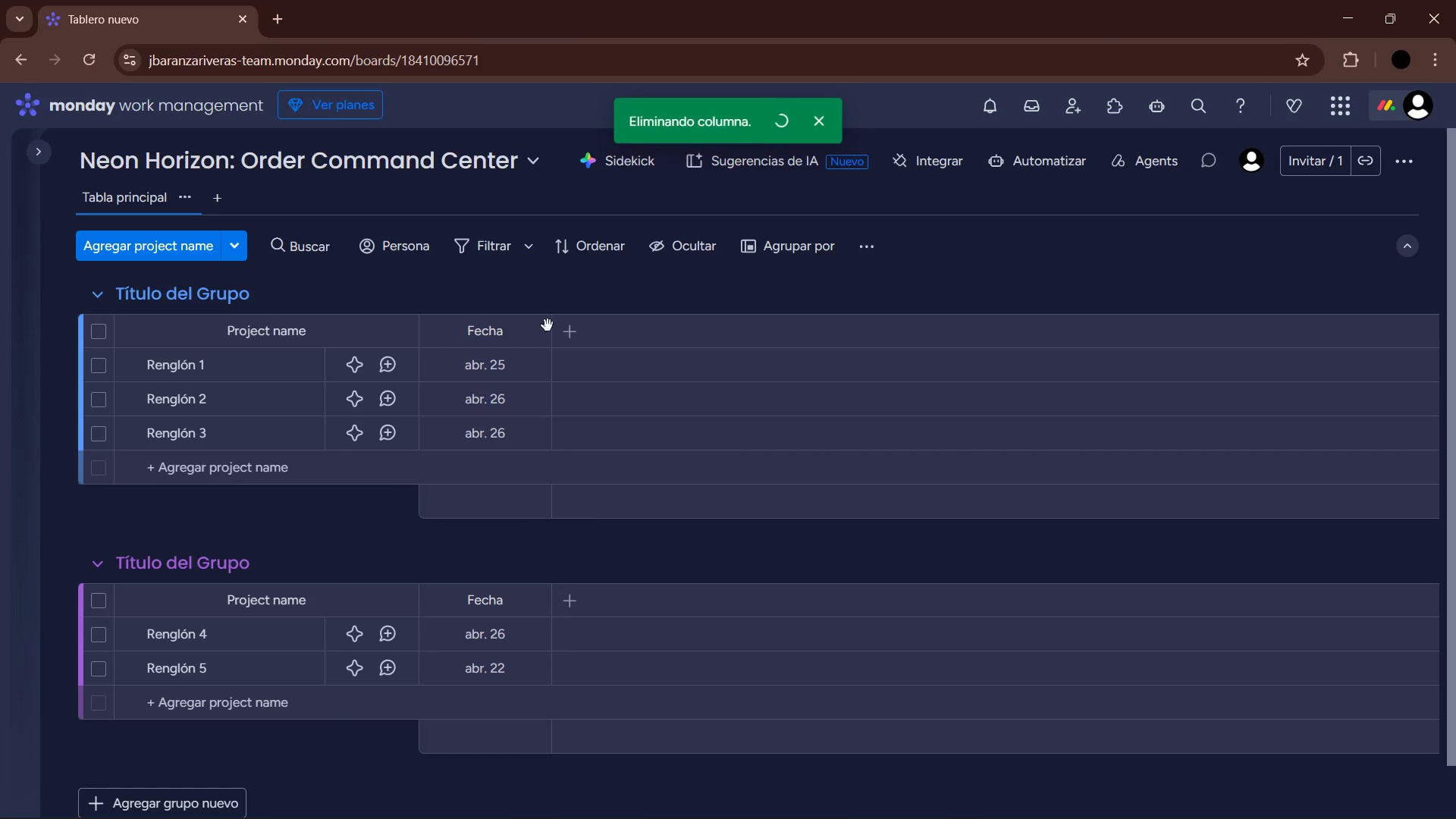 
left_click([539, 342])
 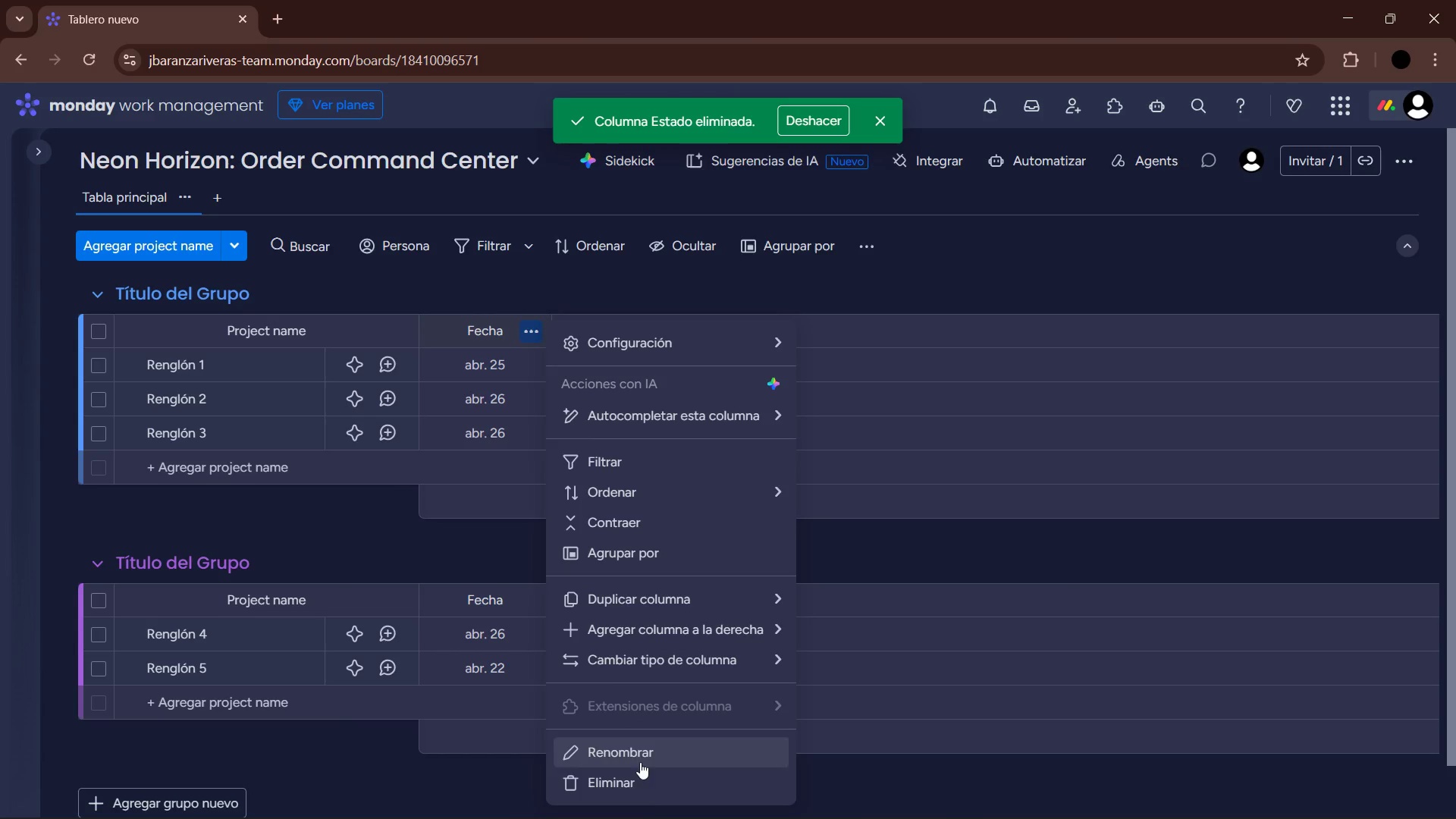 
left_click([648, 786])
 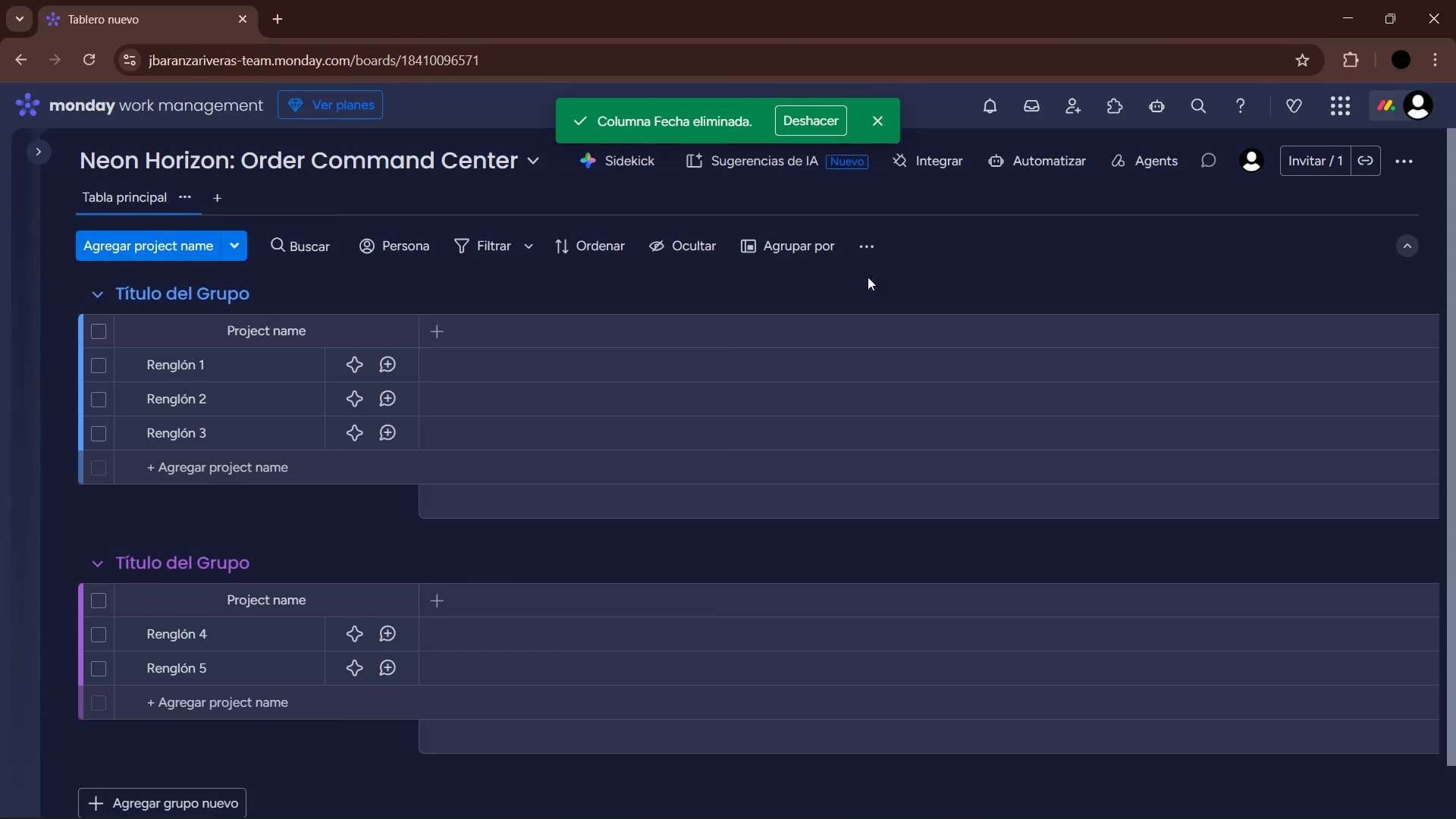 
wait(5.42)
 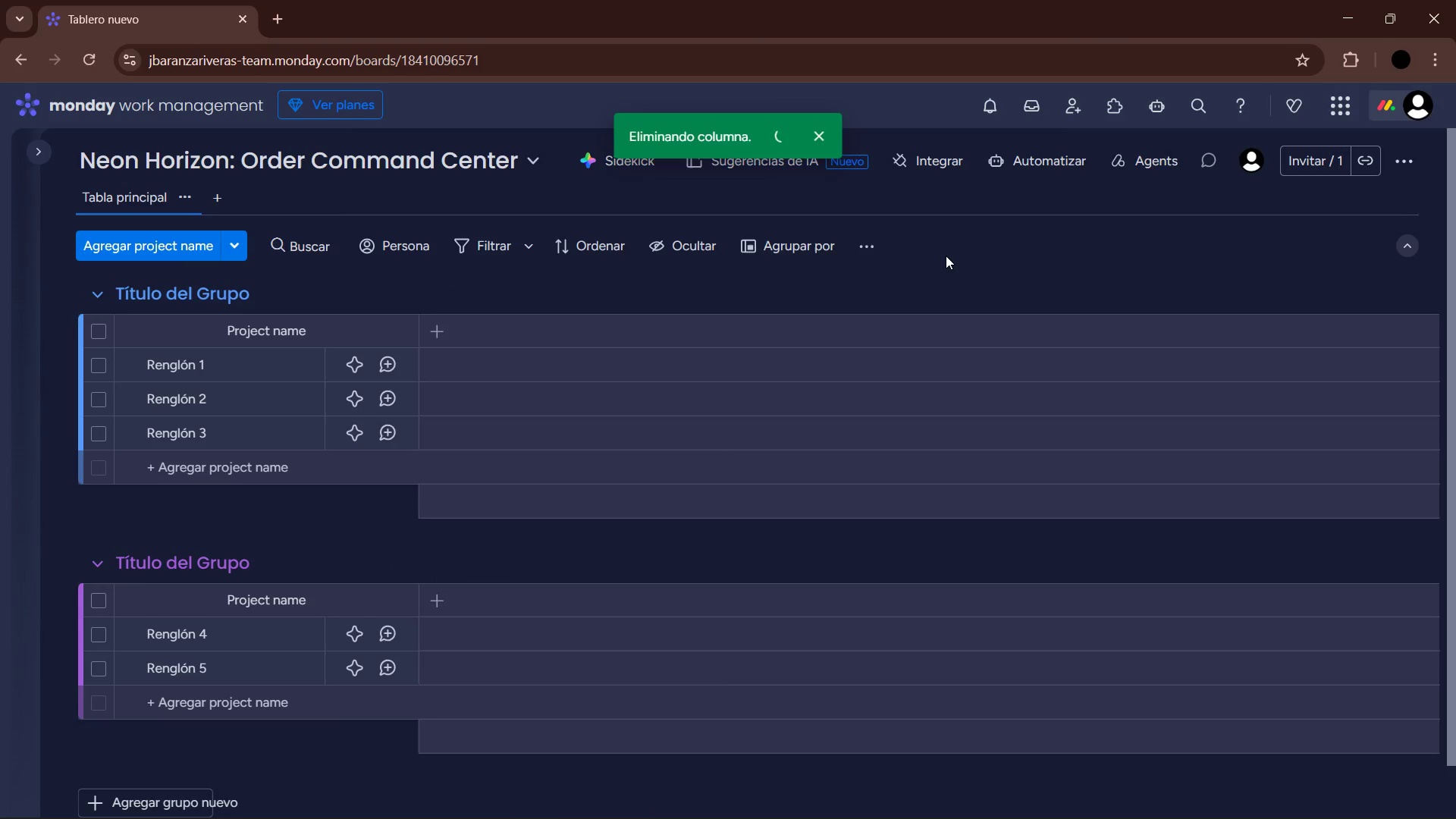 
left_click([444, 328])
 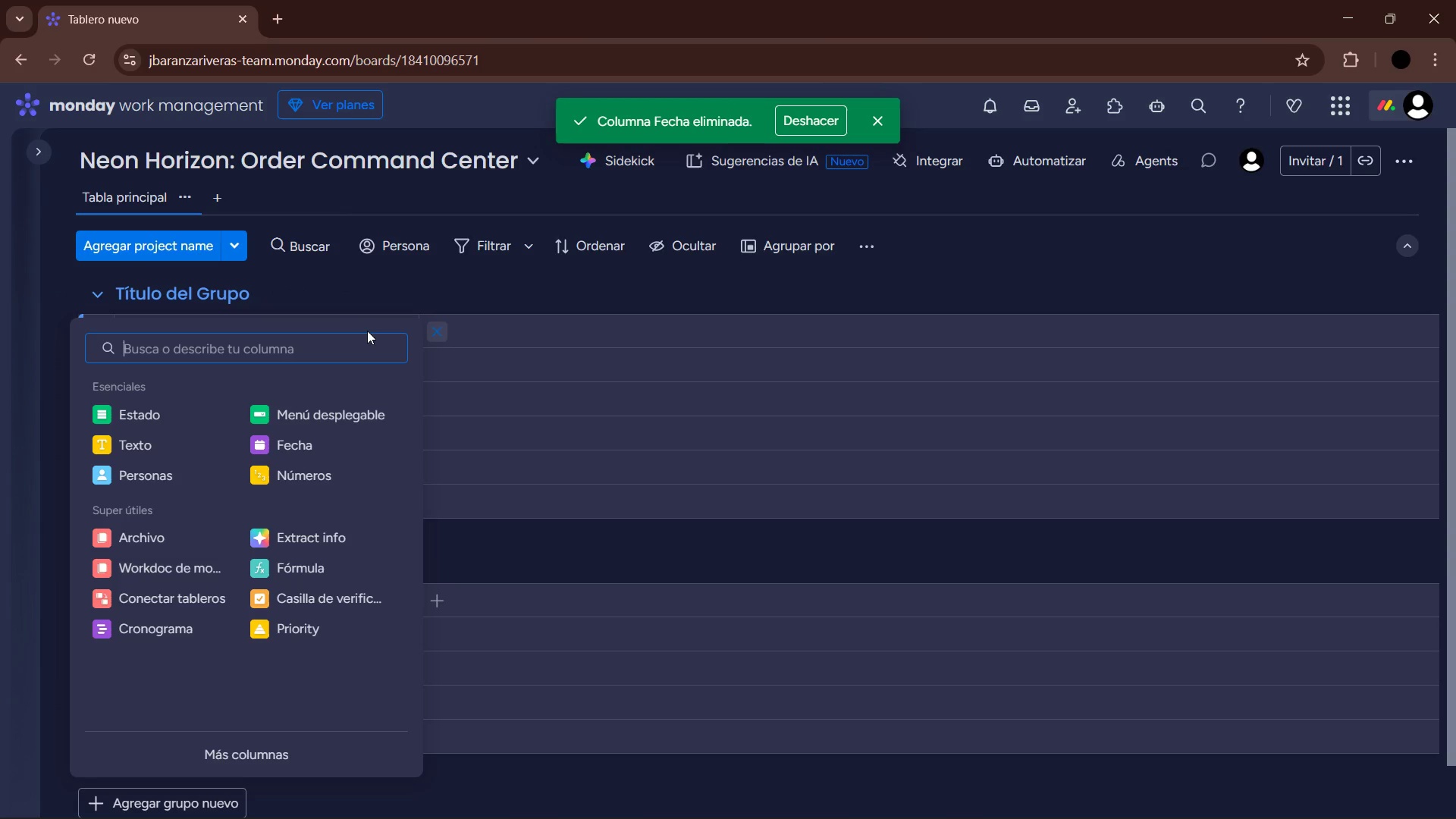 
wait(12.75)
 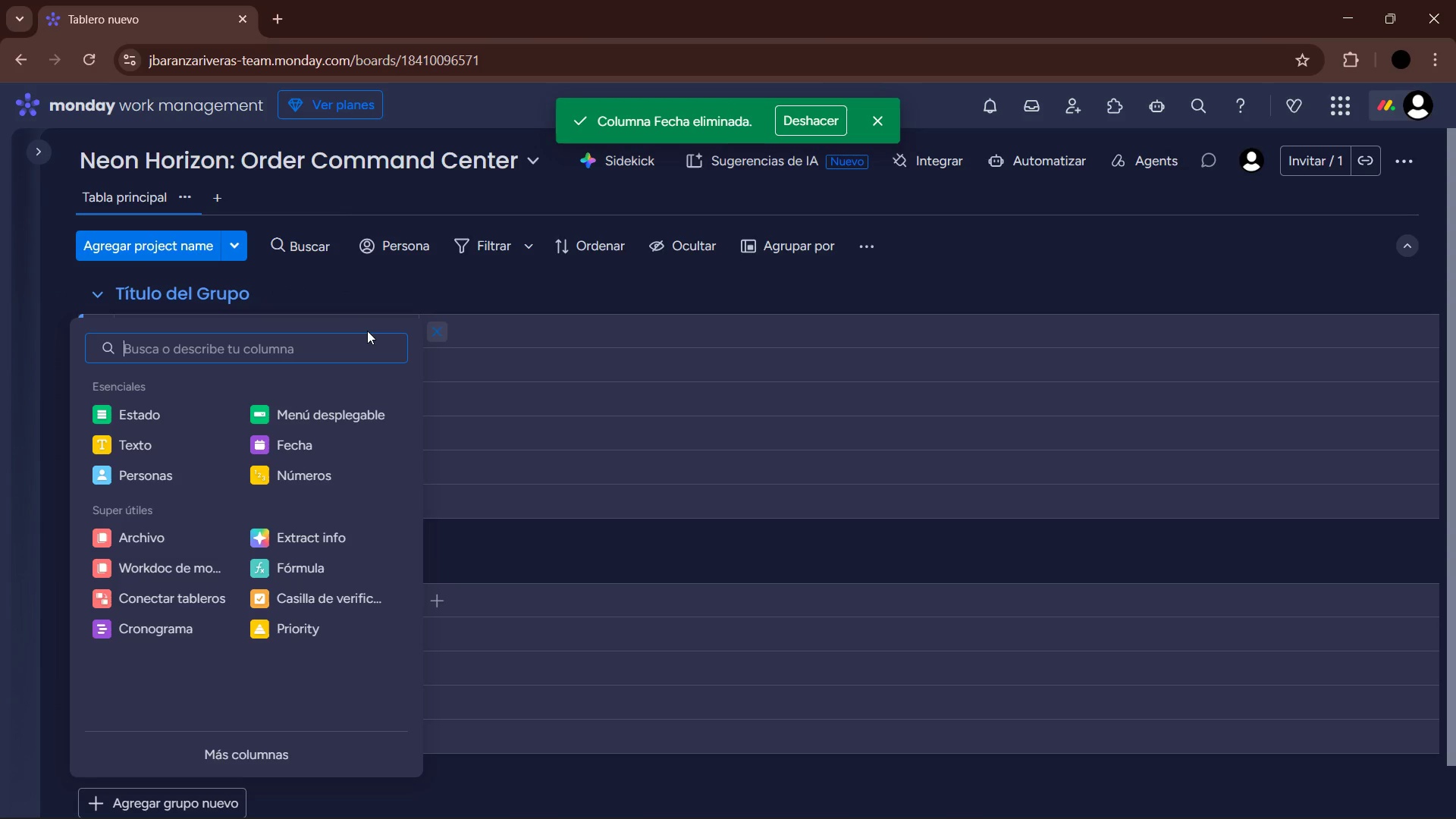 
left_click([175, 426])
 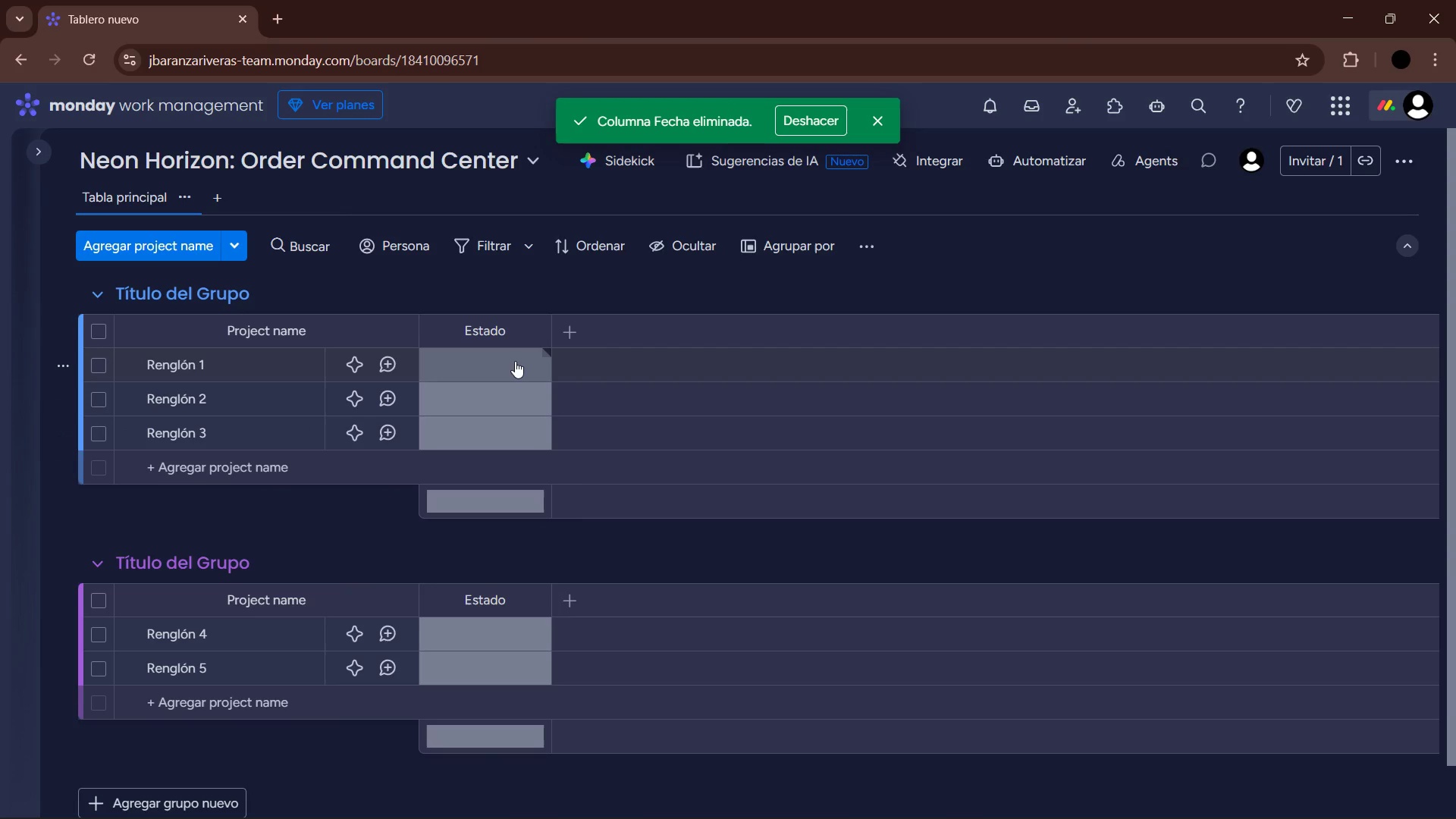 
wait(5.91)
 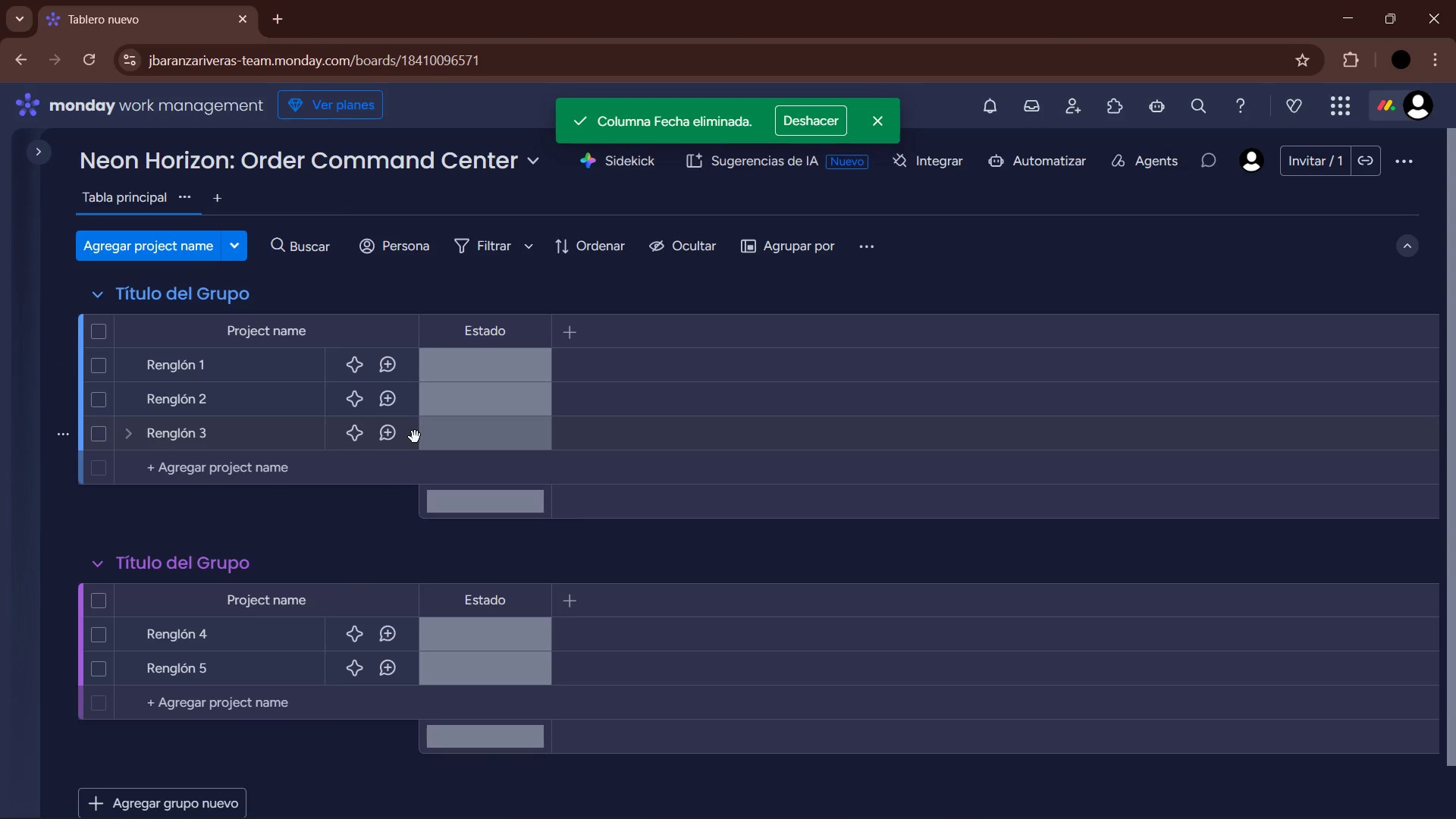 
left_click([515, 361])
 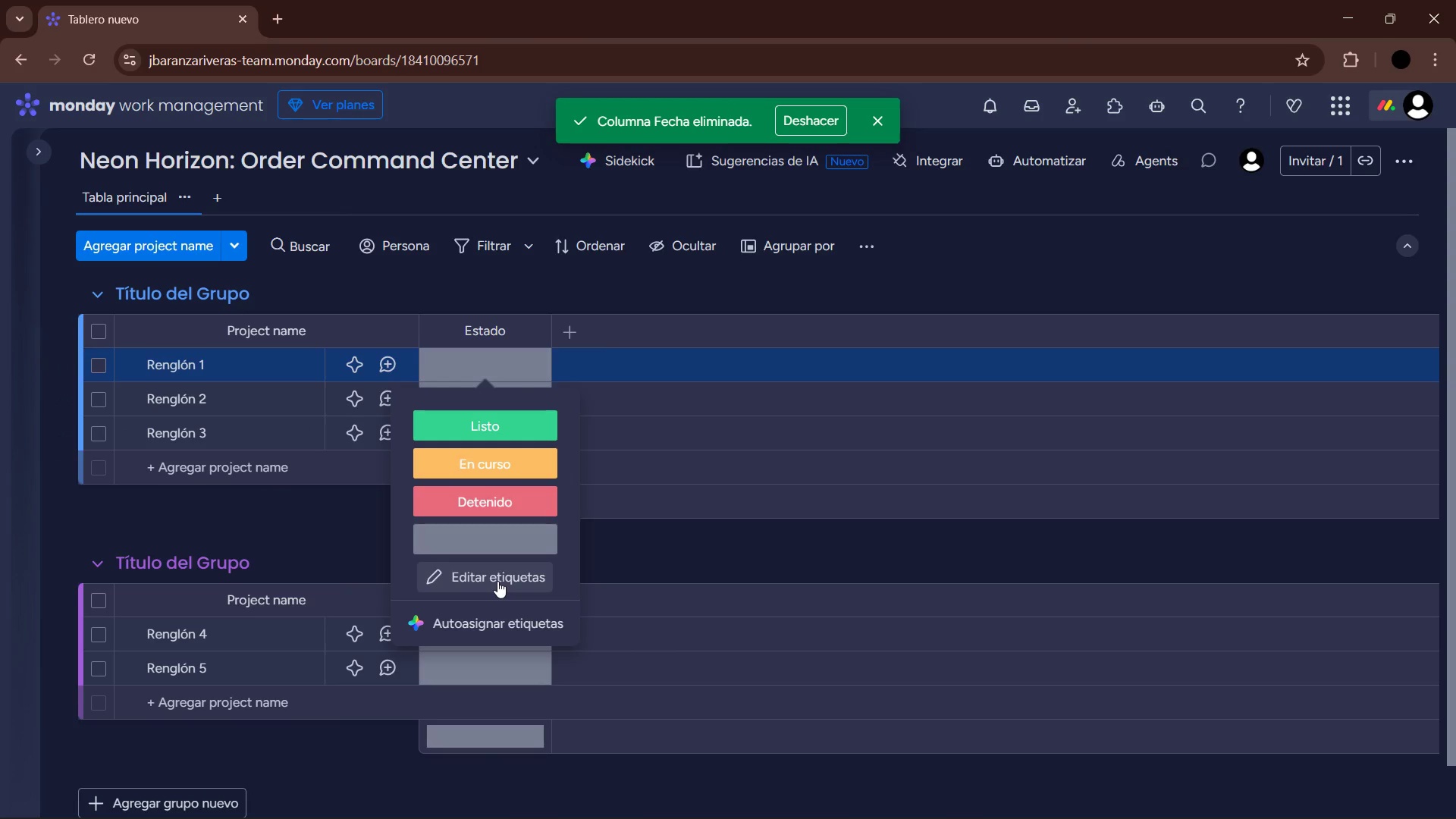 
left_click([497, 581])
 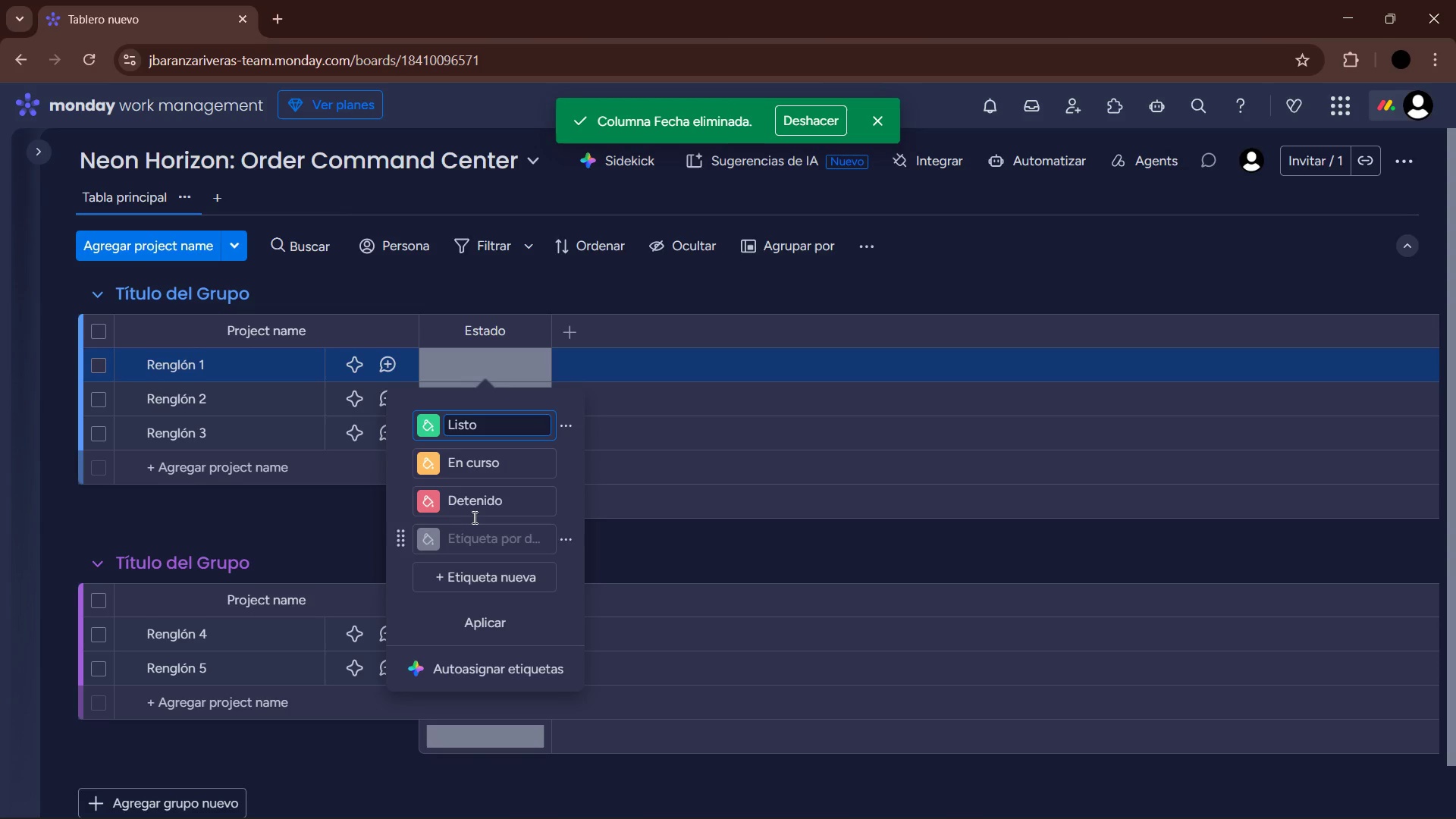 
left_click_drag(start_coordinate=[486, 428], to_coordinate=[435, 426])
 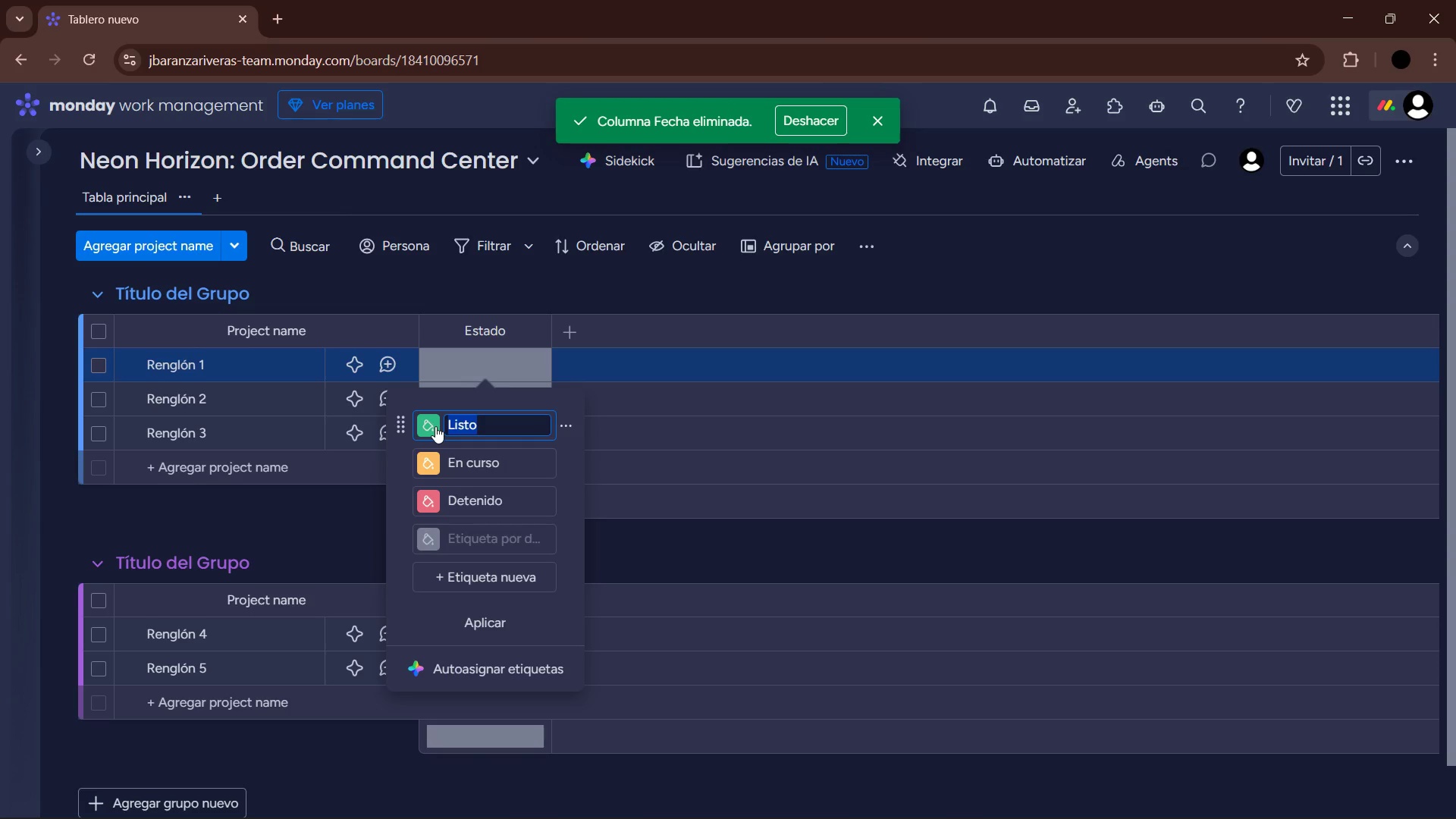 
type(Completed)
 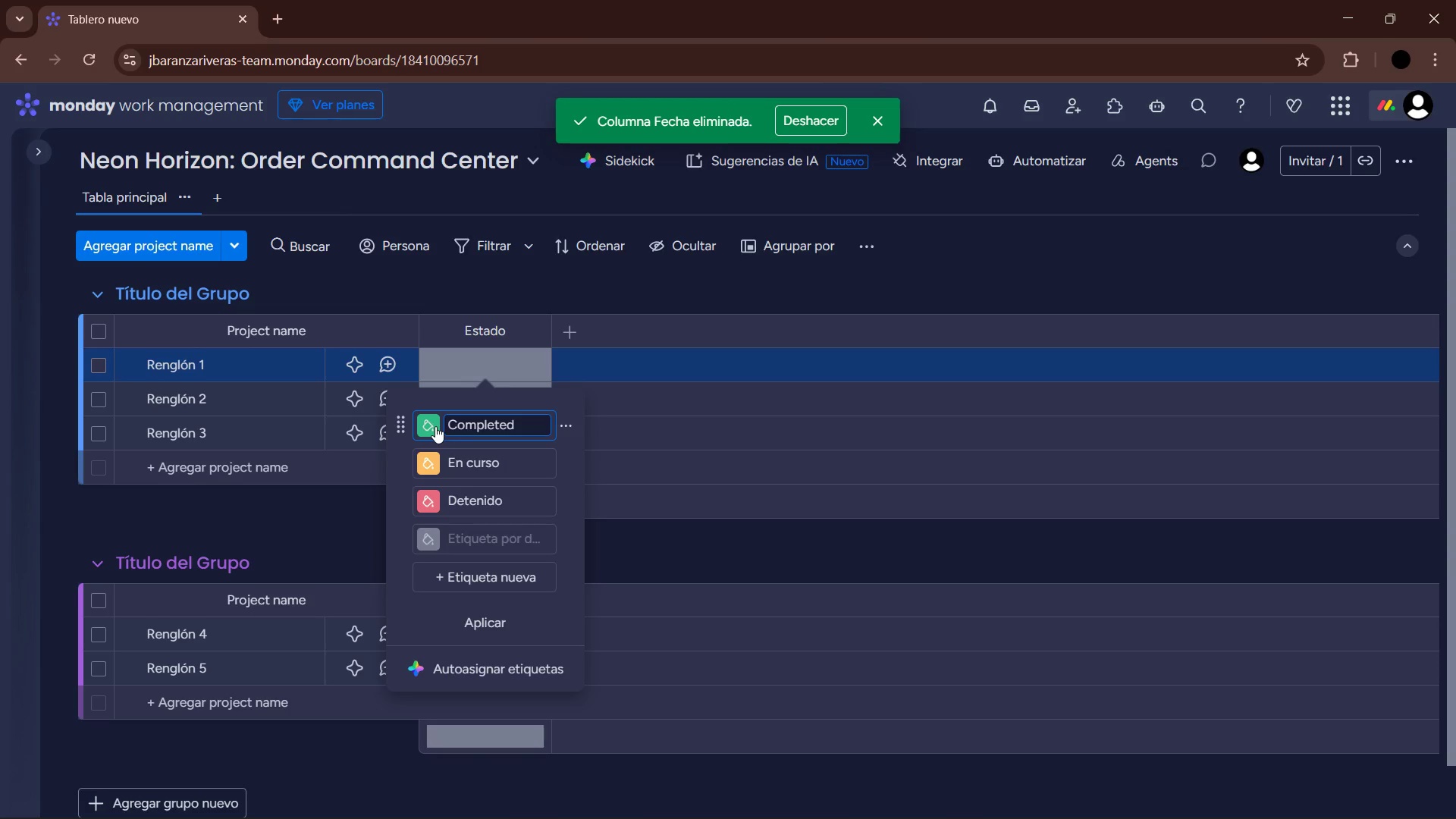 
key(Enter)
 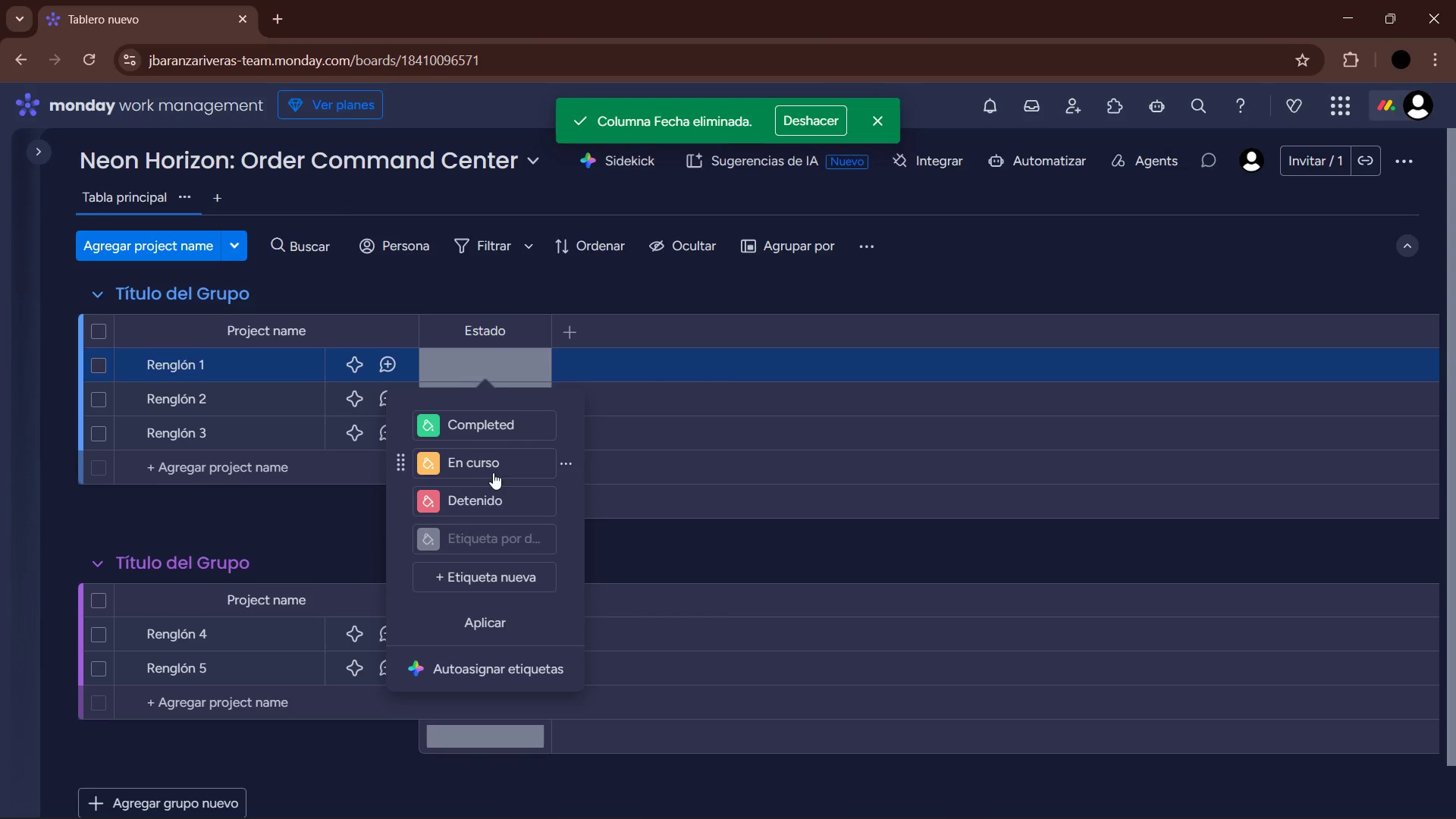 
left_click([497, 461])
 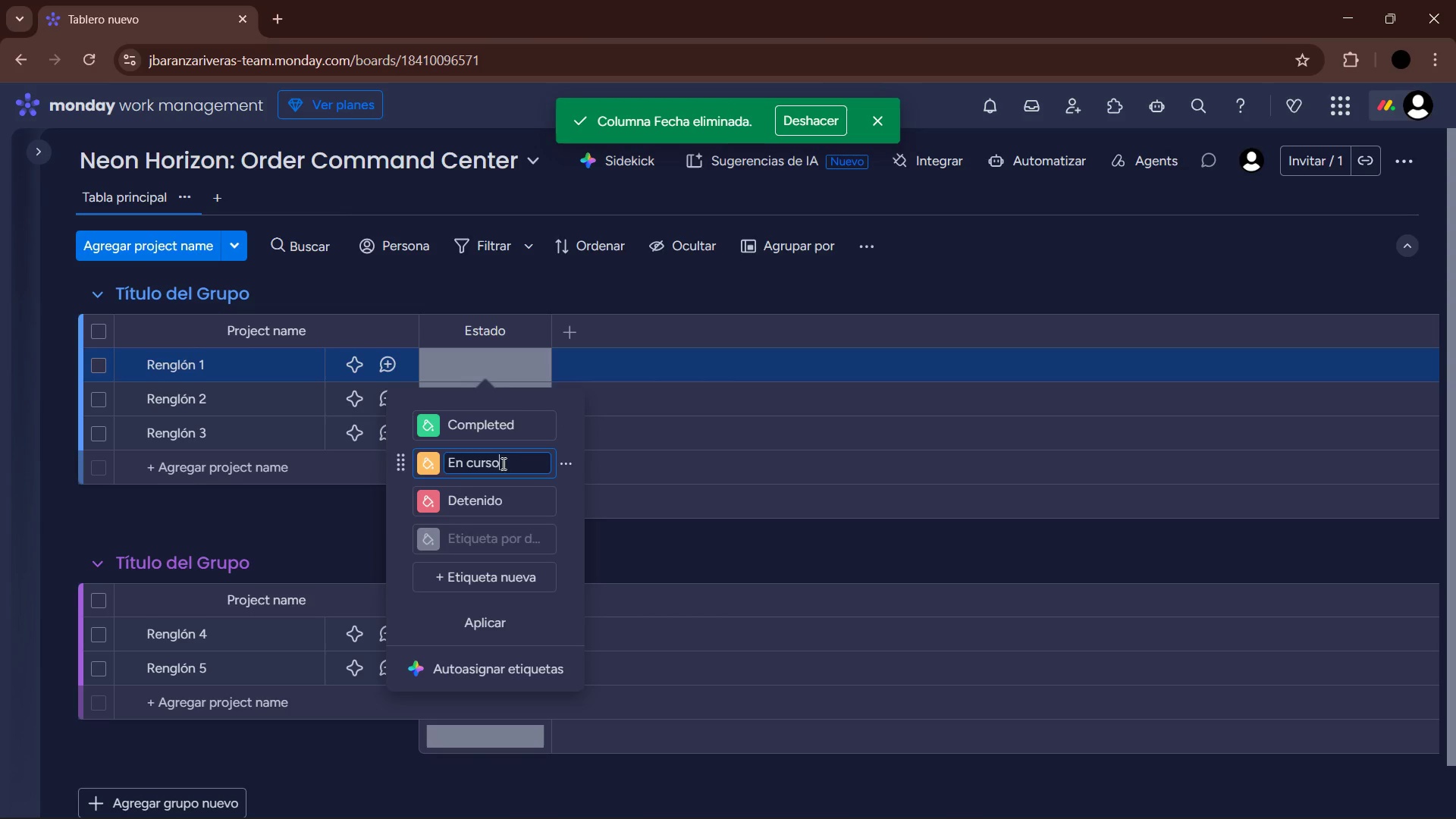 
left_click_drag(start_coordinate=[504, 463], to_coordinate=[430, 467])
 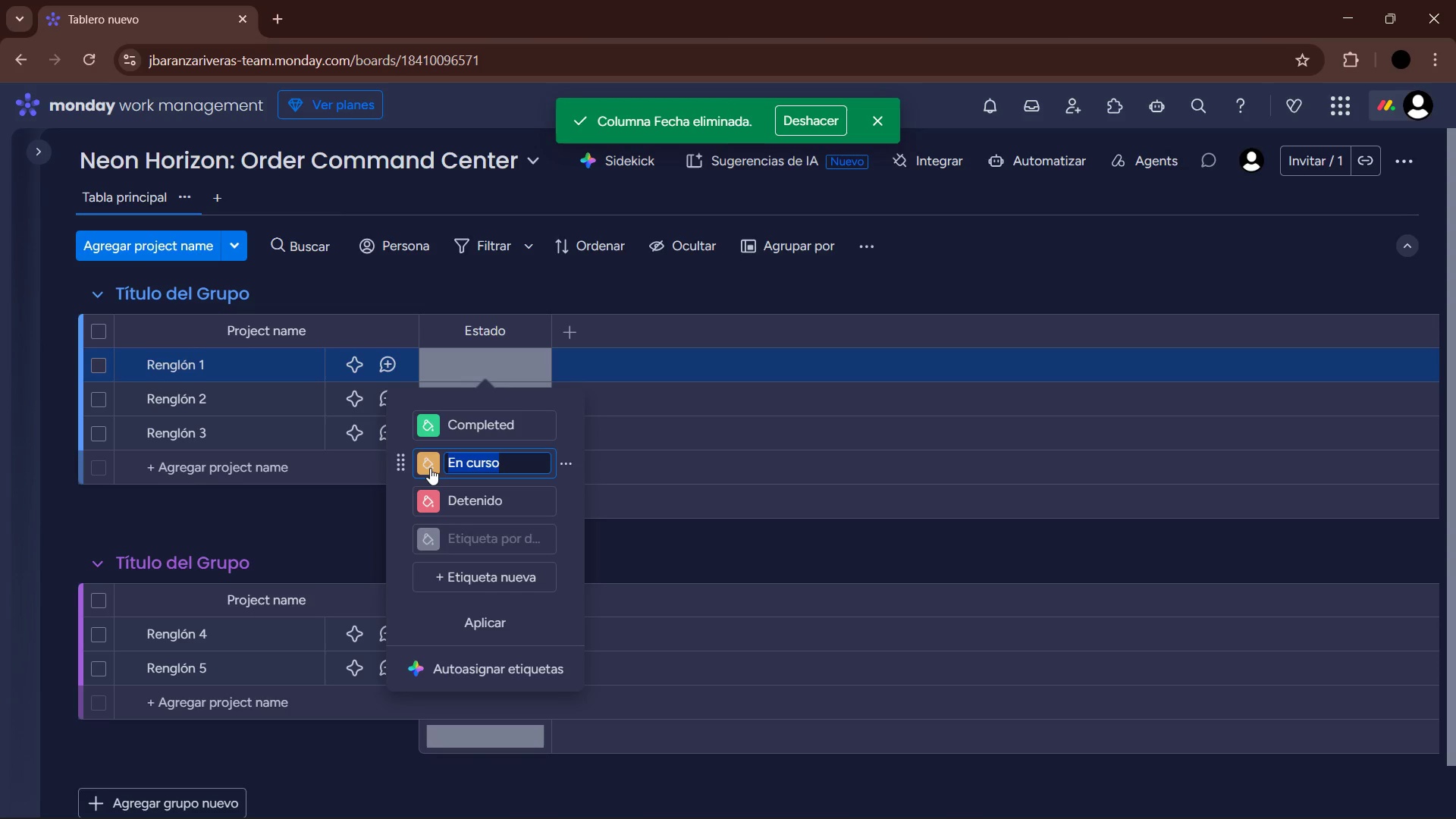 
type(Installation)
 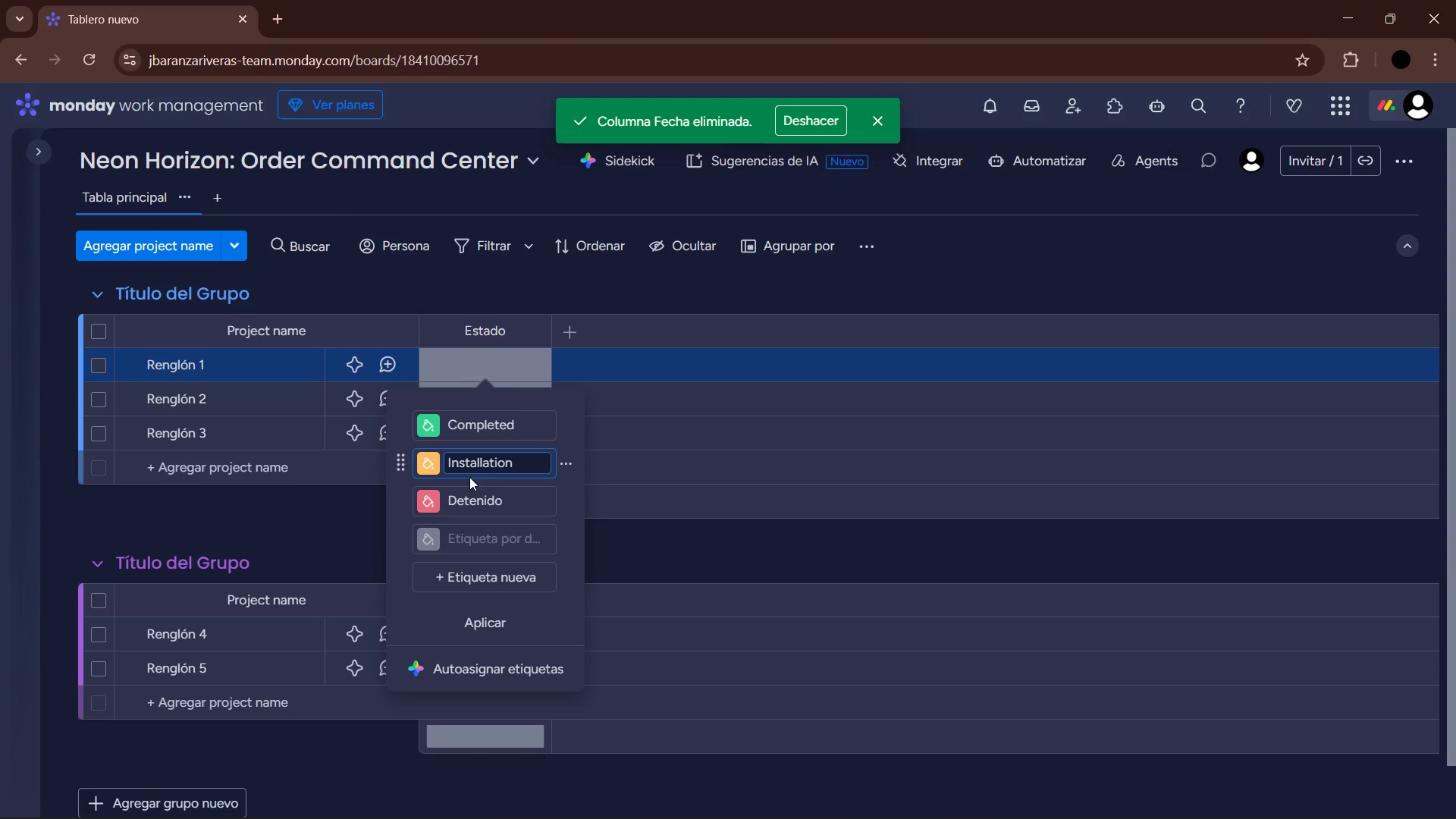 
left_click([496, 500])
 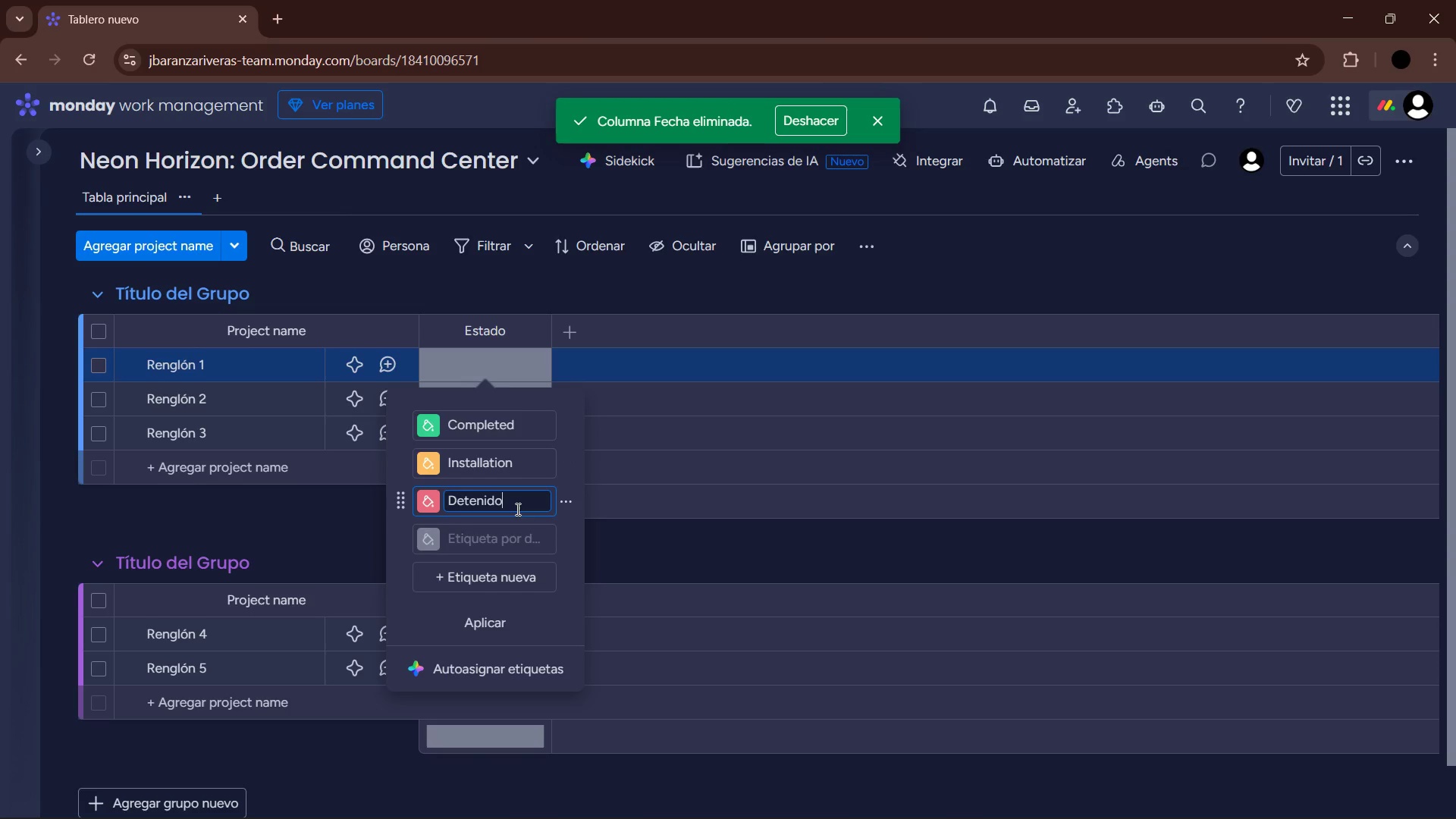 
left_click_drag(start_coordinate=[511, 507], to_coordinate=[438, 503])
 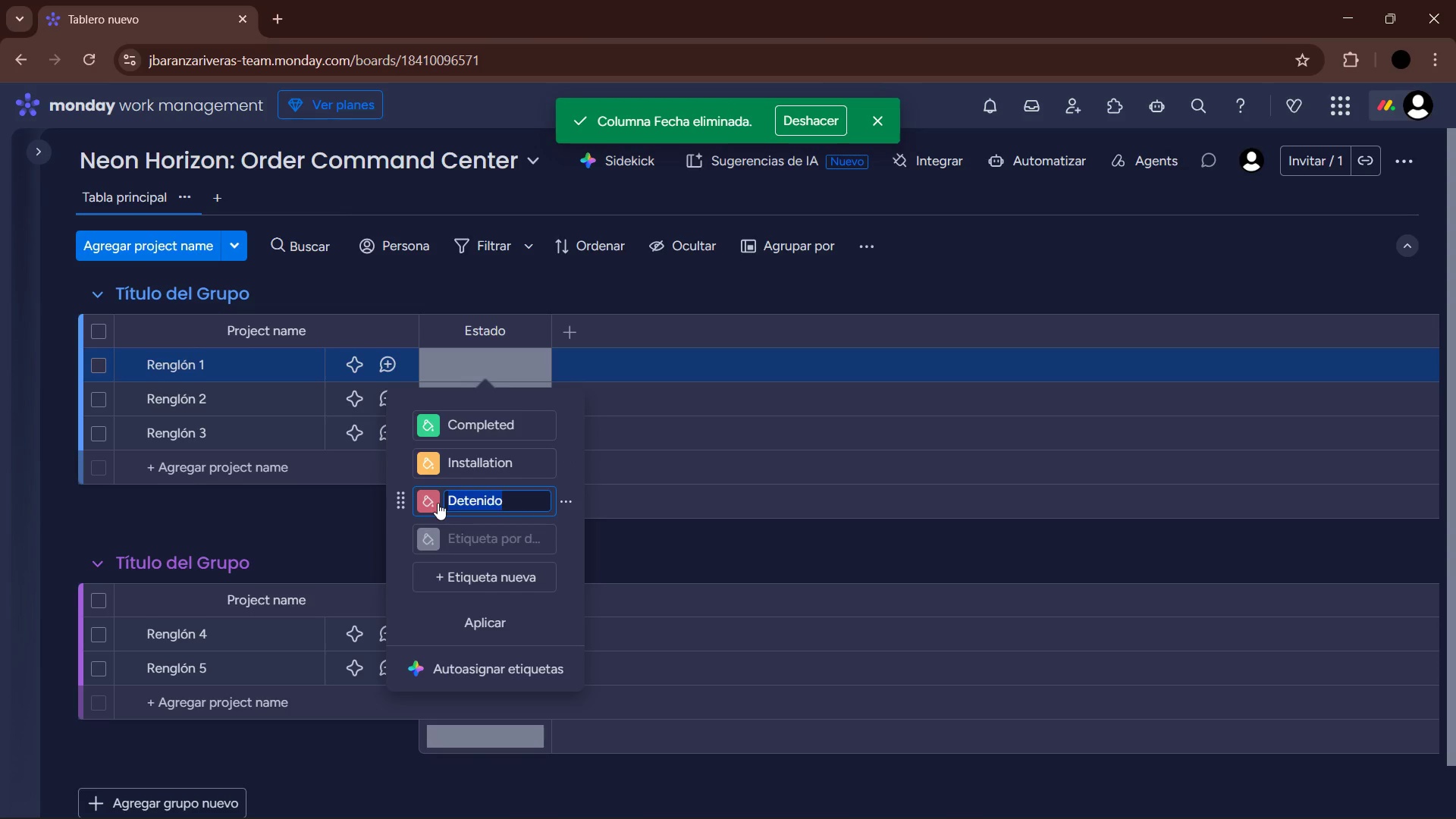 
type(Fabrication)
 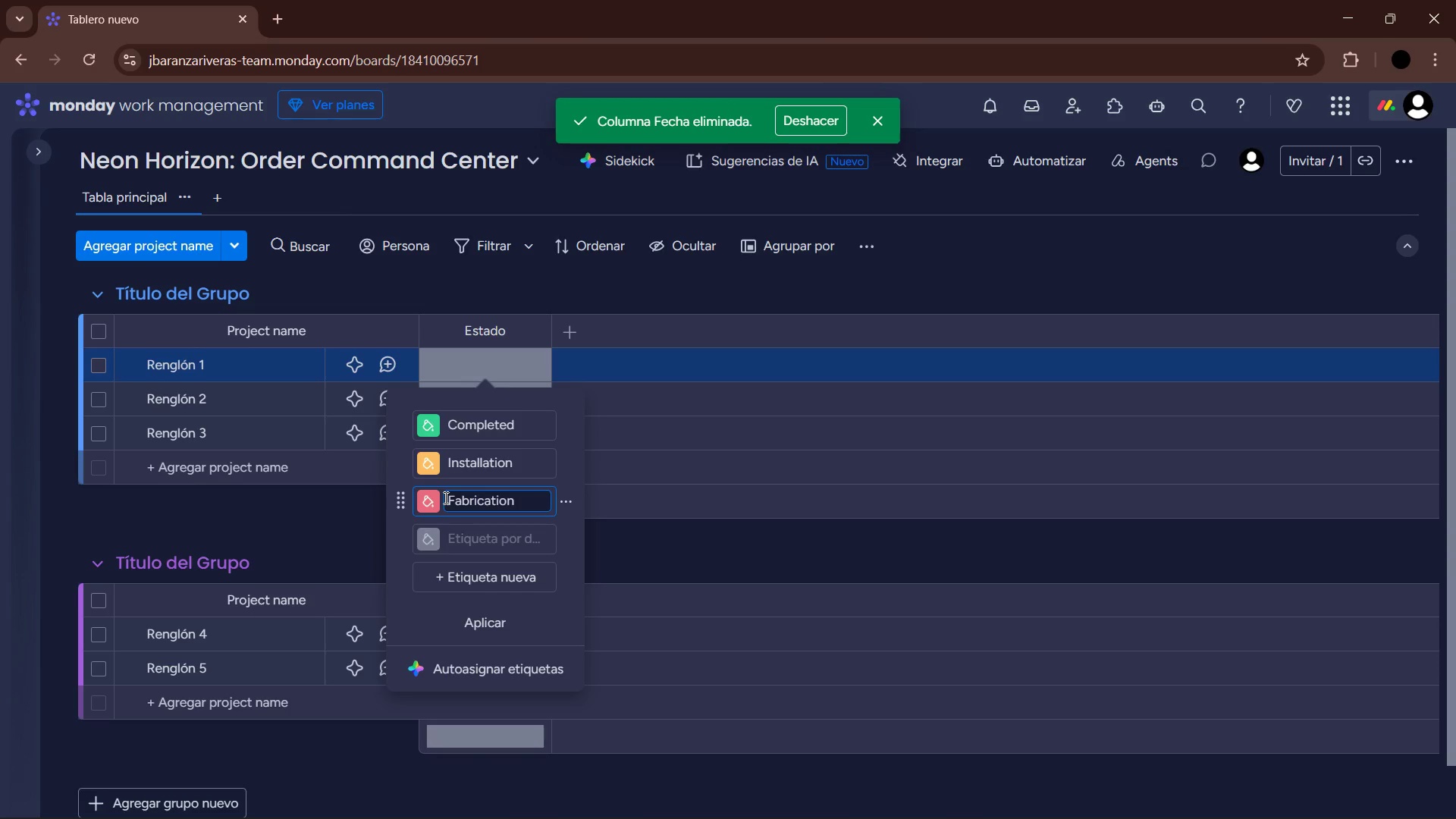 
left_click([431, 505])
 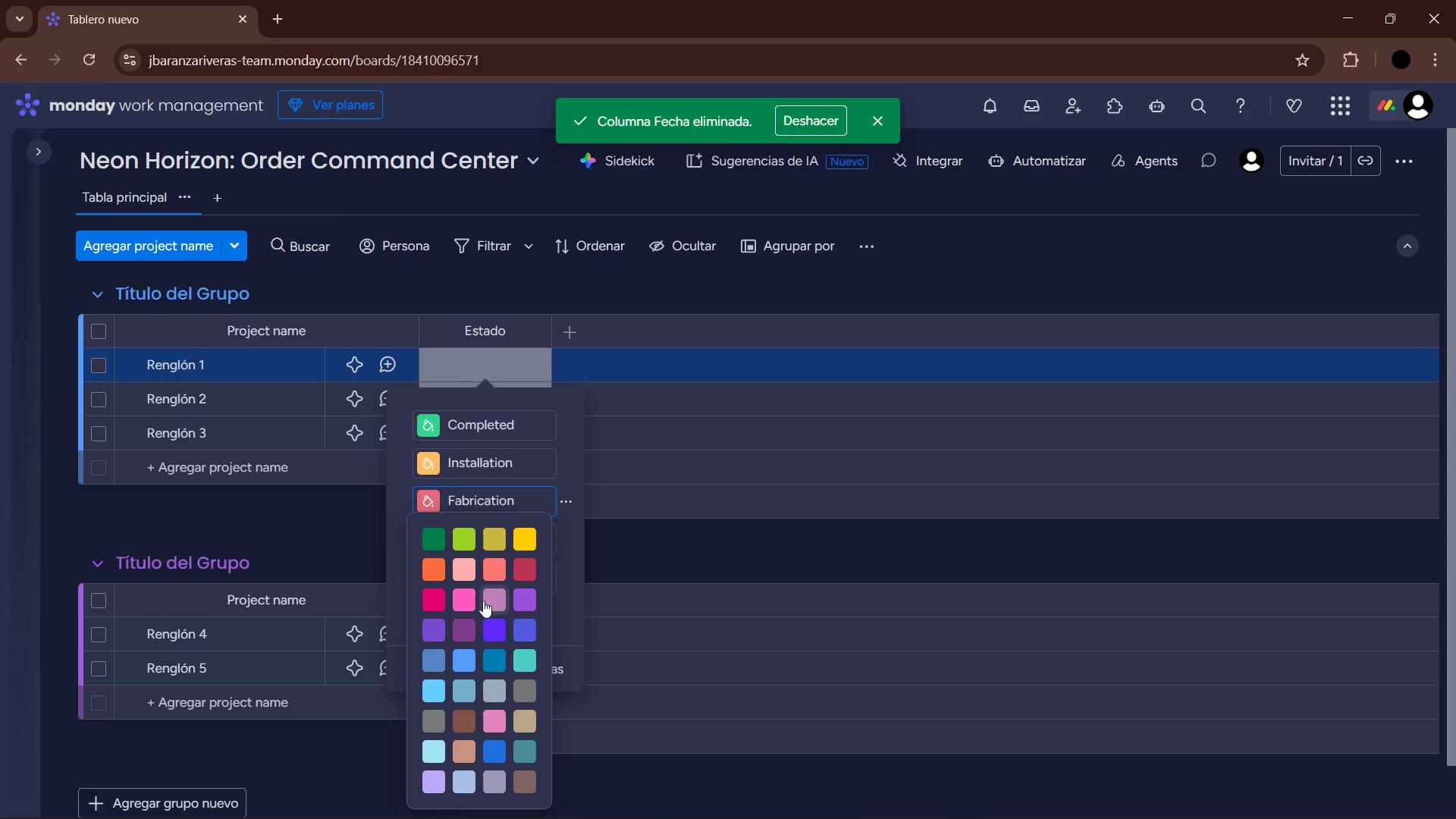 
left_click([425, 572])
 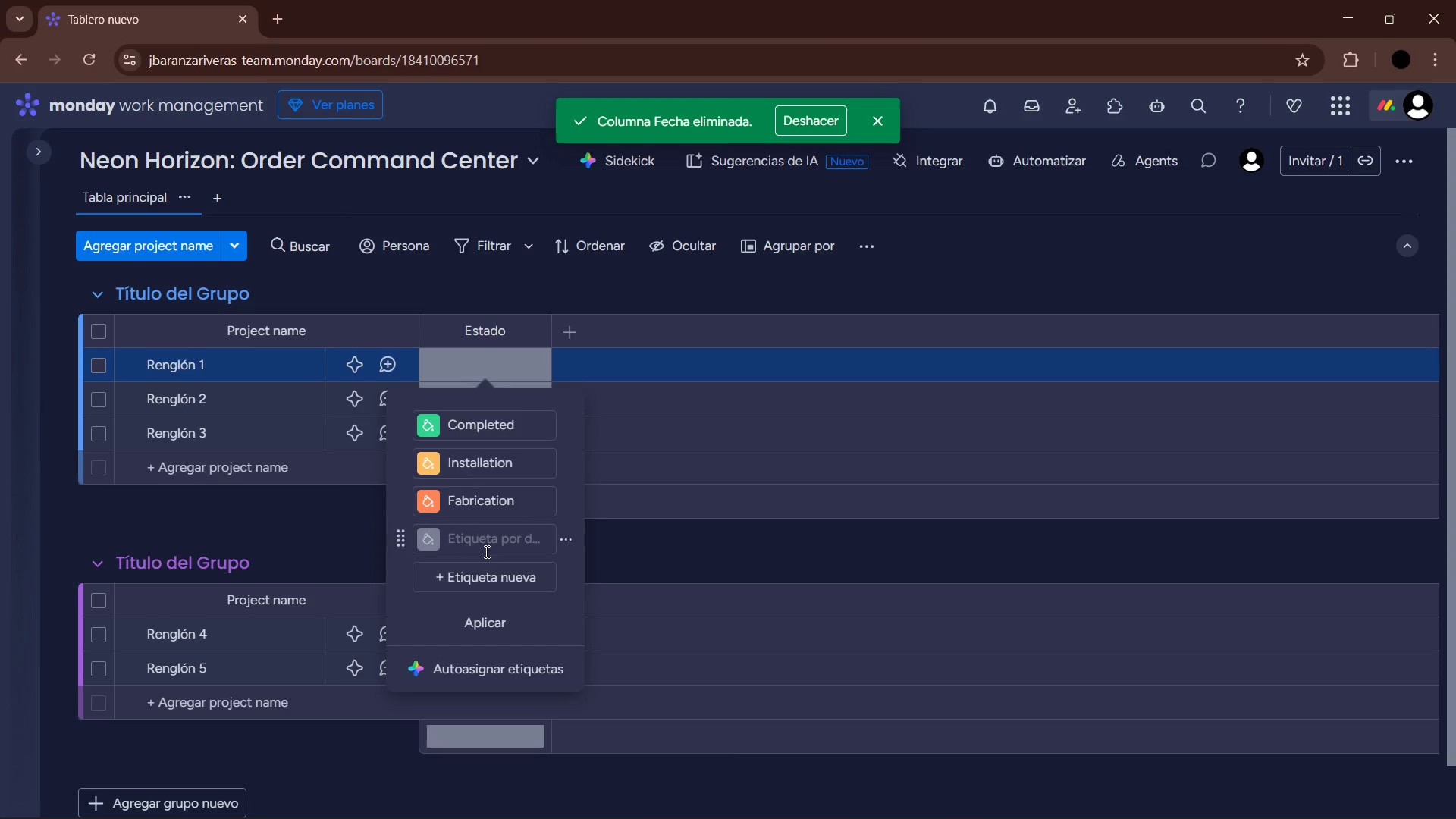 
left_click([468, 579])
 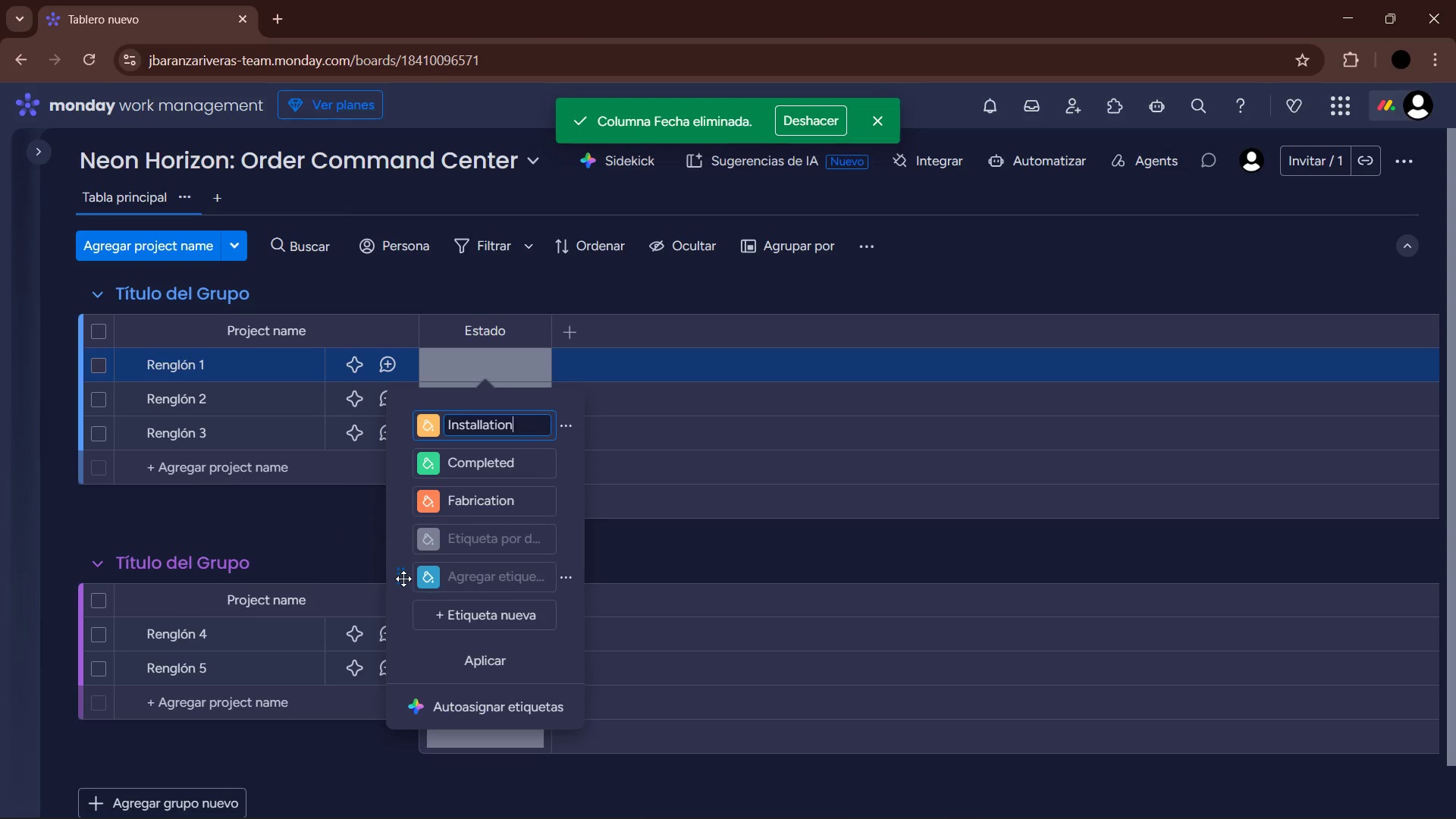 
left_click_drag(start_coordinate=[400, 578], to_coordinate=[397, 528])
 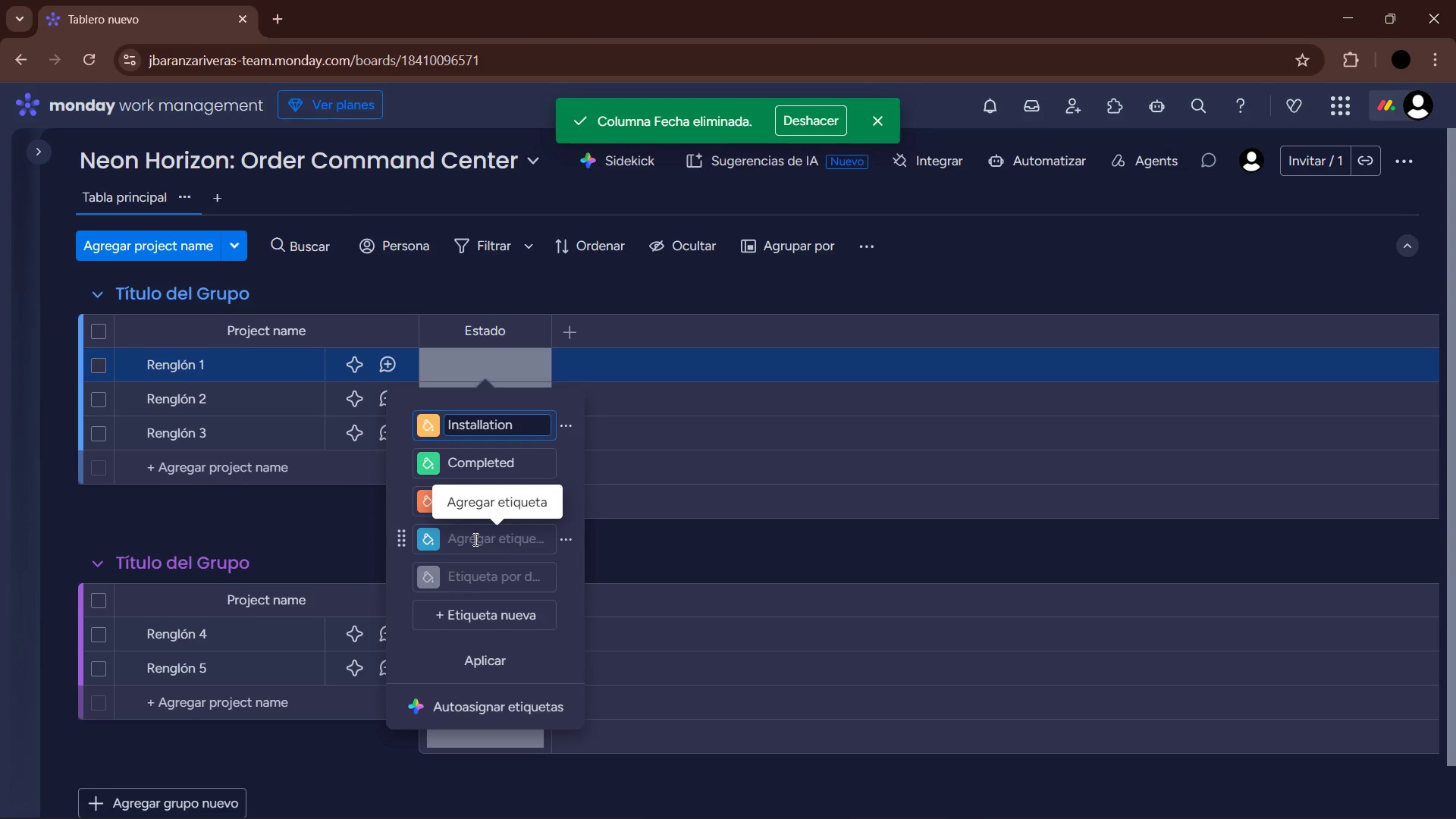 
left_click([474, 539])
 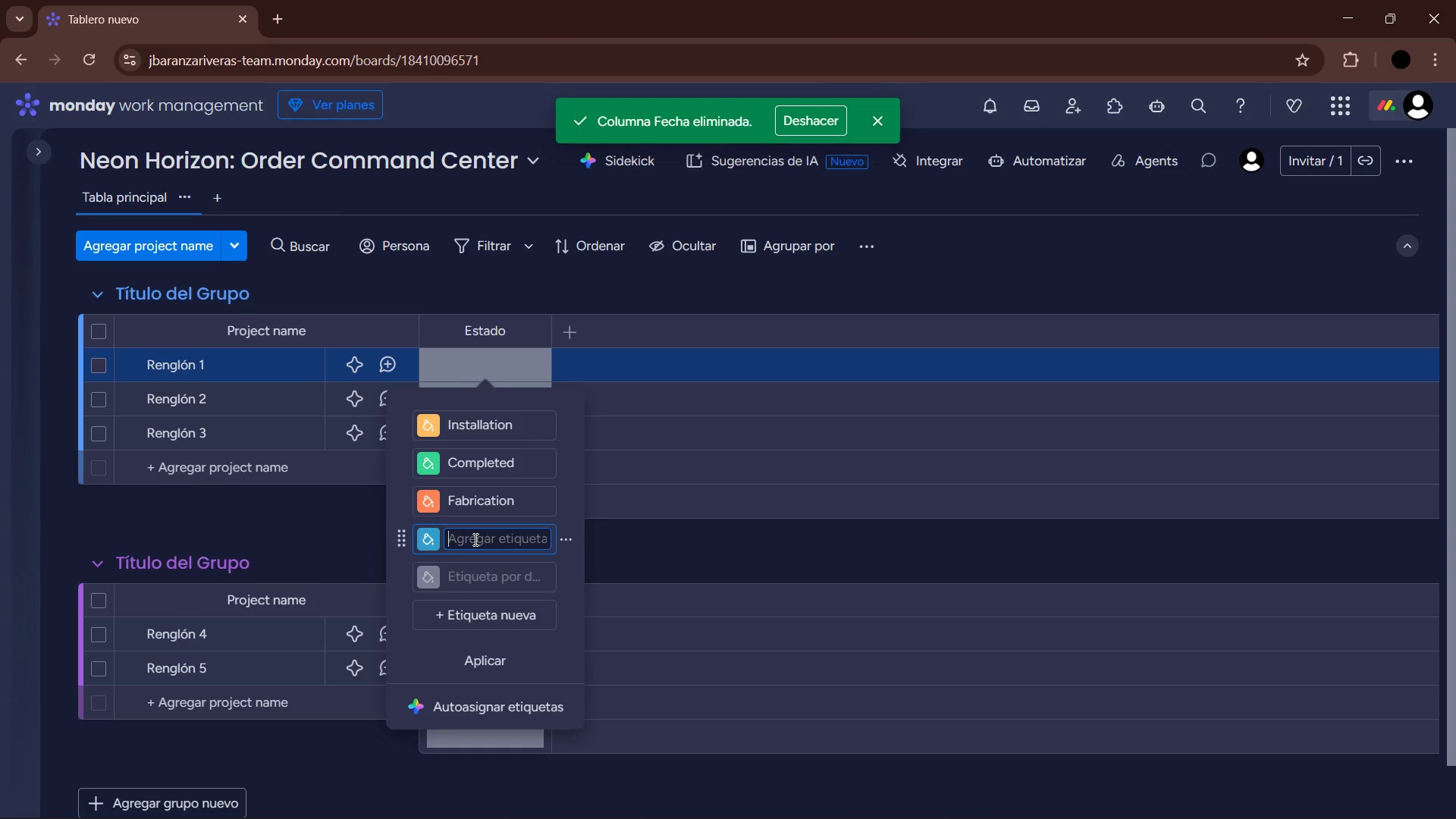 
type(Client Review)
 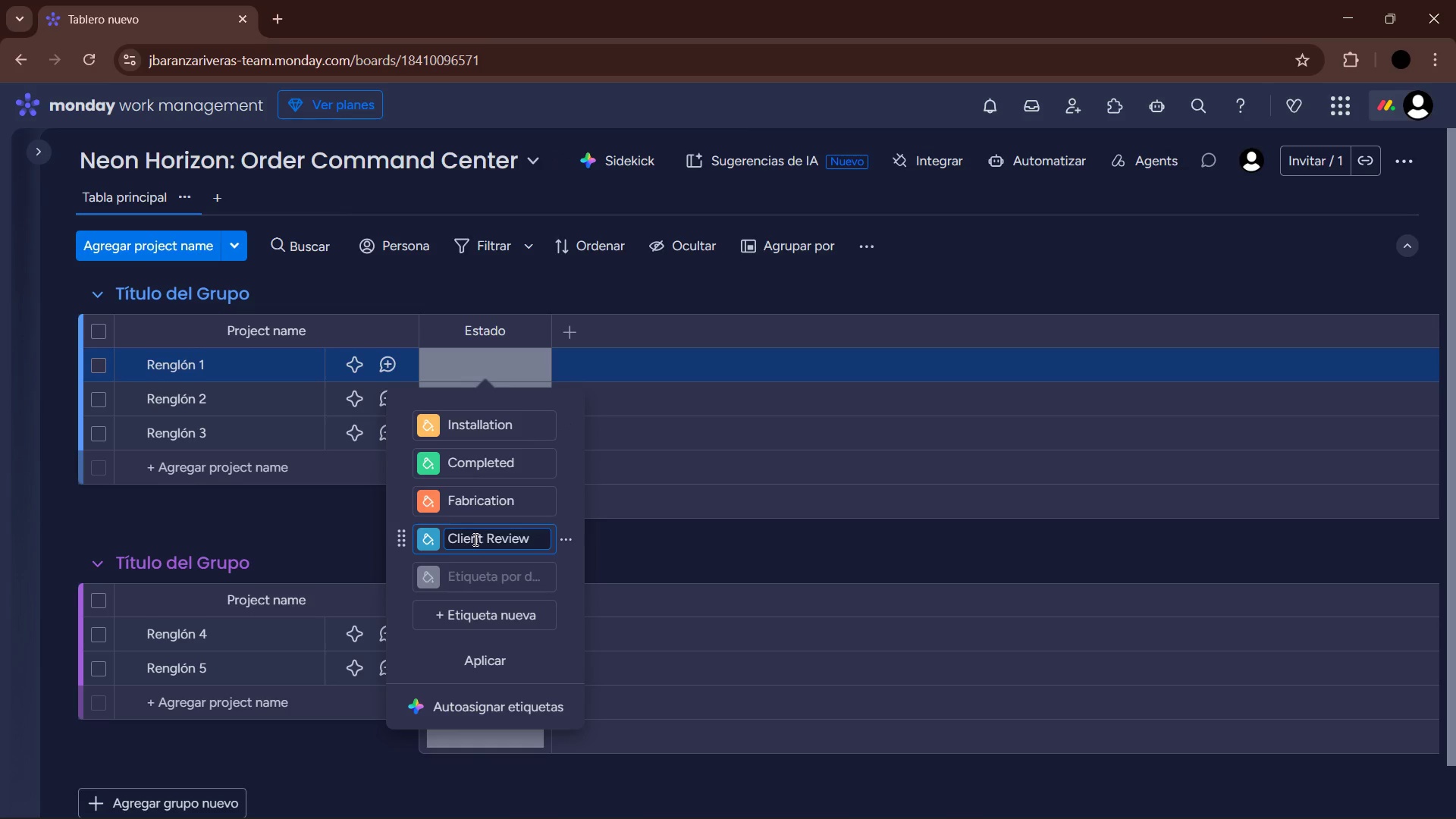 
wait(9.3)
 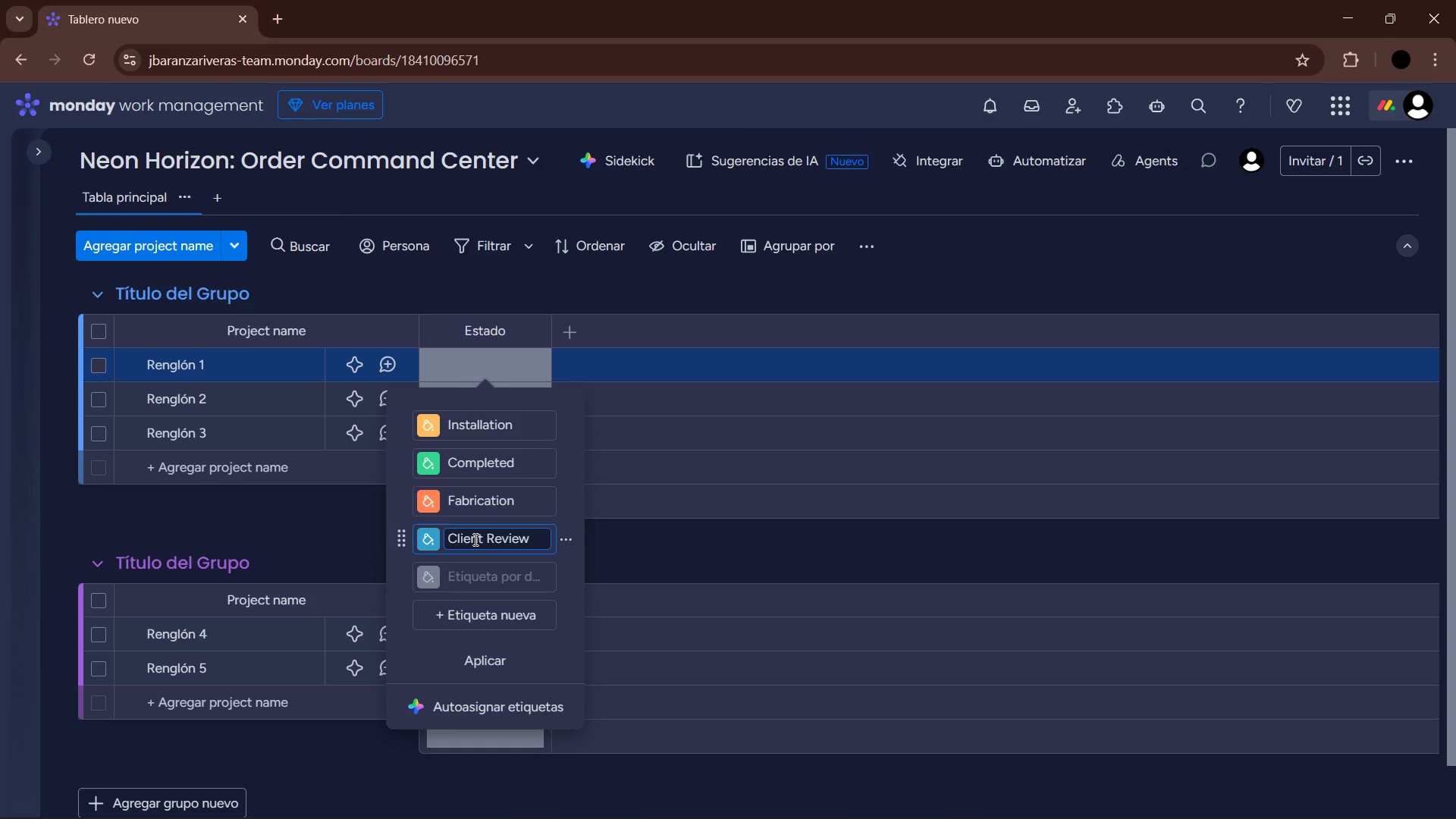 
left_click_drag(start_coordinate=[312, 610], to_coordinate=[309, 570])
 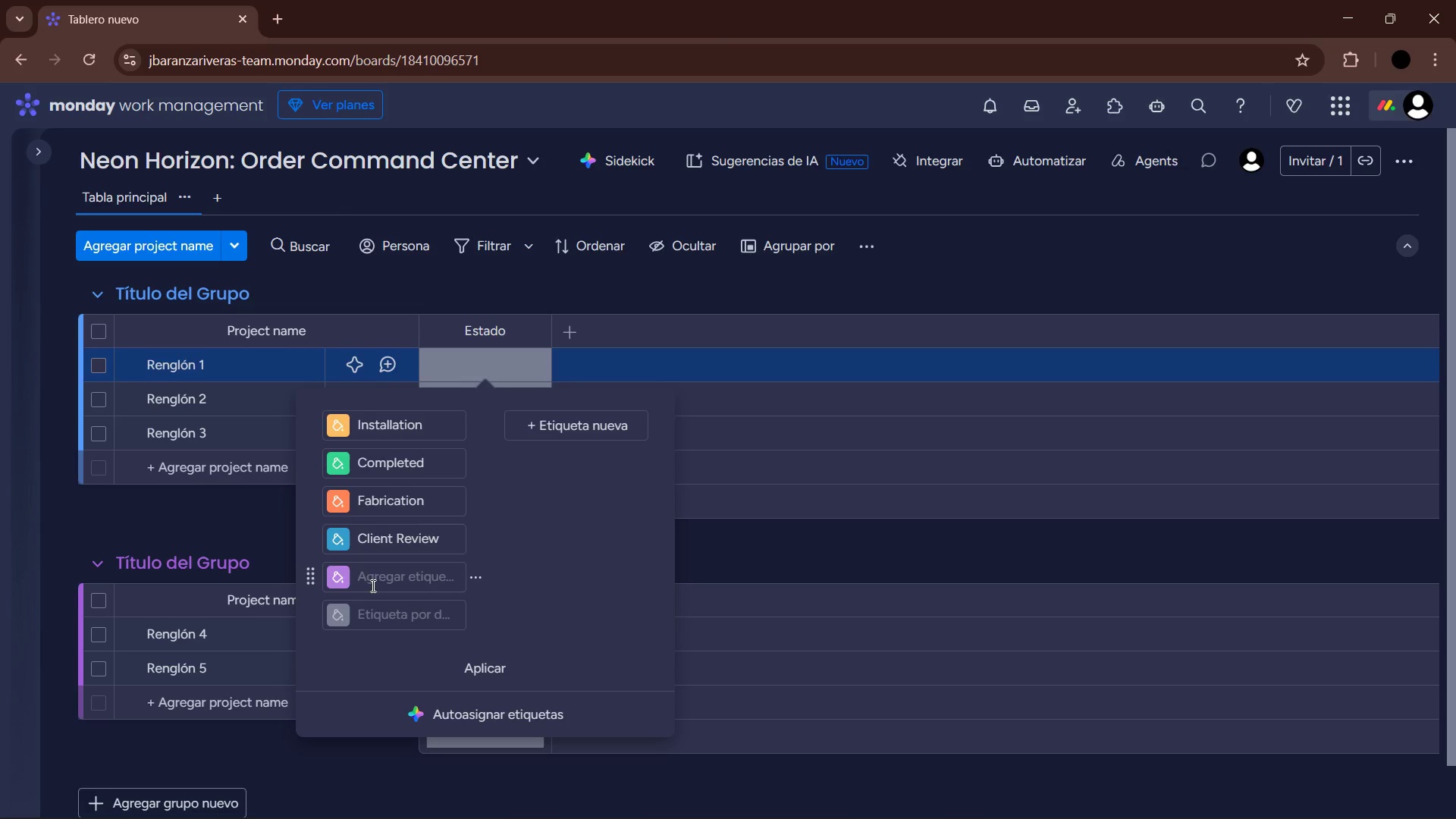 
left_click([376, 578])
 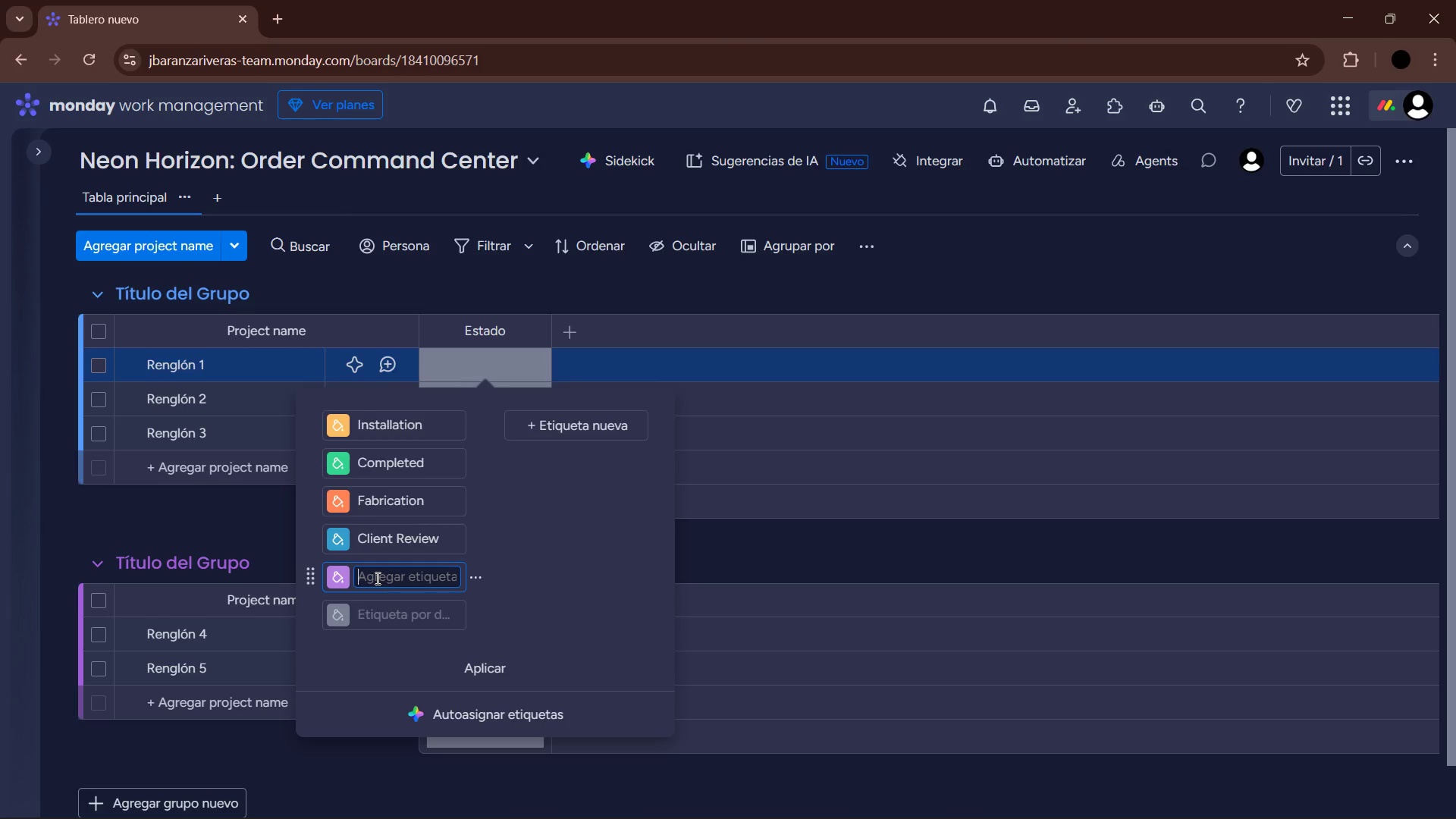 
type(Desig)
 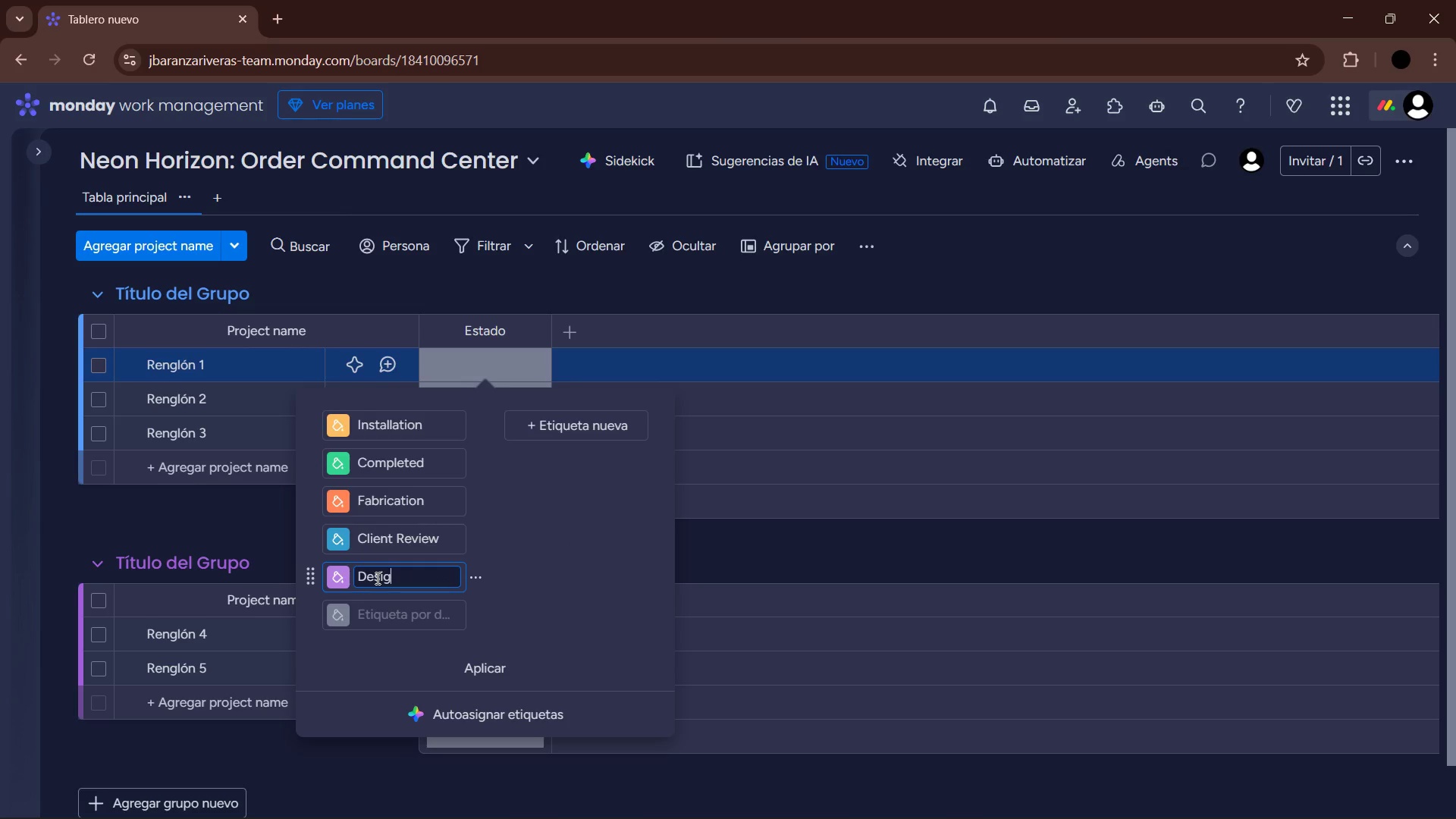 
key(N)
 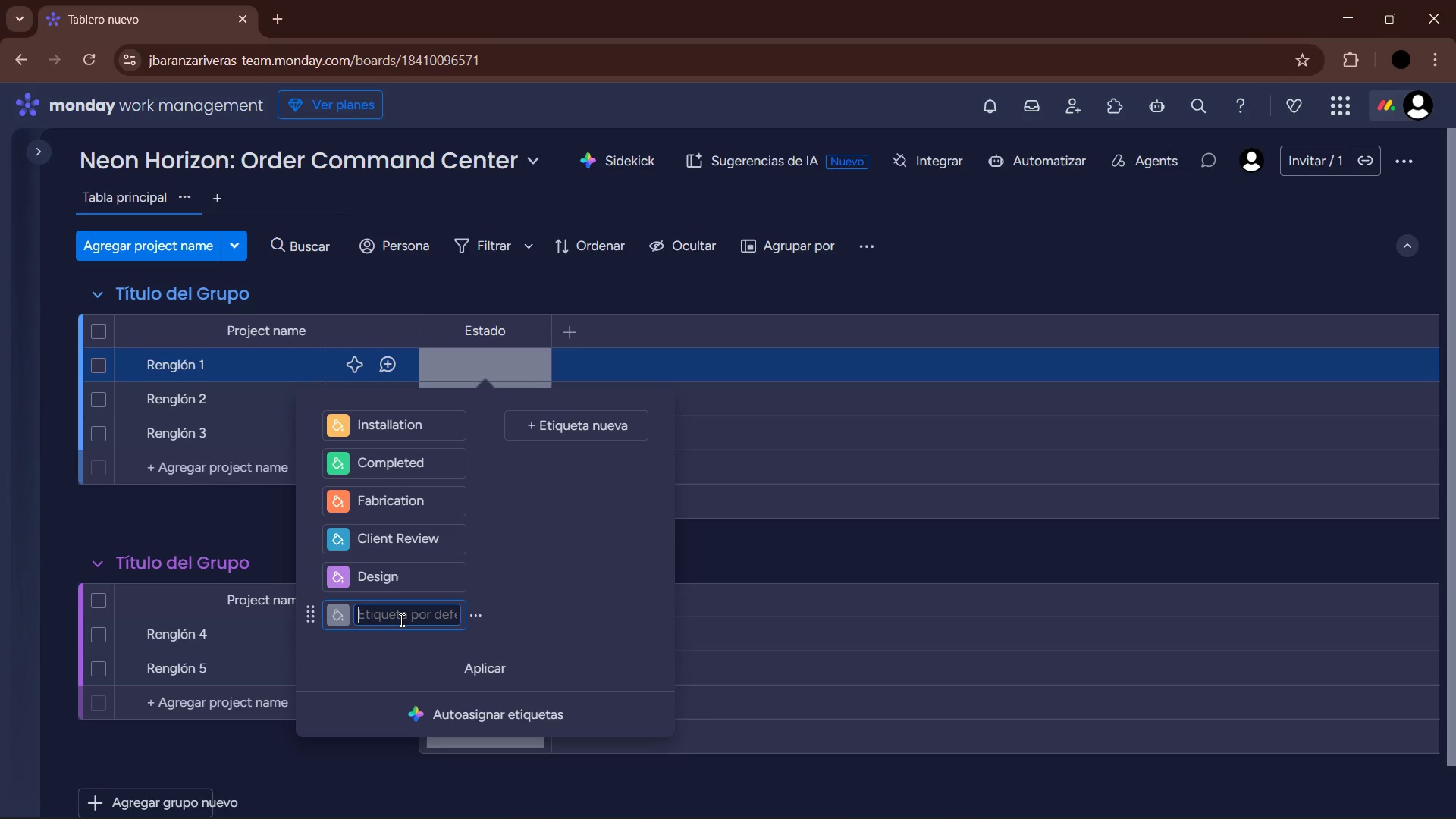 
type(Intake)
 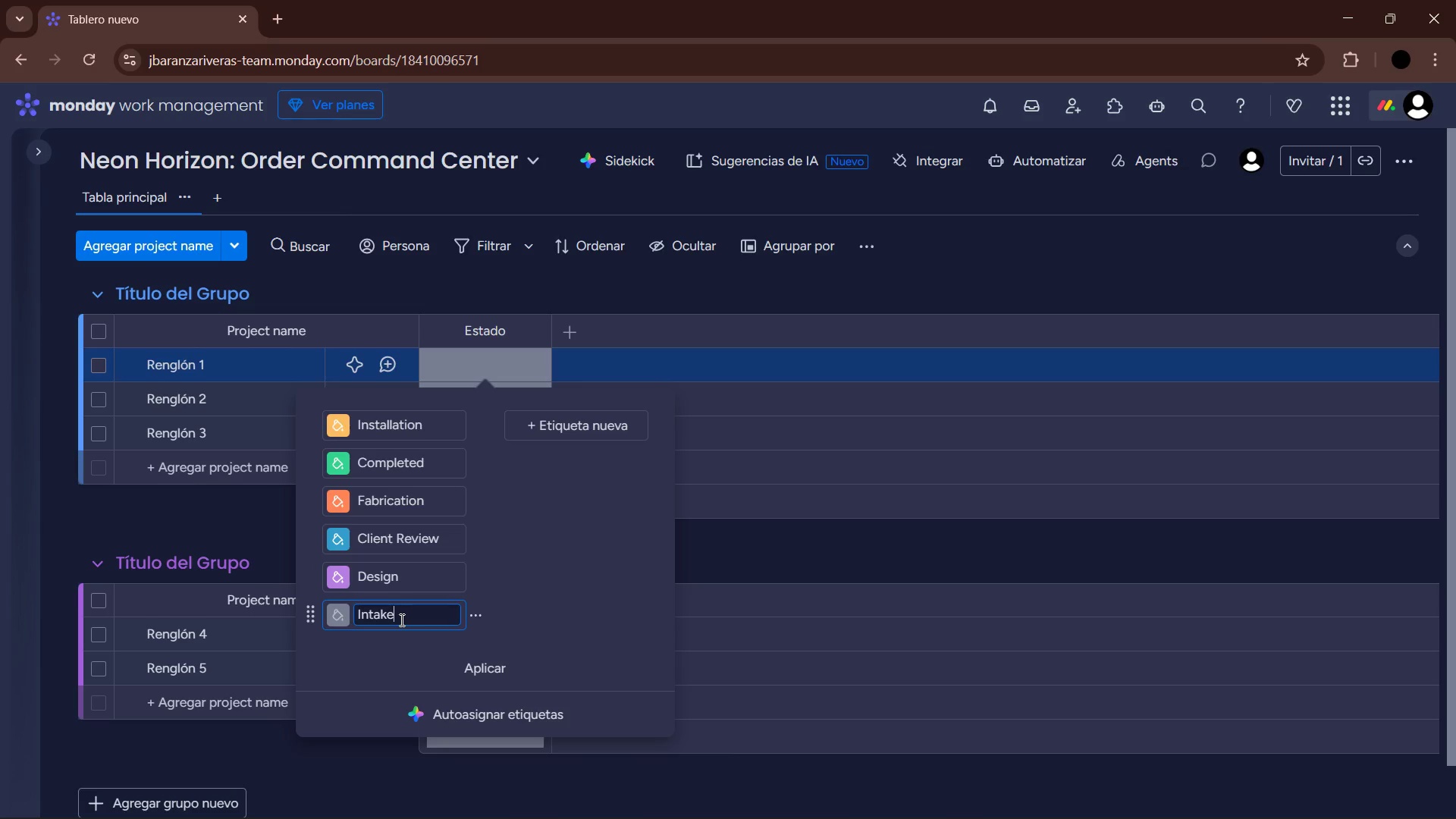 
key(Enter)
 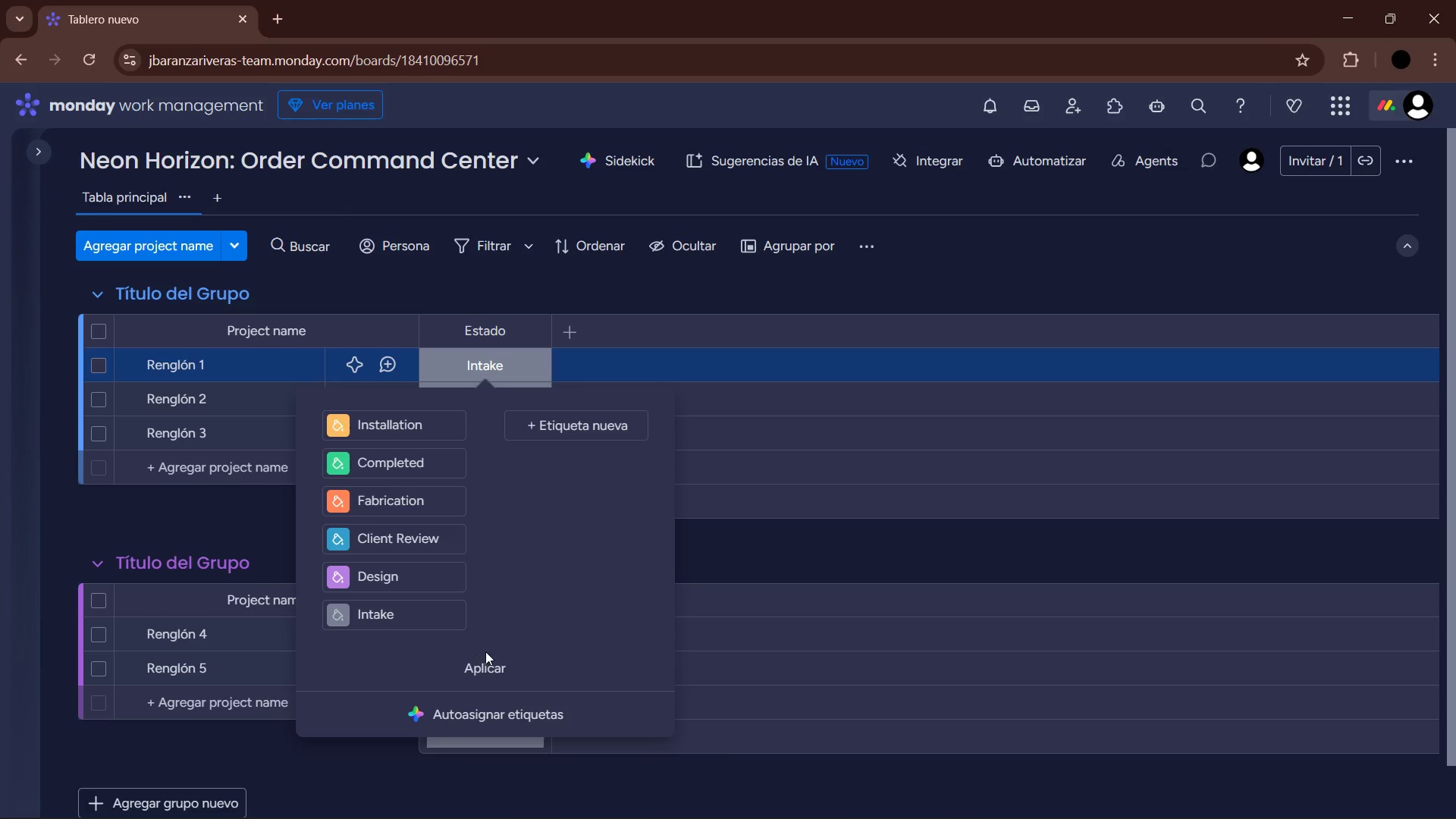 
left_click([486, 667])
 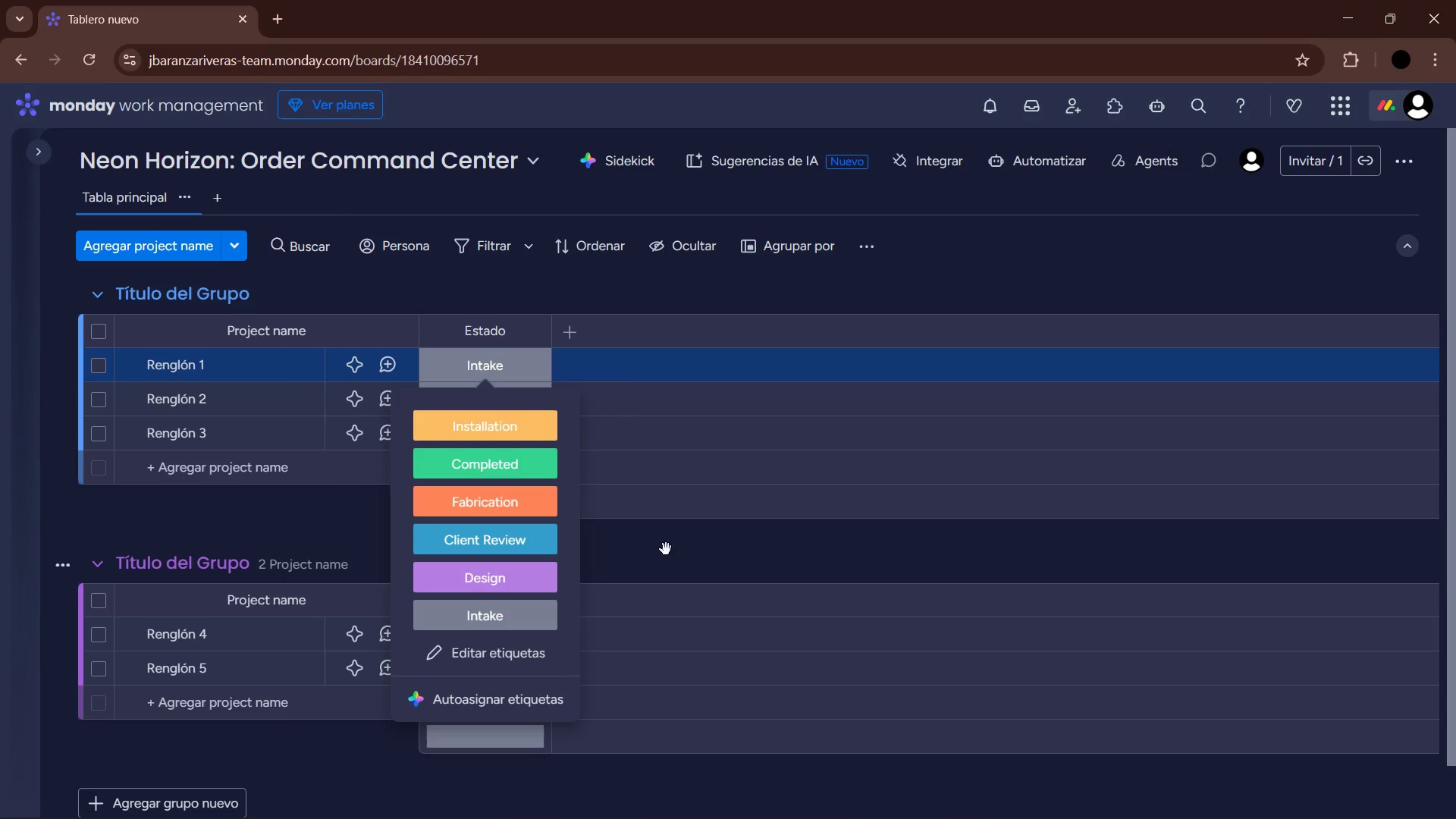 
left_click([504, 655])
 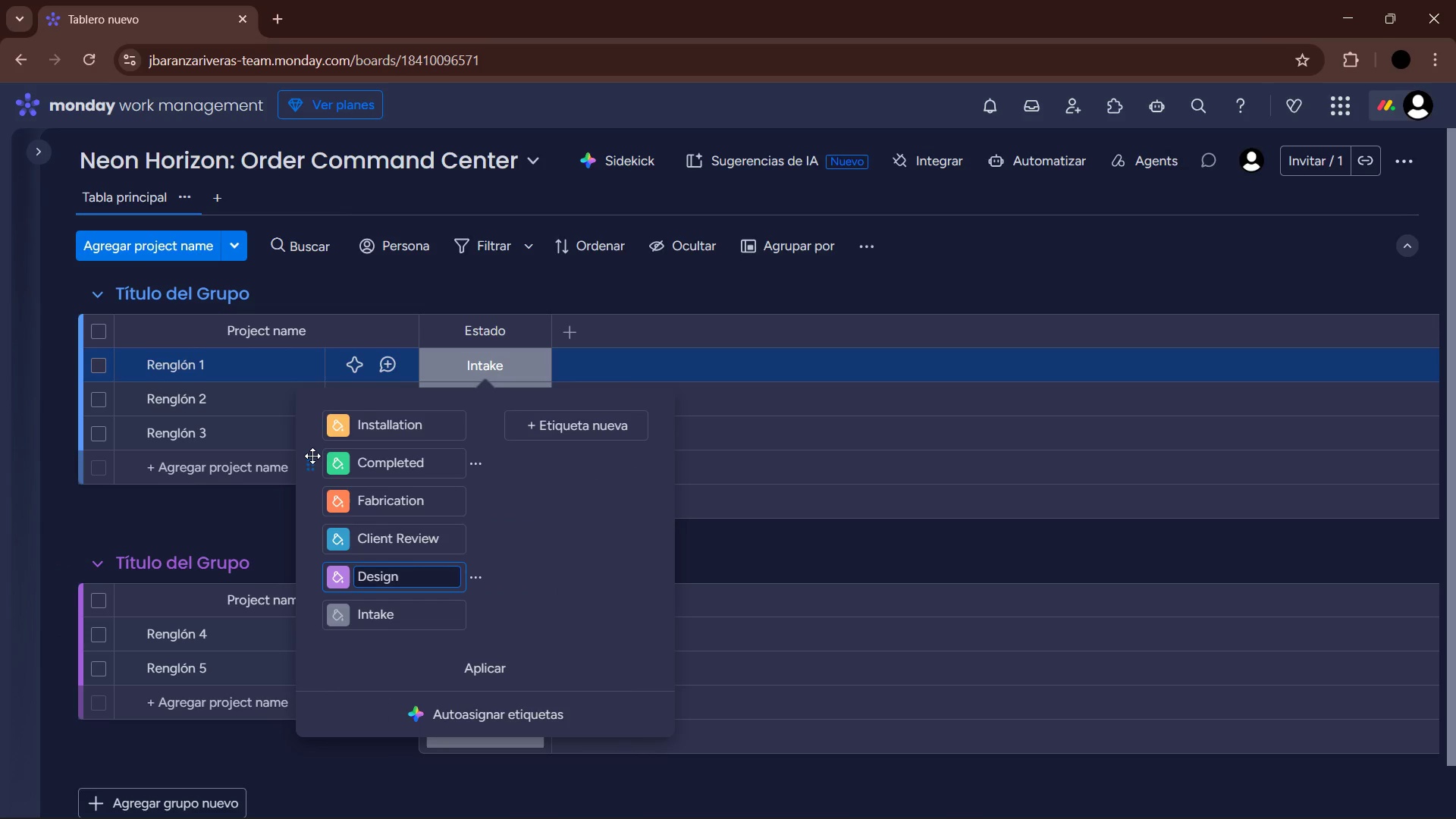 
left_click_drag(start_coordinate=[312, 456], to_coordinate=[309, 415])
 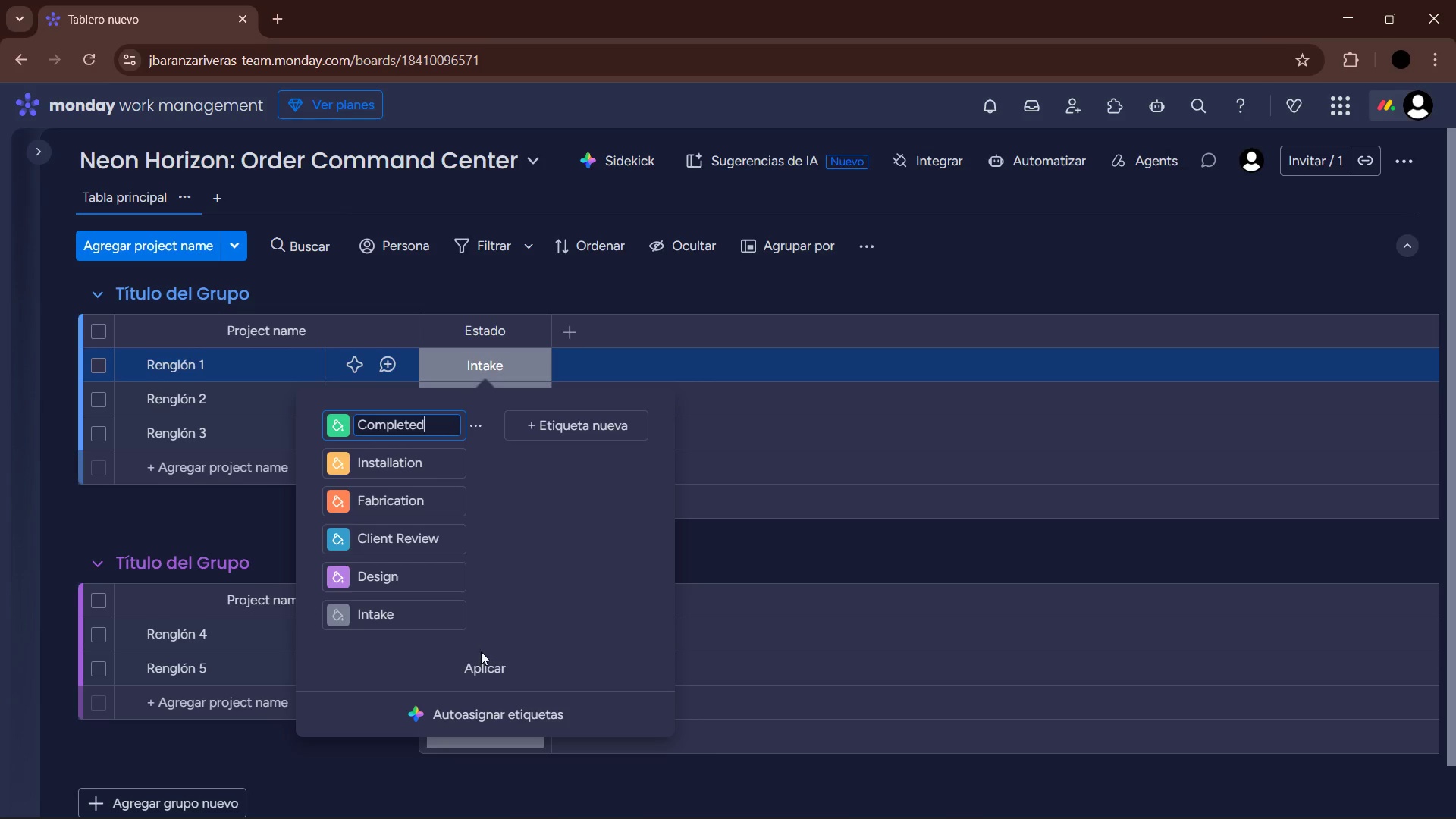 
left_click([485, 656])
 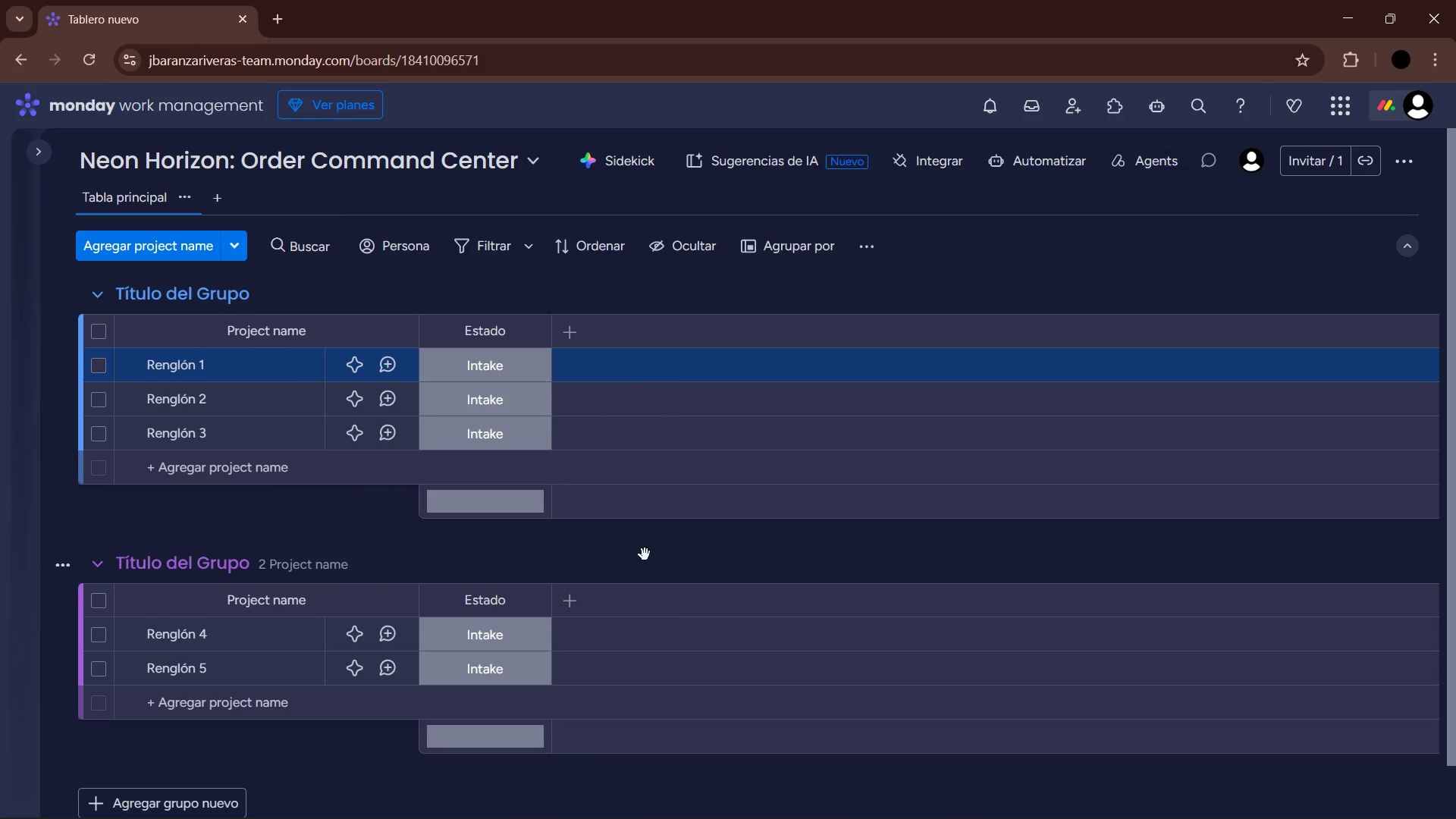 
mouse_move([564, 337])
 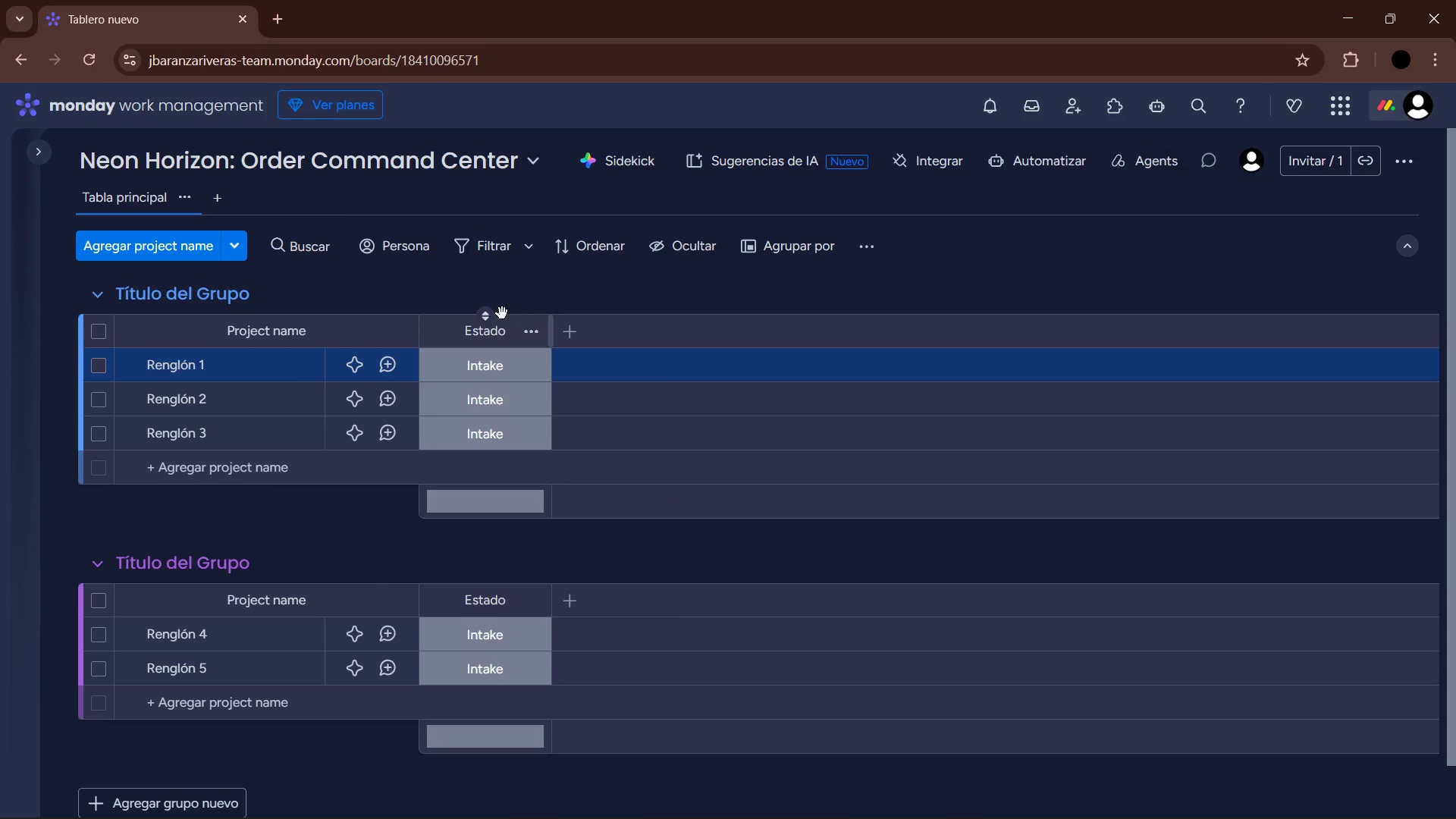 
left_click([499, 334])
 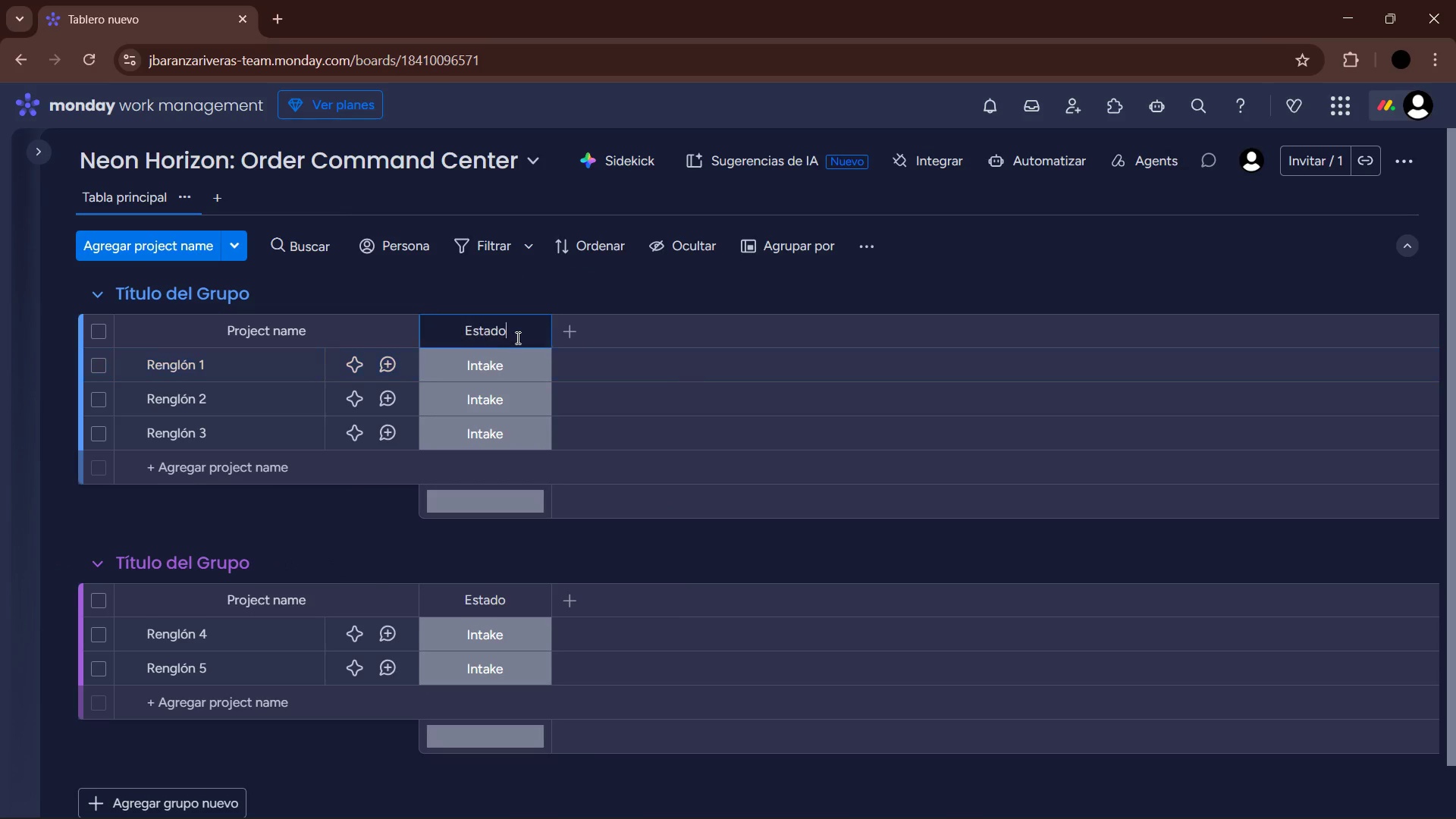 
left_click_drag(start_coordinate=[522, 337], to_coordinate=[446, 334])
 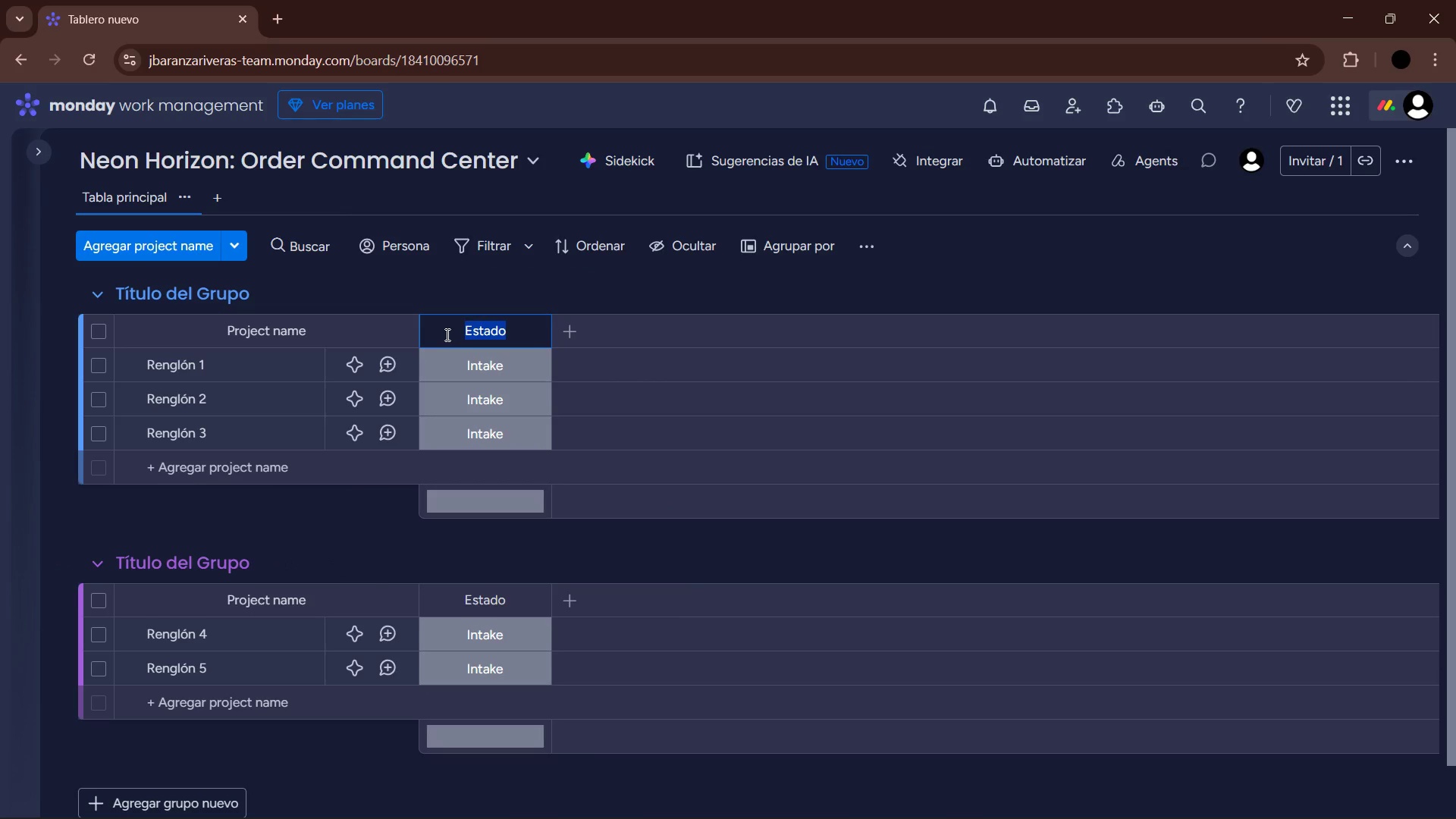 
type(Project Status)
 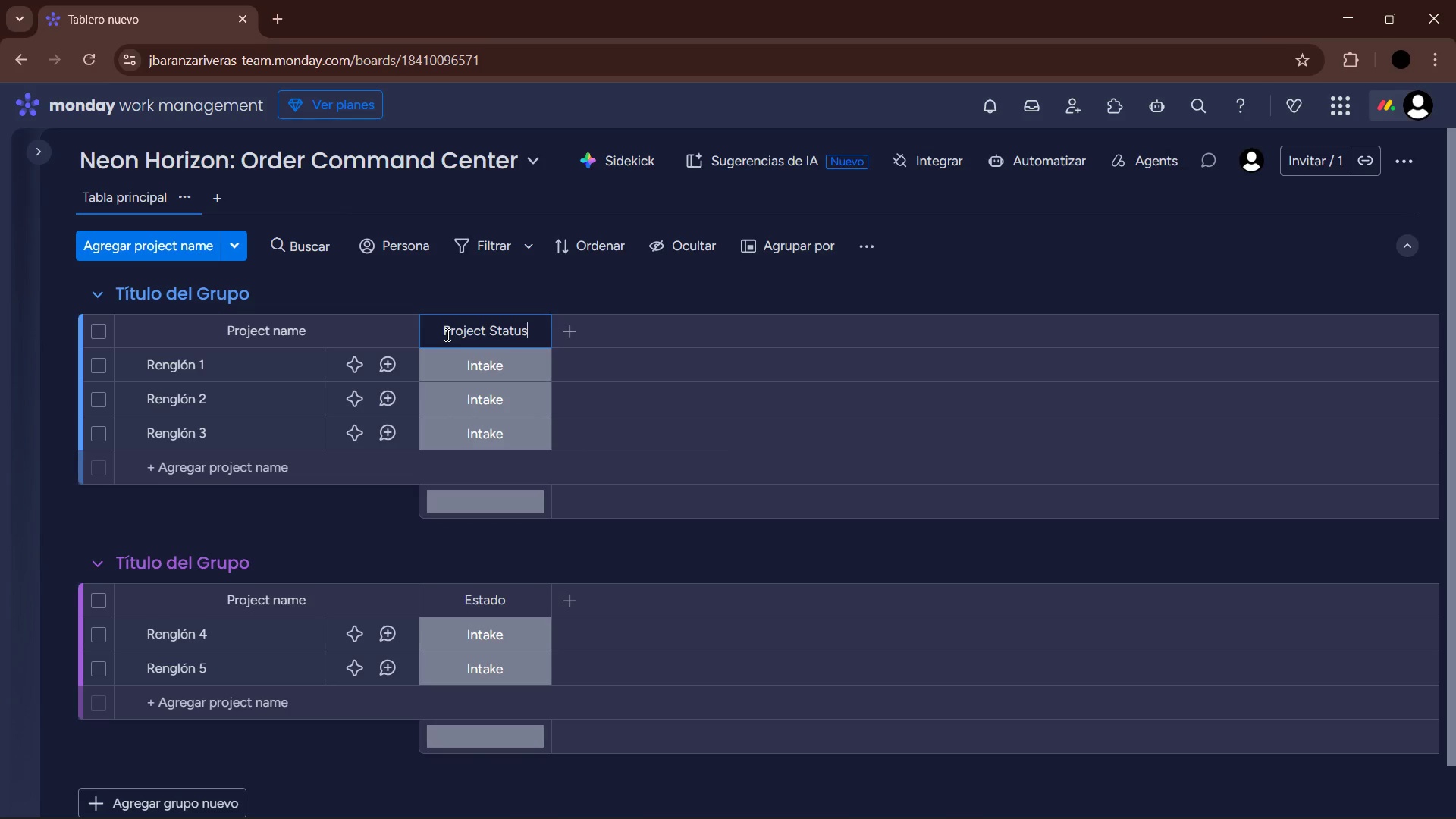 
key(Enter)
 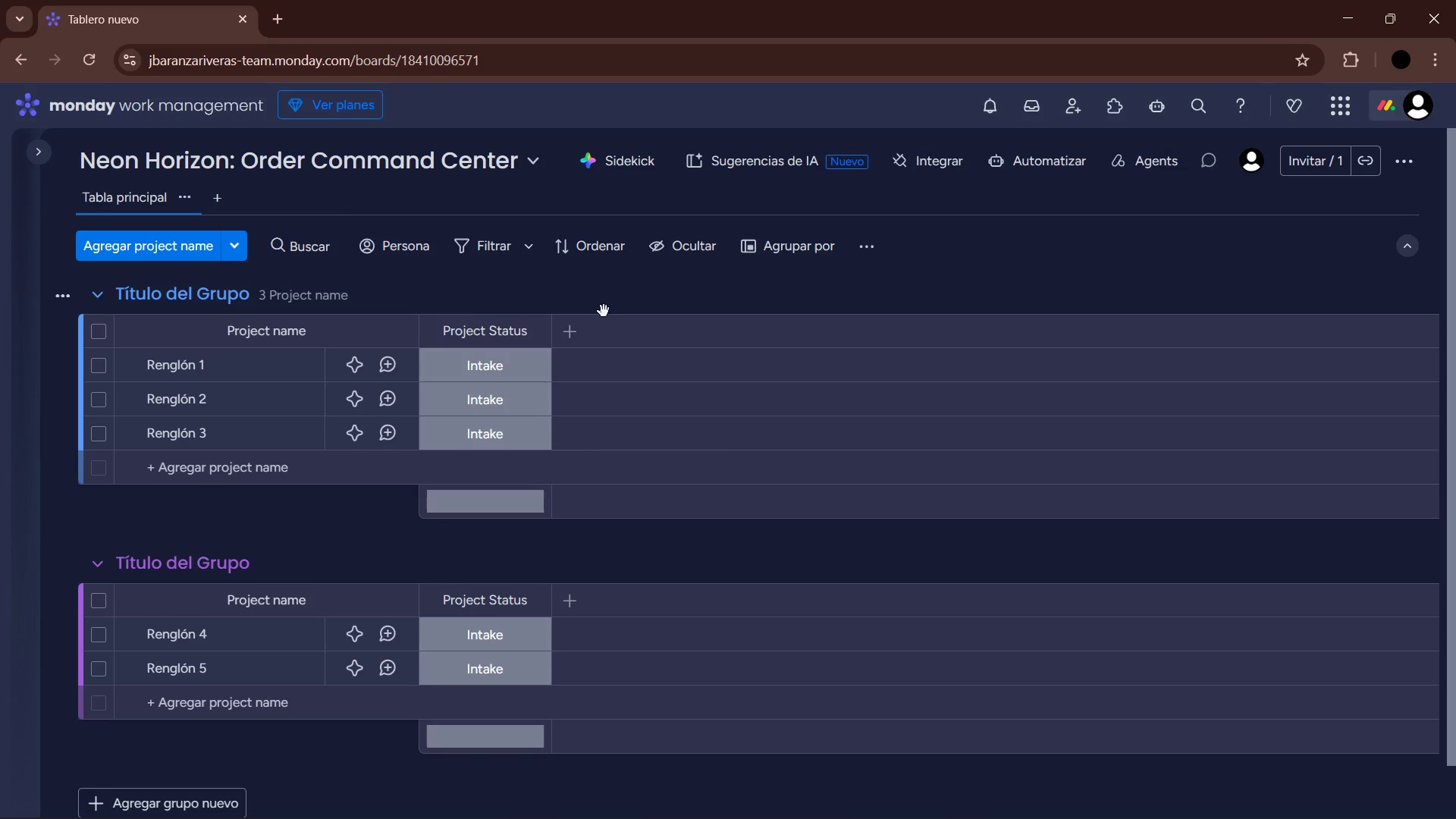 
left_click([578, 329])
 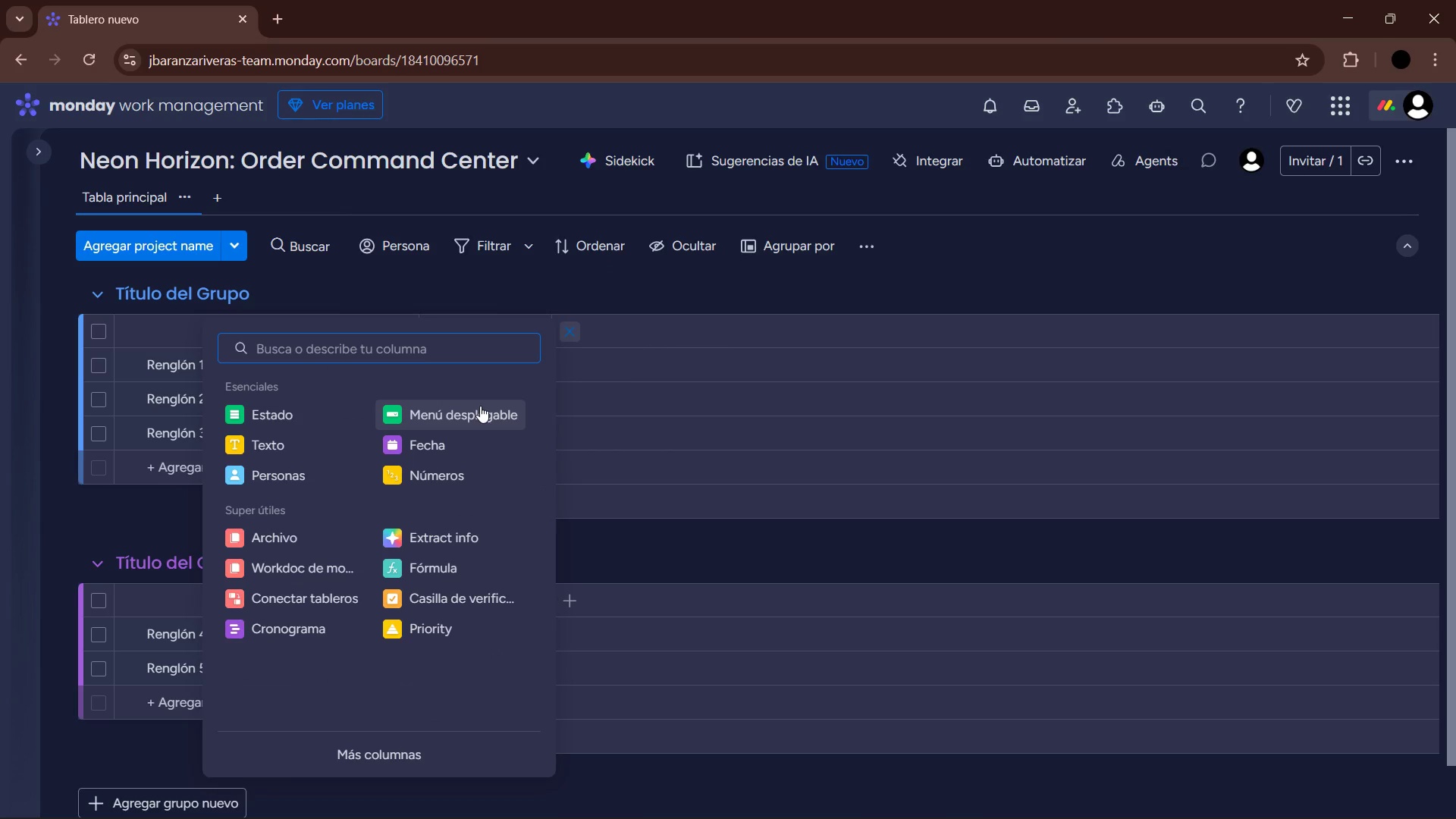 
double_click([623, 336])
 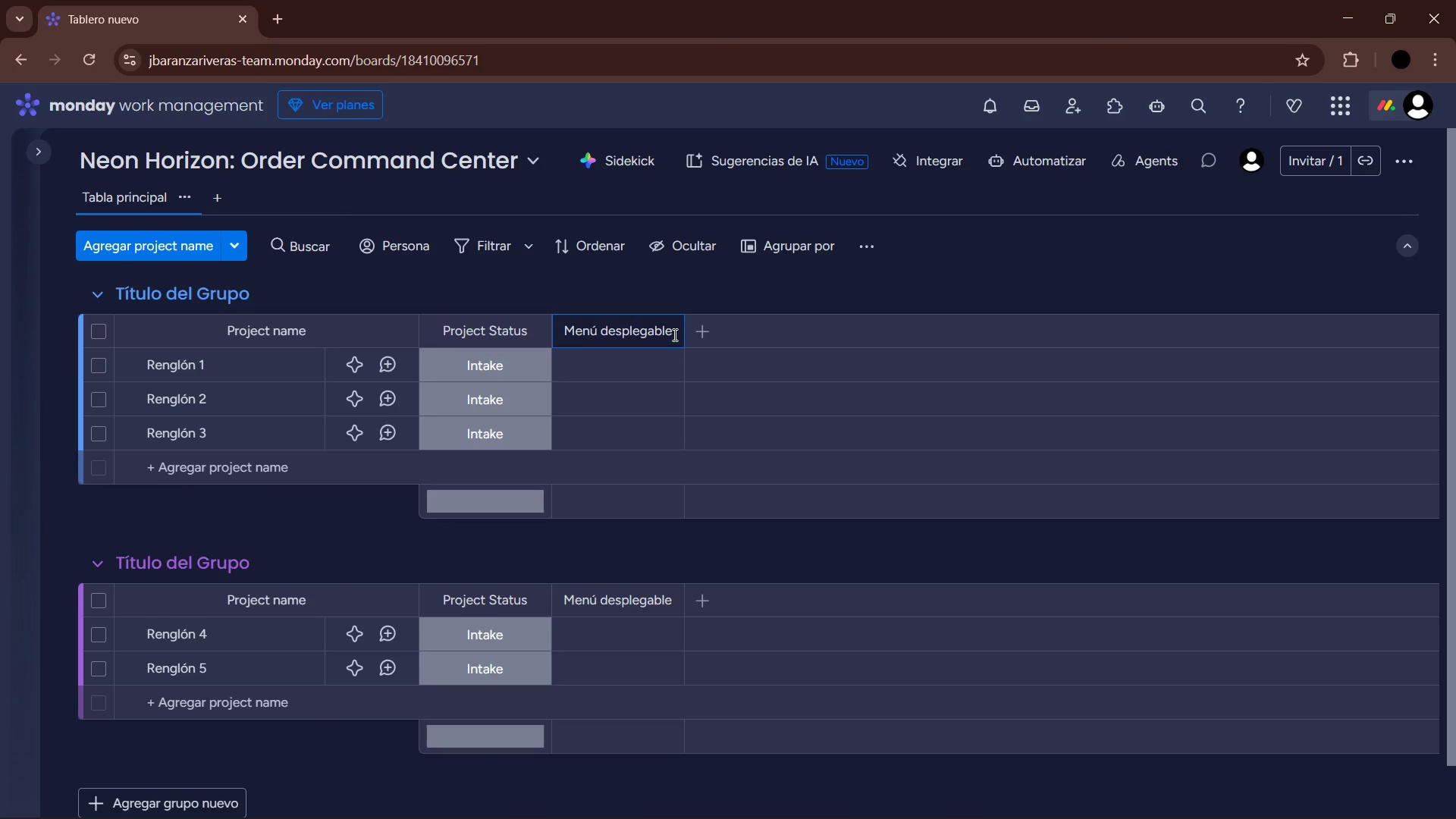 
left_click_drag(start_coordinate=[672, 333], to_coordinate=[570, 328])
 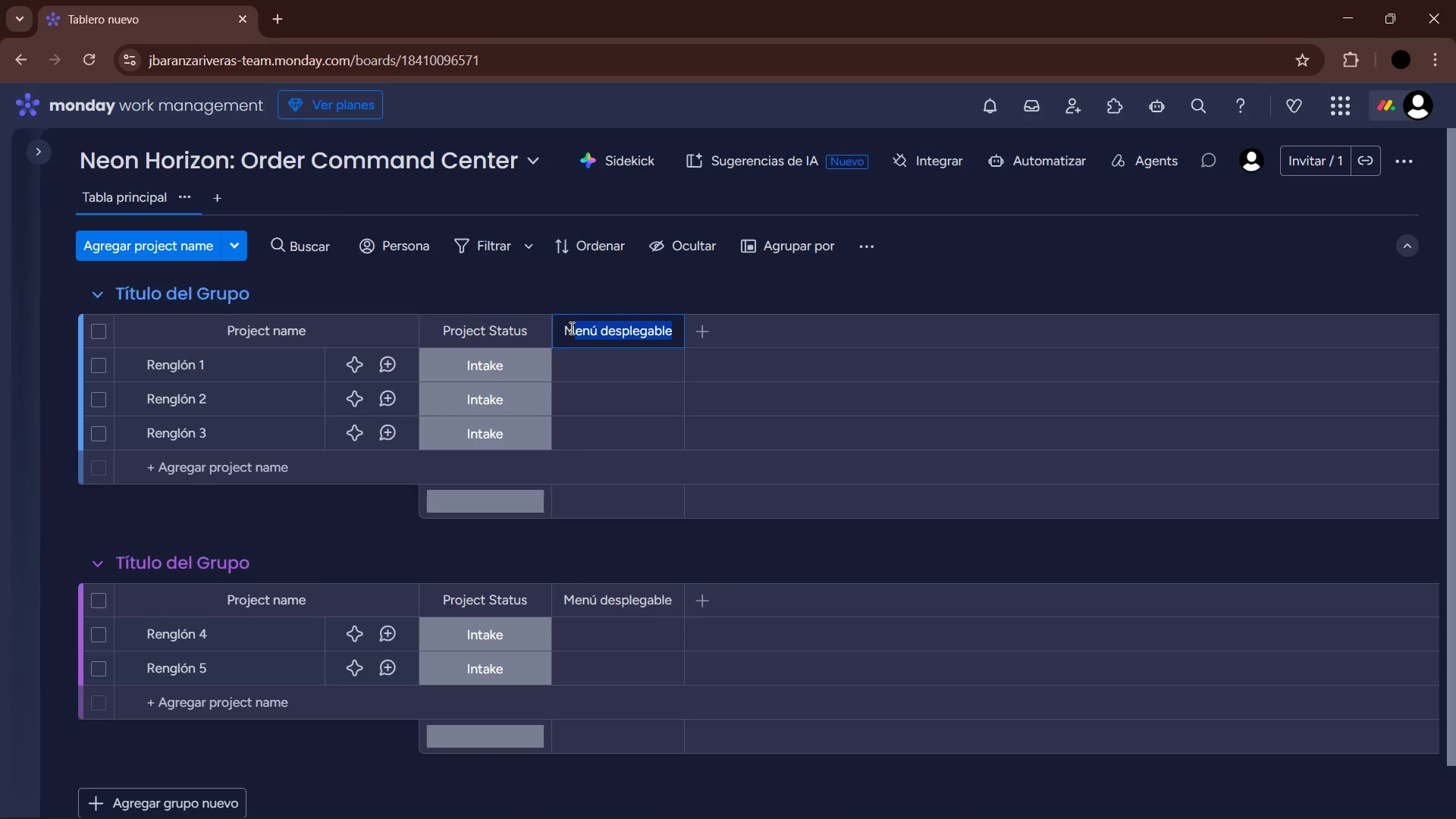 
key(Backspace)
key(Backspace)
key(Backspace)
type(Sig)
 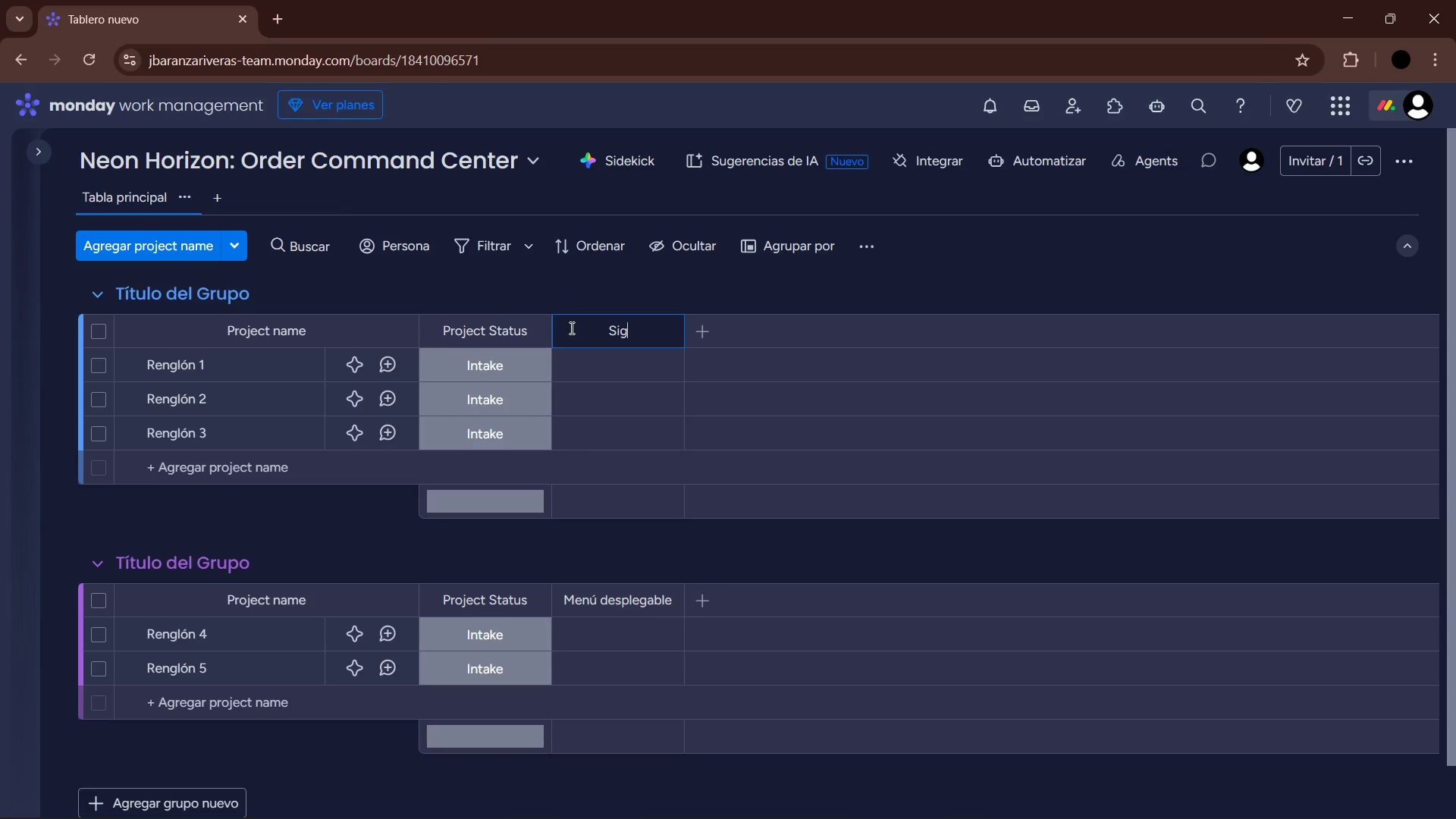 
type(nage Category)
 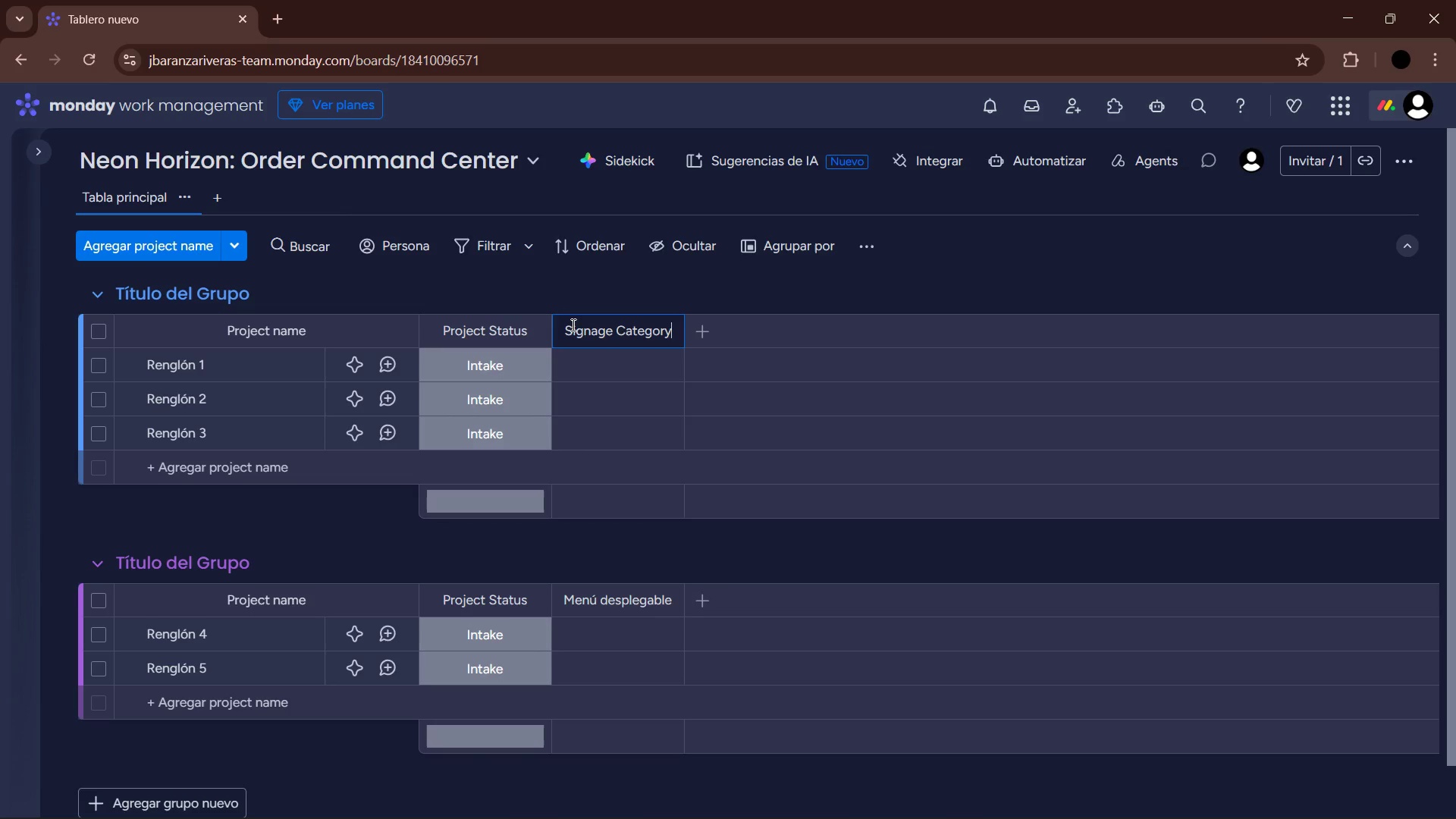 
hold_key(key=Enter, duration=12.31)
 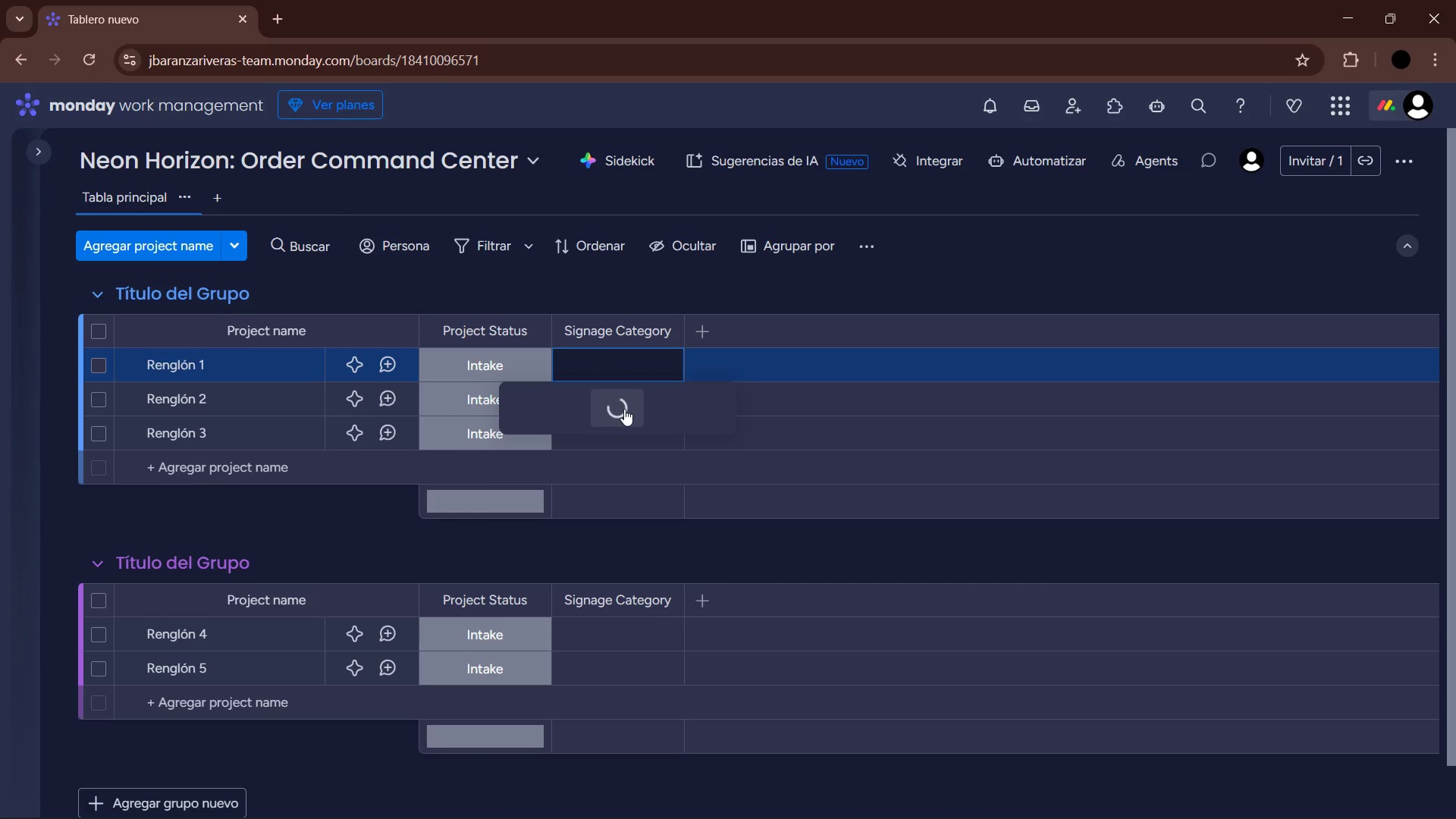 
left_click([701, 319])
 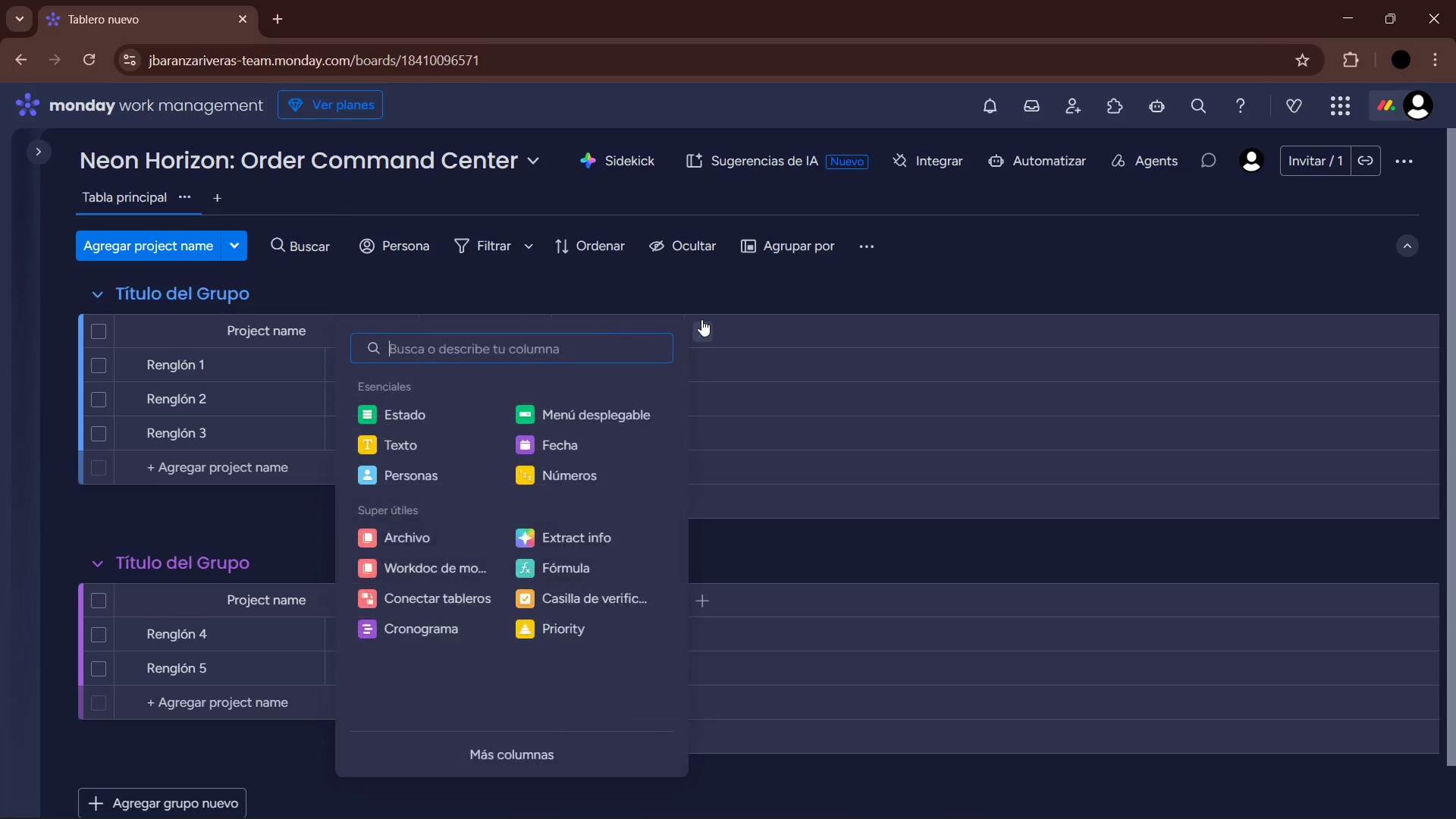 
left_click([733, 300])
 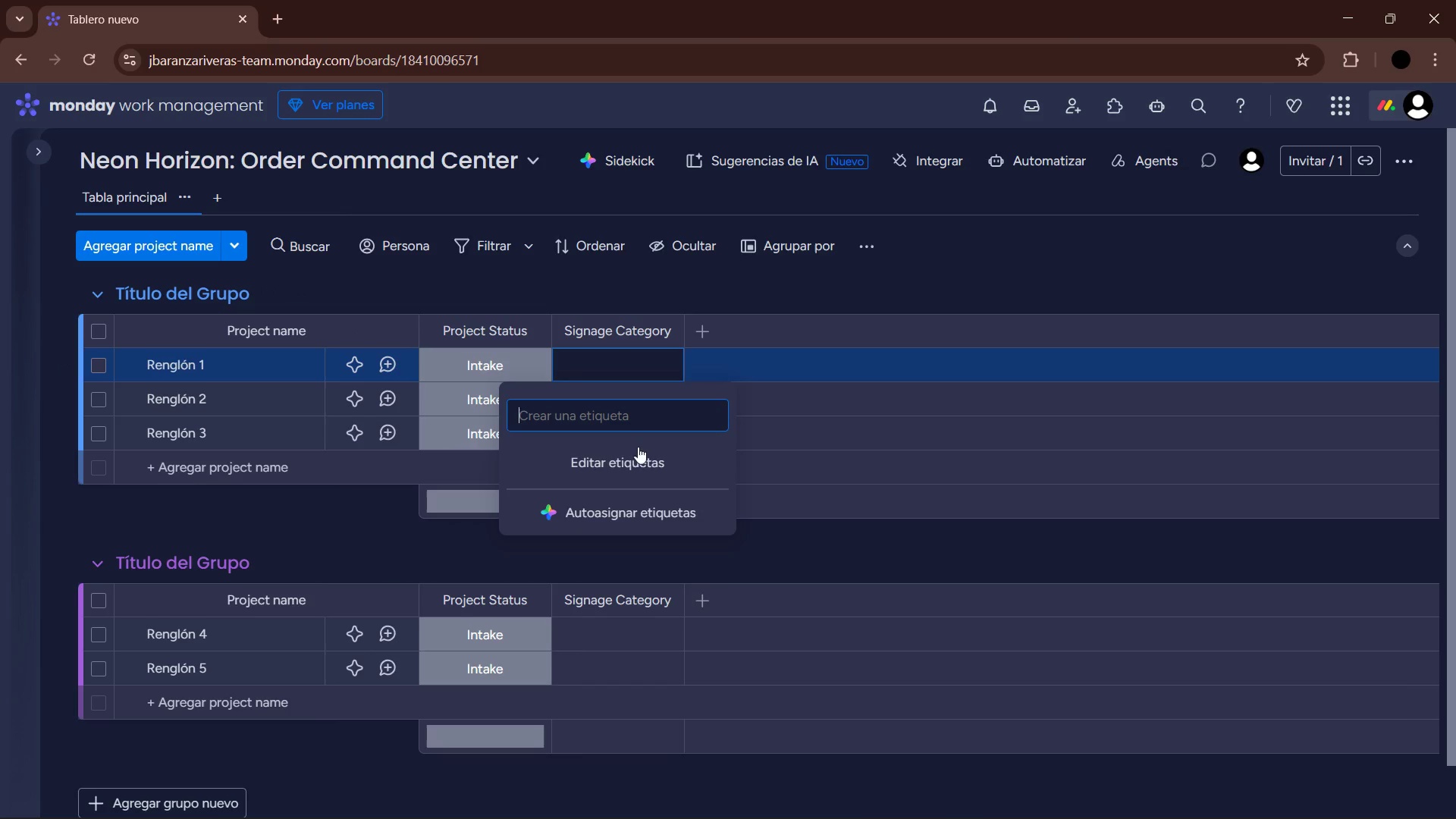 
left_click([617, 460])
 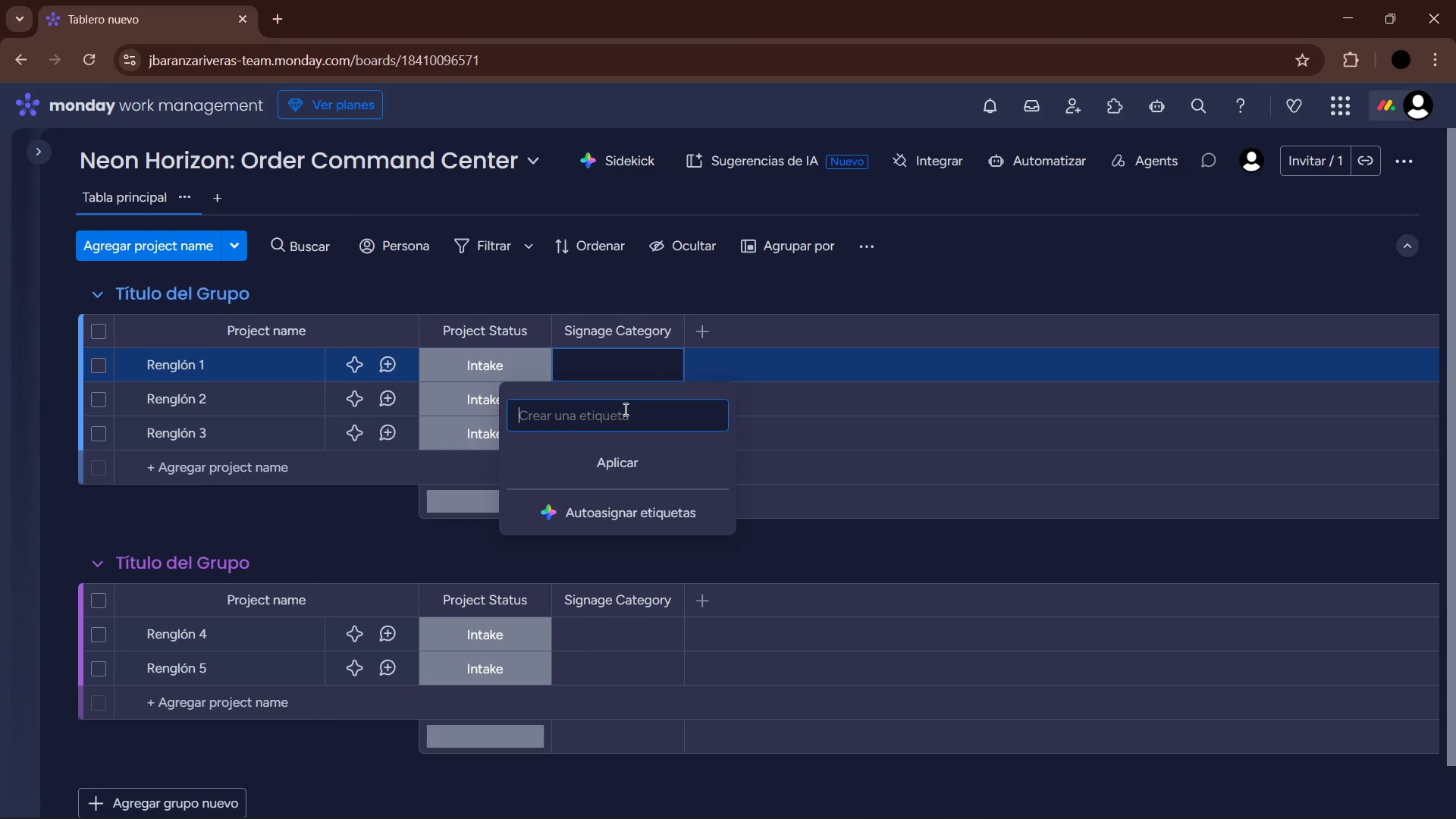 
type(Vehicle Wrap)
 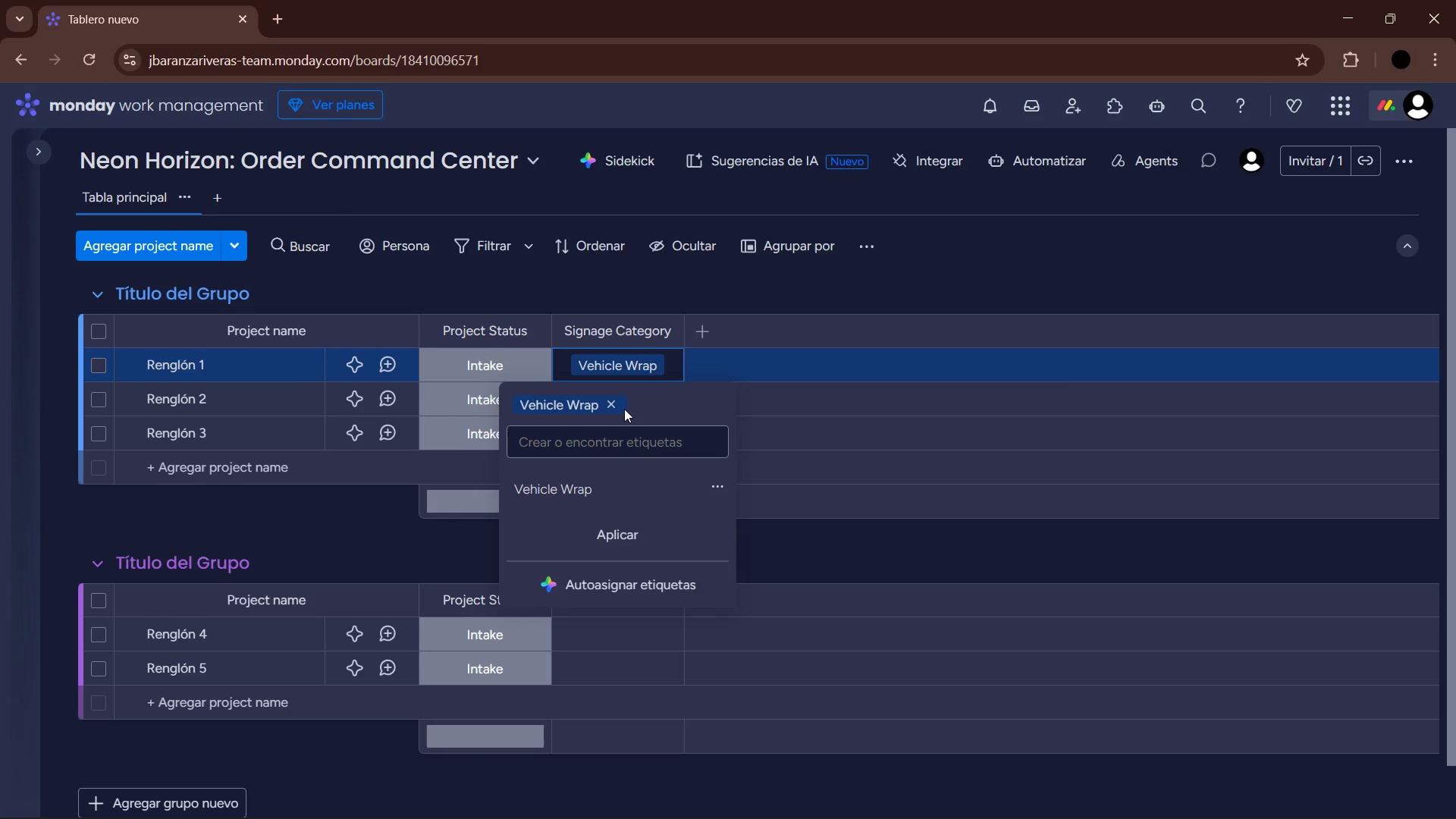 
left_click([606, 452])
 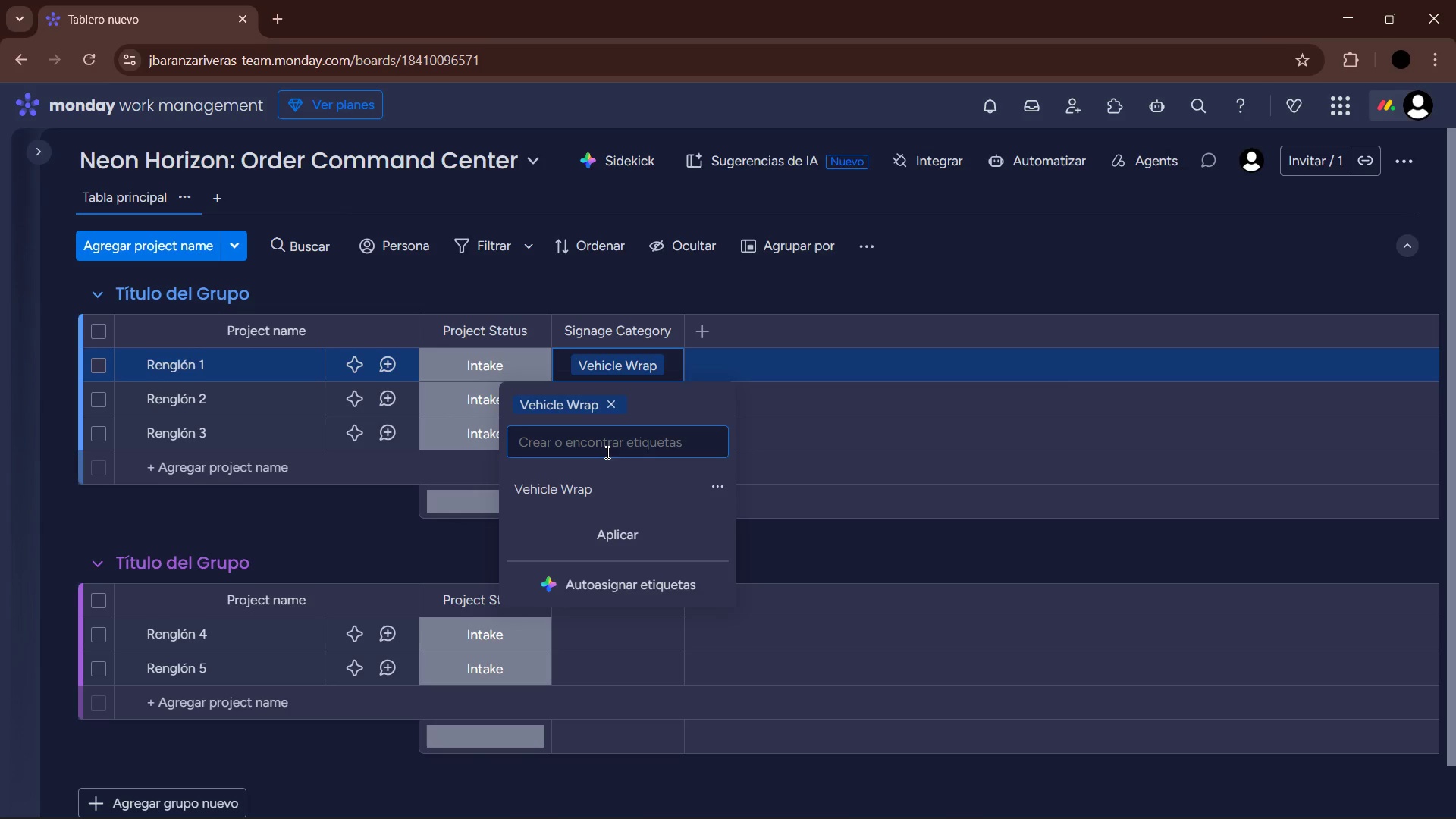 
type(Storefront Neon)
 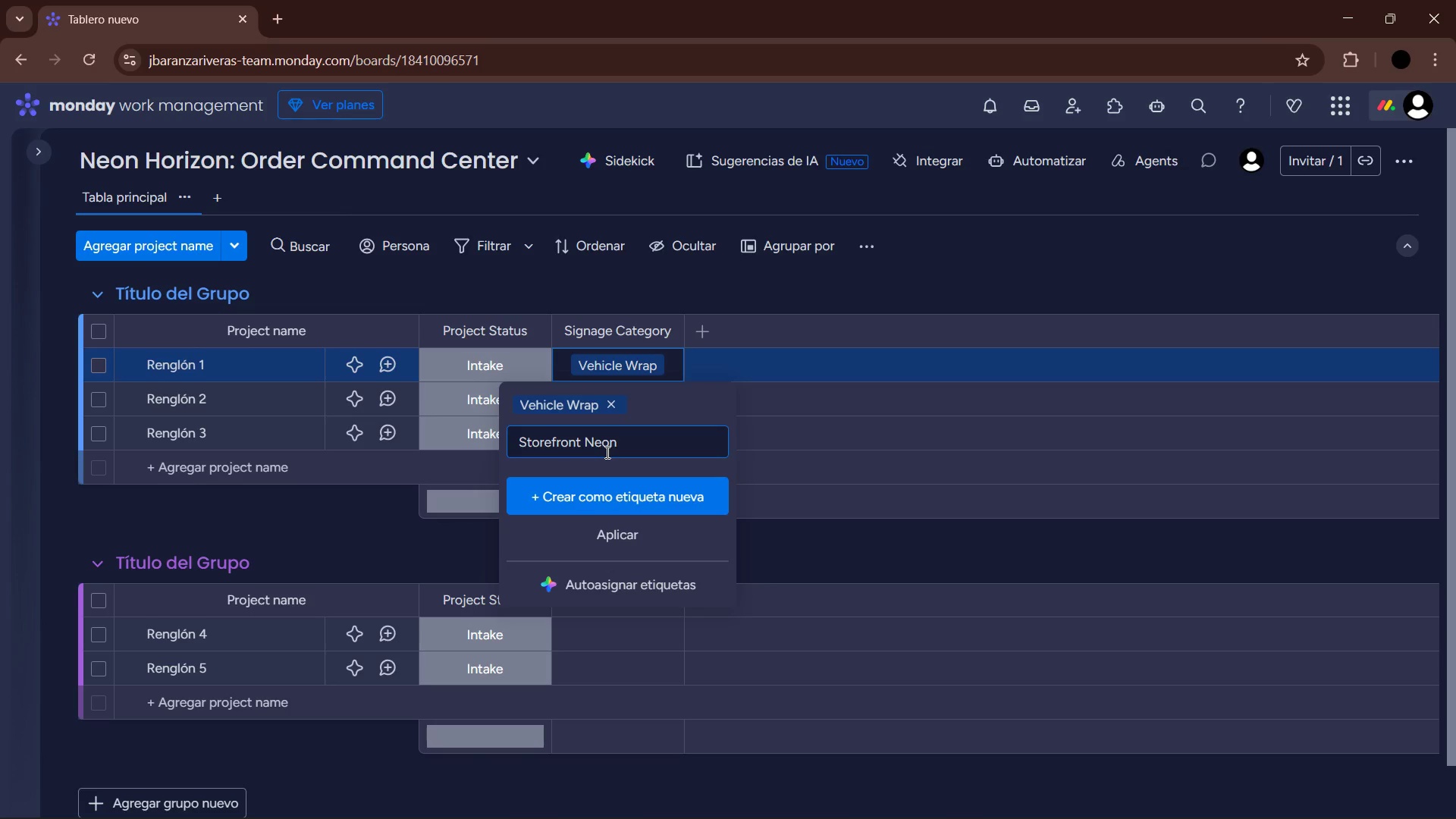 
key(Enter)
 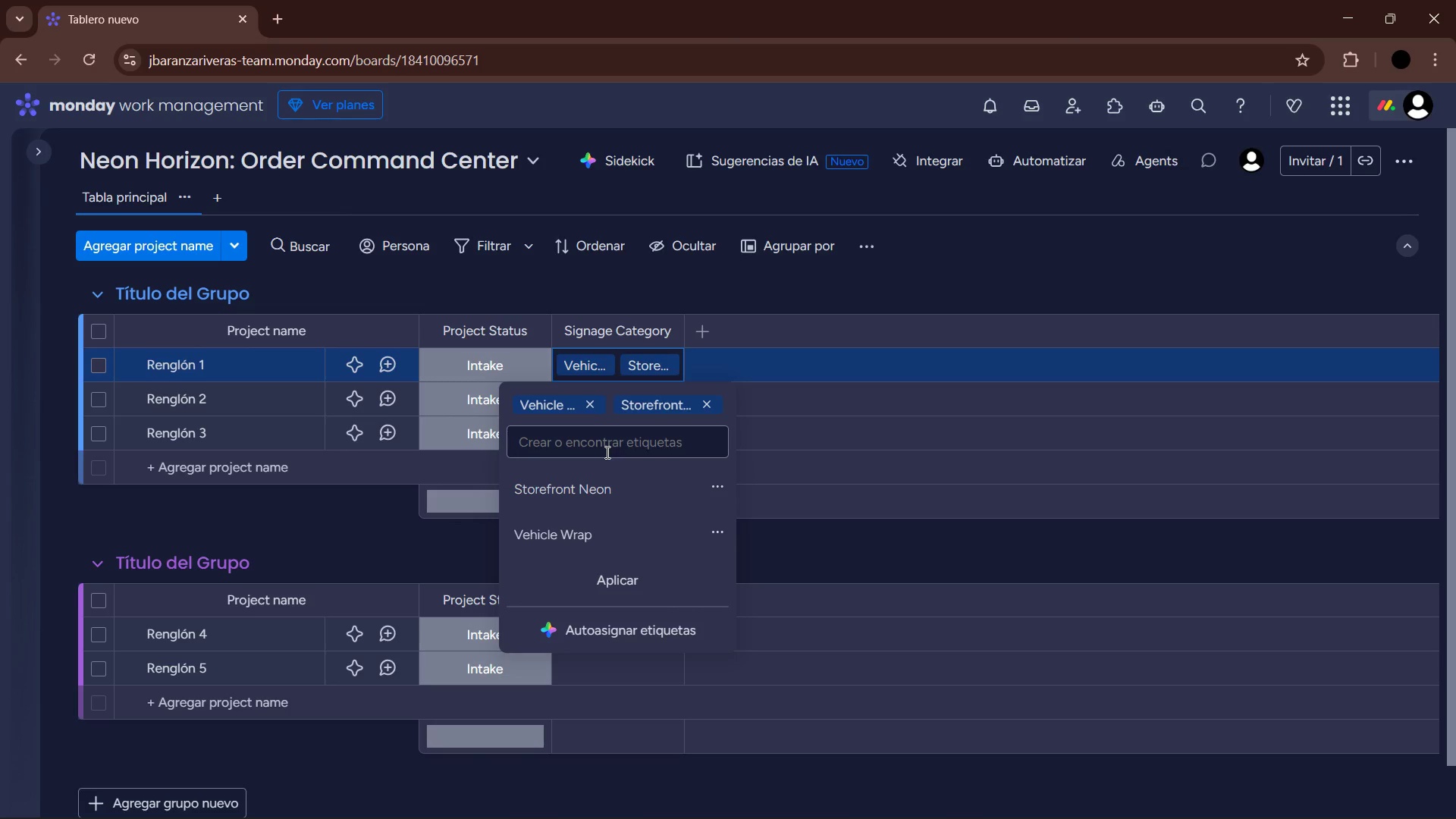 
type(Trade S)
 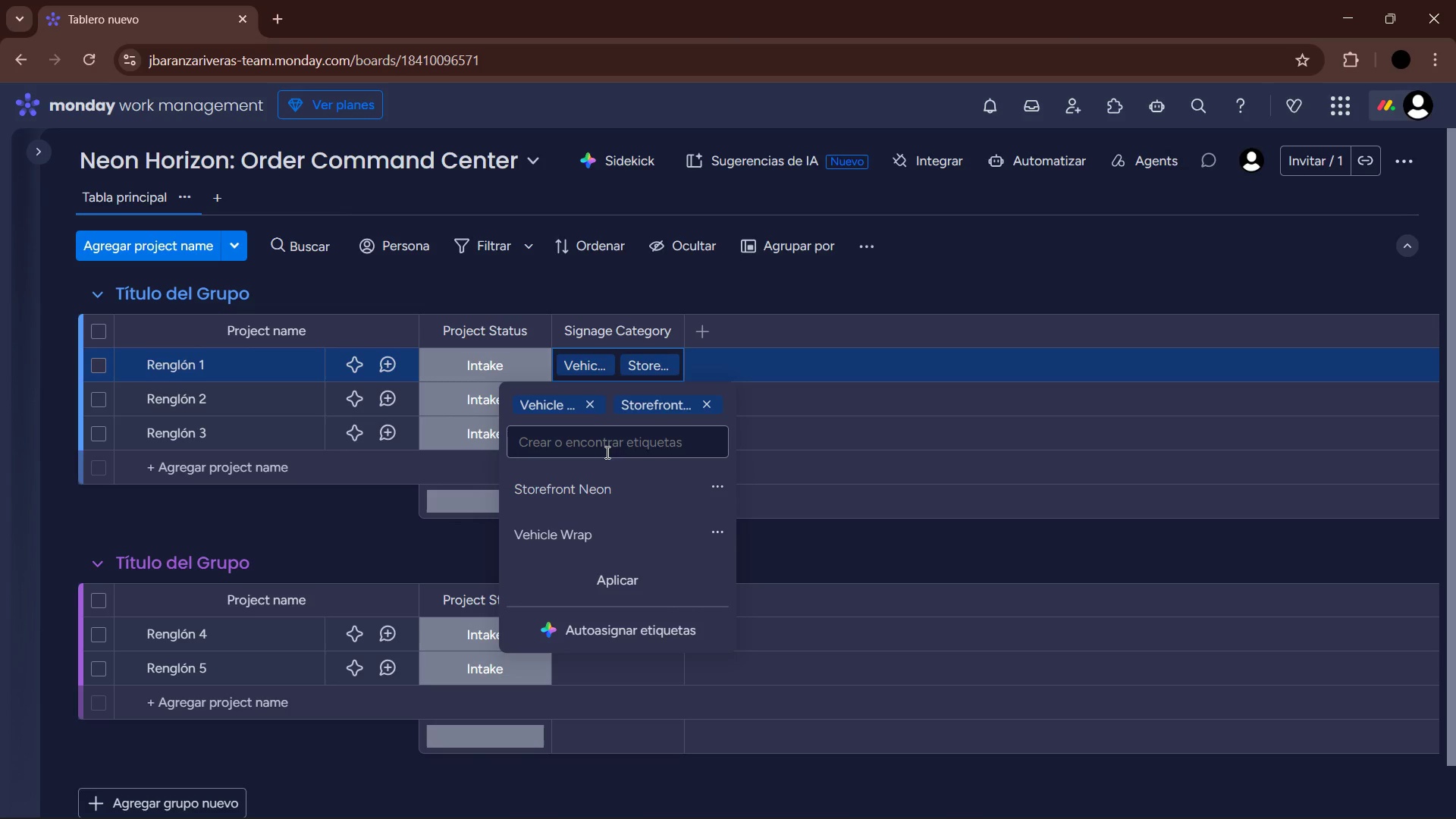 
left_click([606, 452])
 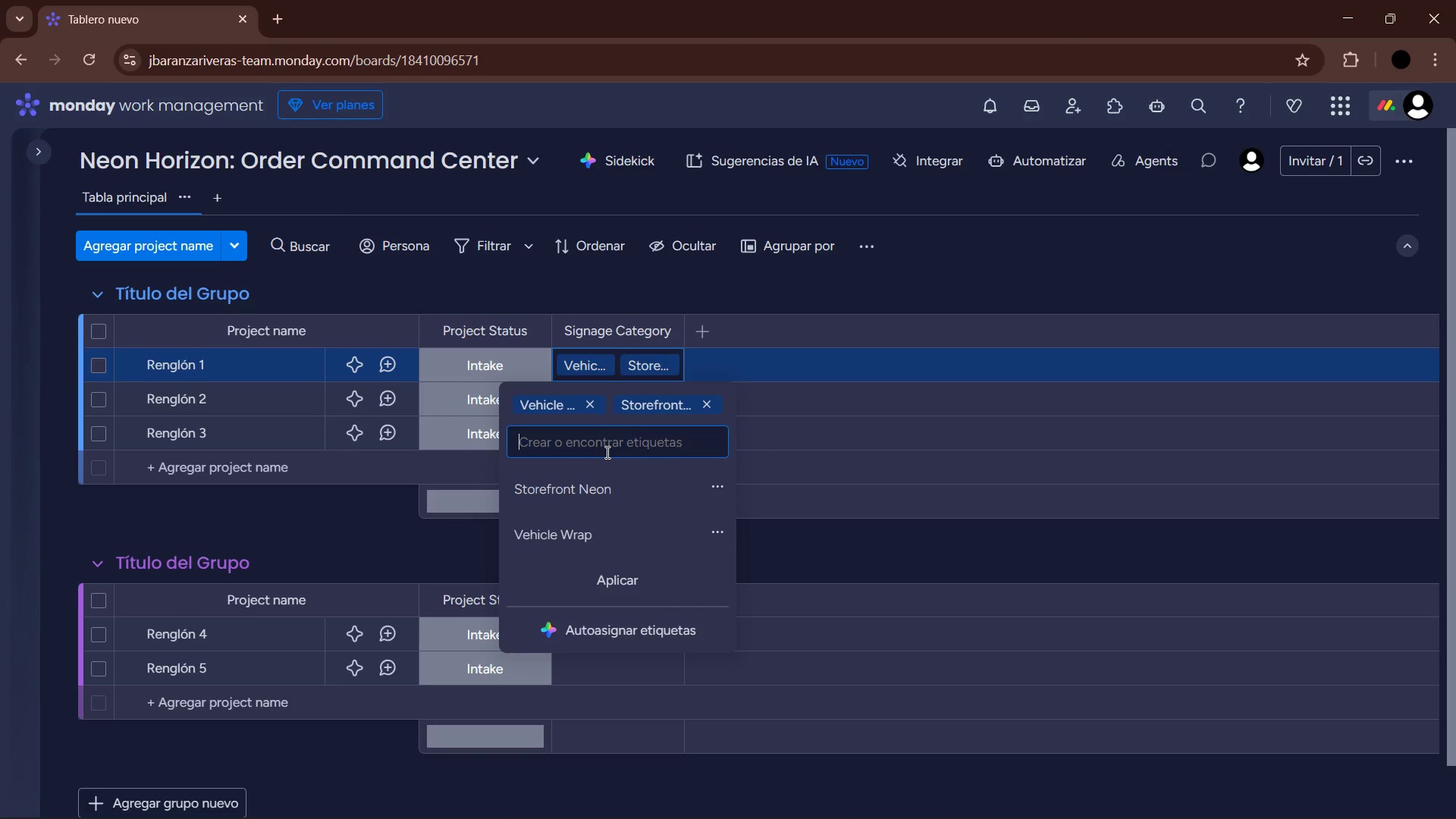 
type(t)
key(Backspace)
type(Trade Show Banners)
 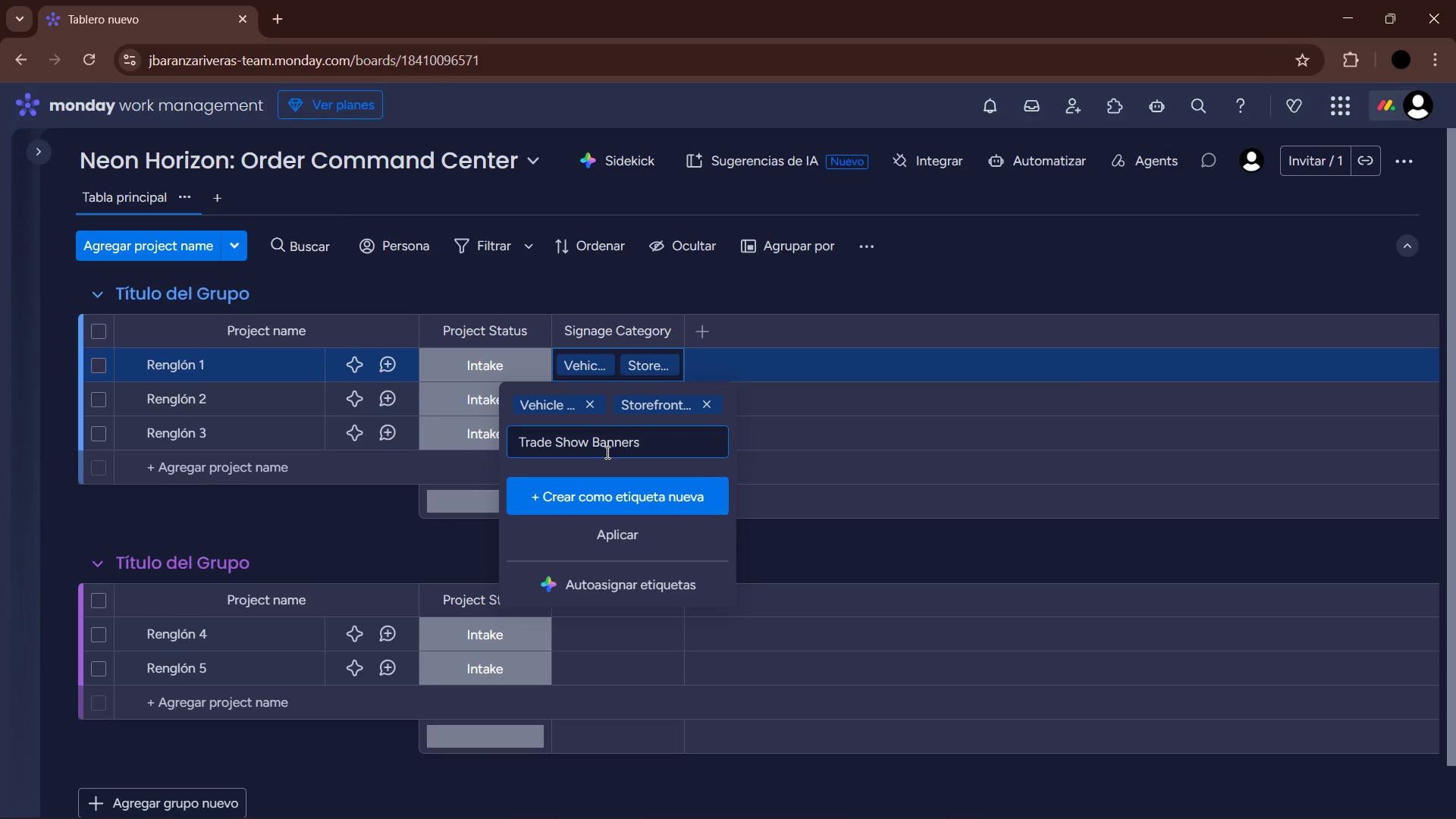 
key(Enter)
 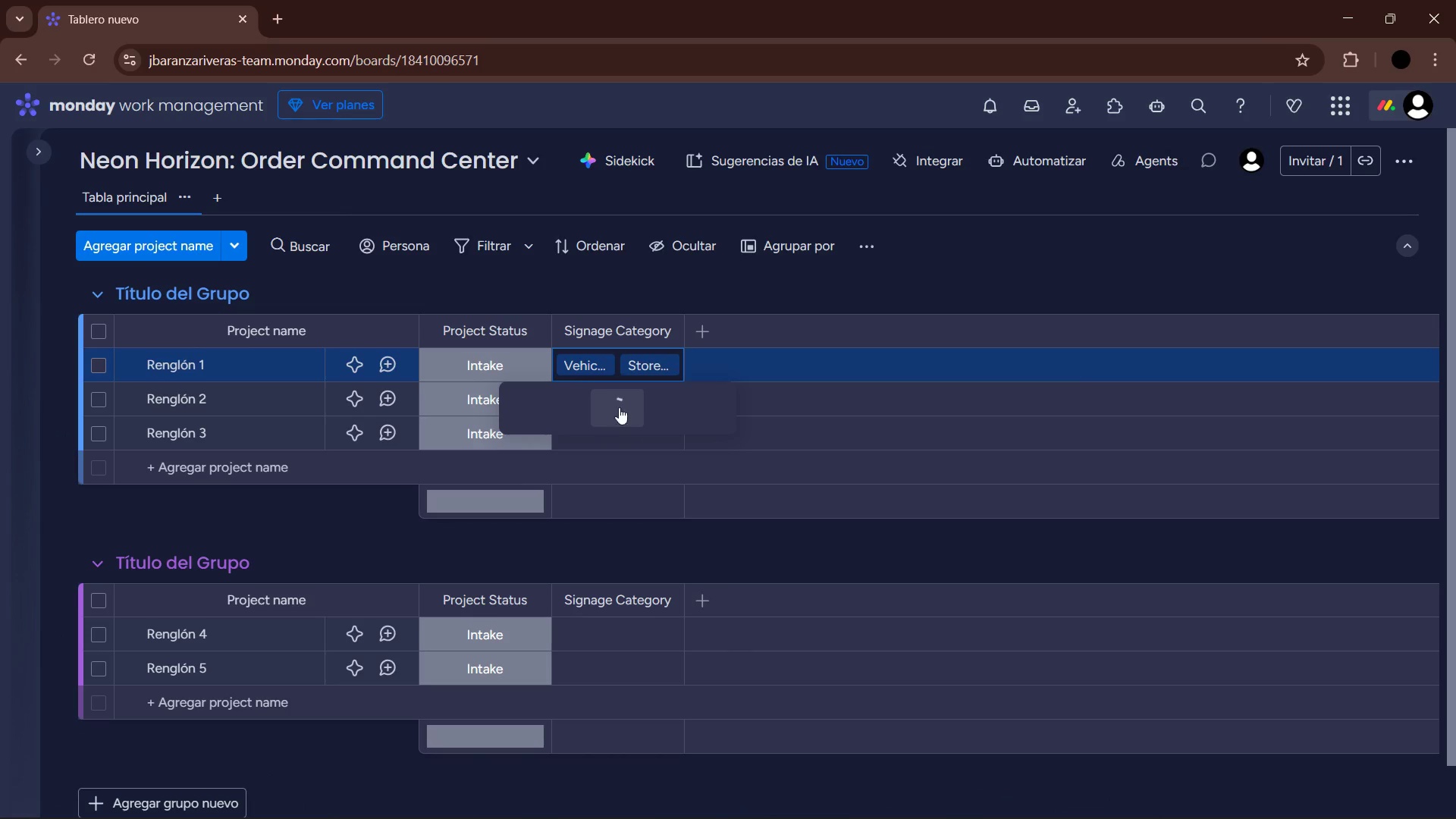 
wait(7.88)
 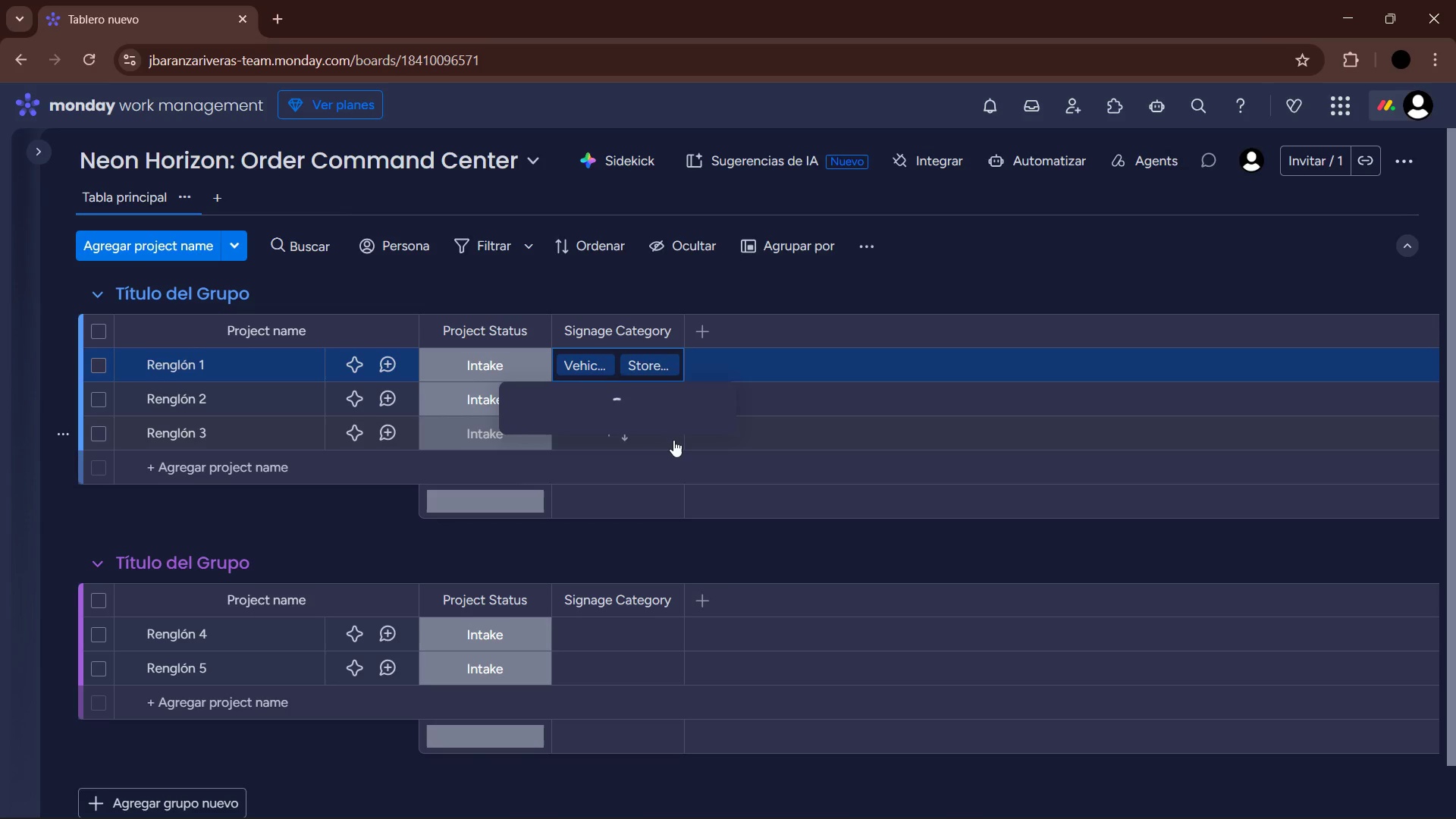 
left_click([707, 406])
 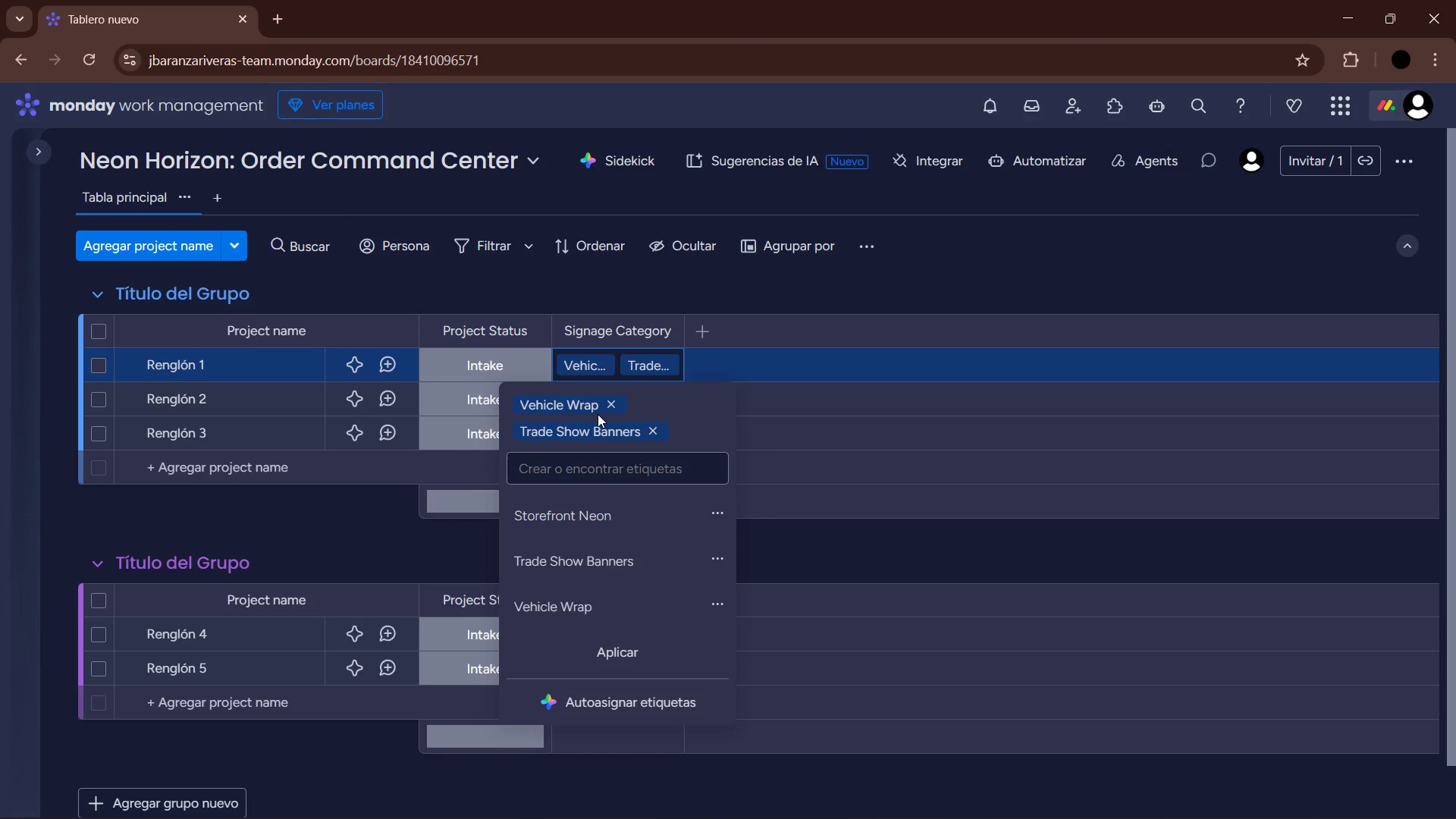 
left_click([610, 406])
 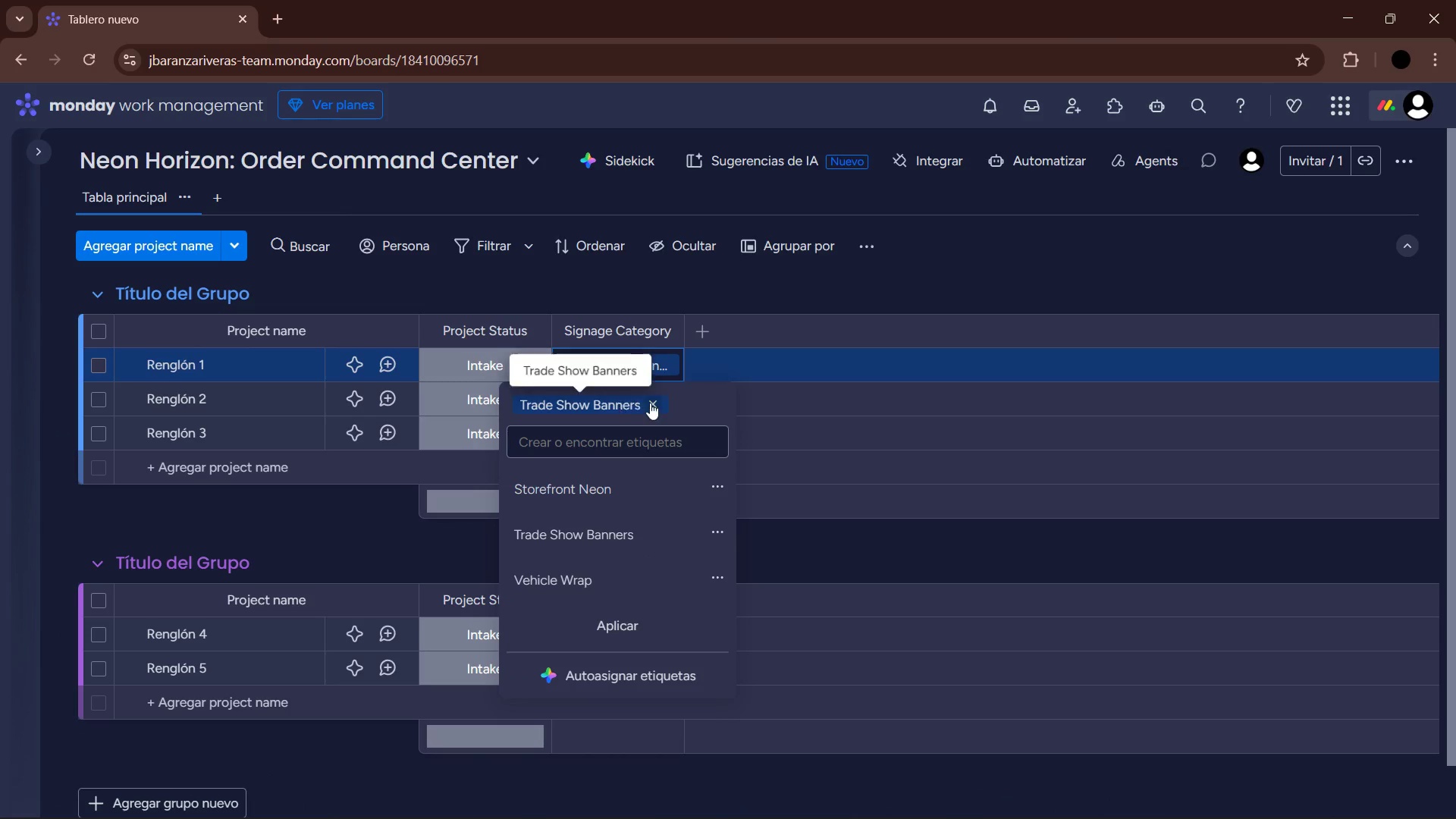 
left_click([651, 403])
 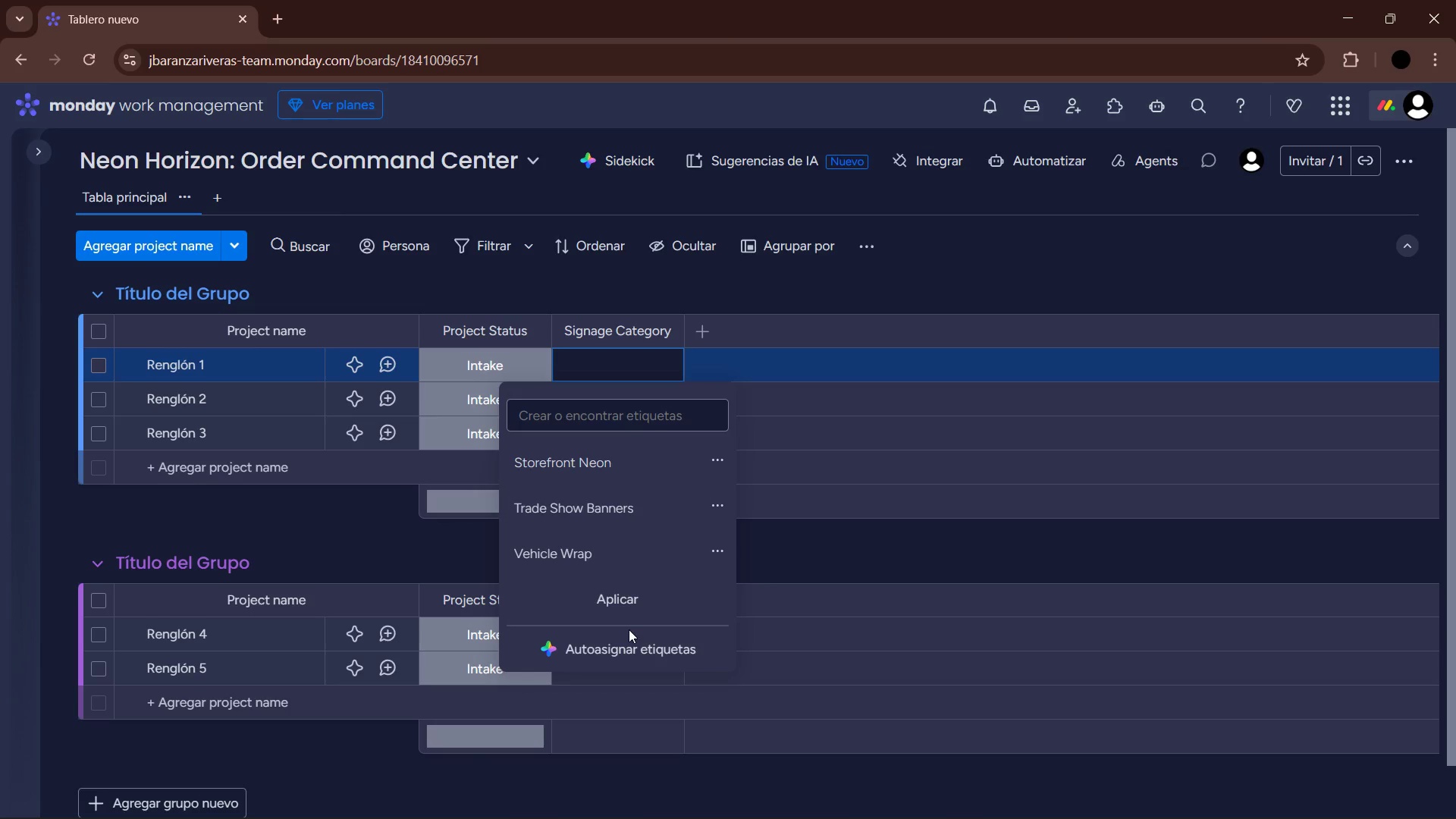 
left_click([635, 608])
 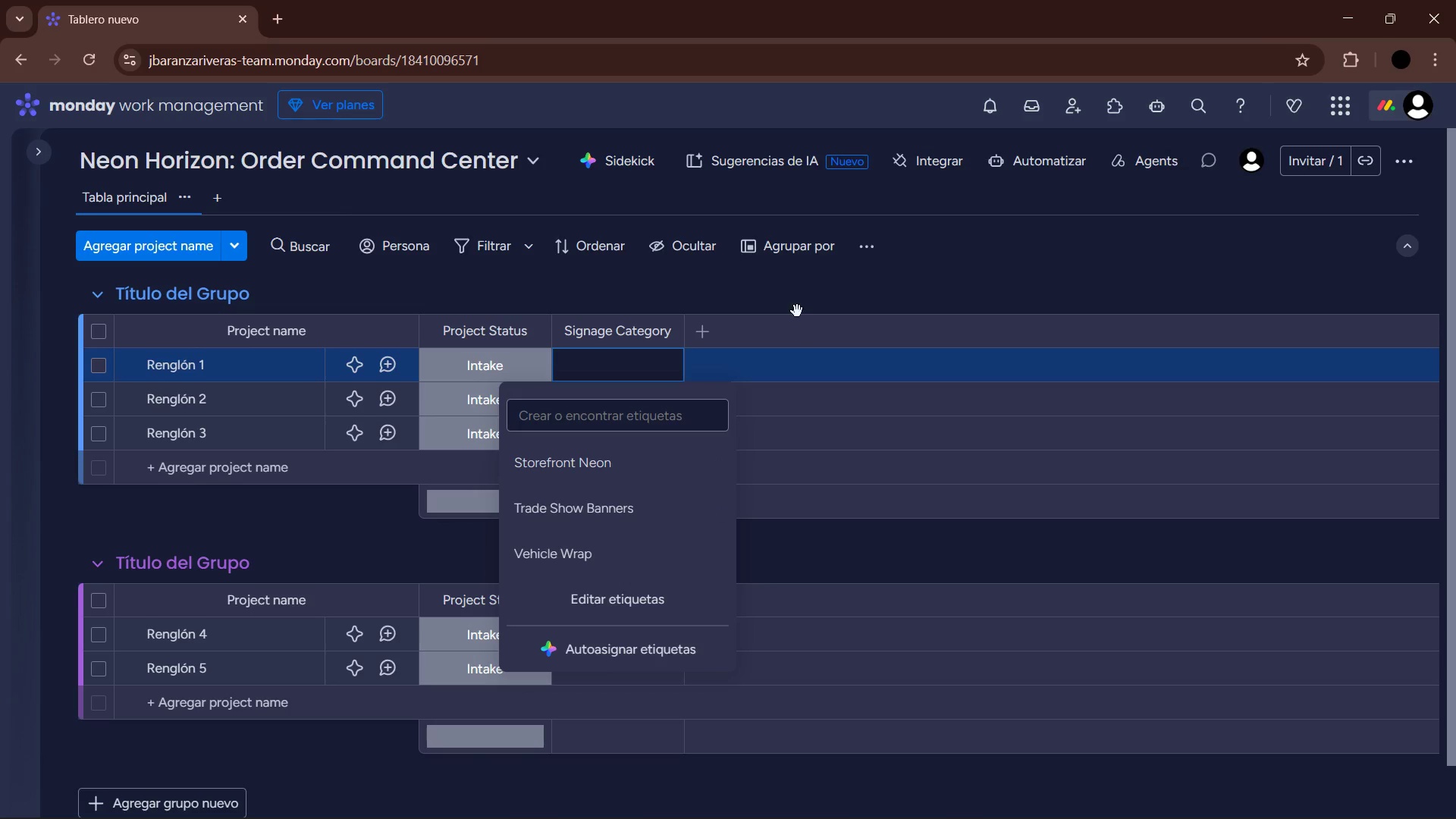 
left_click([798, 300])
 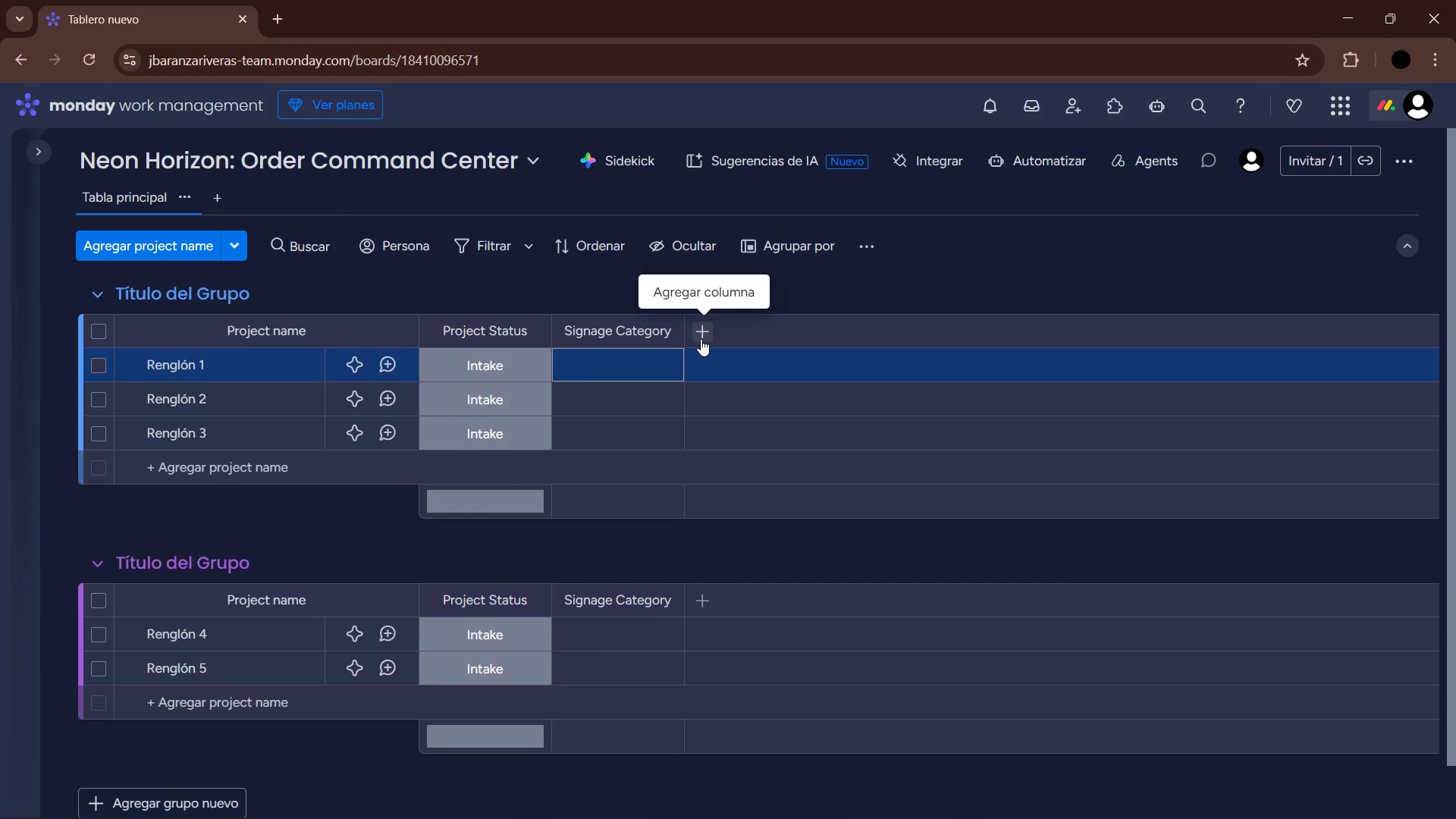 
wait(9.03)
 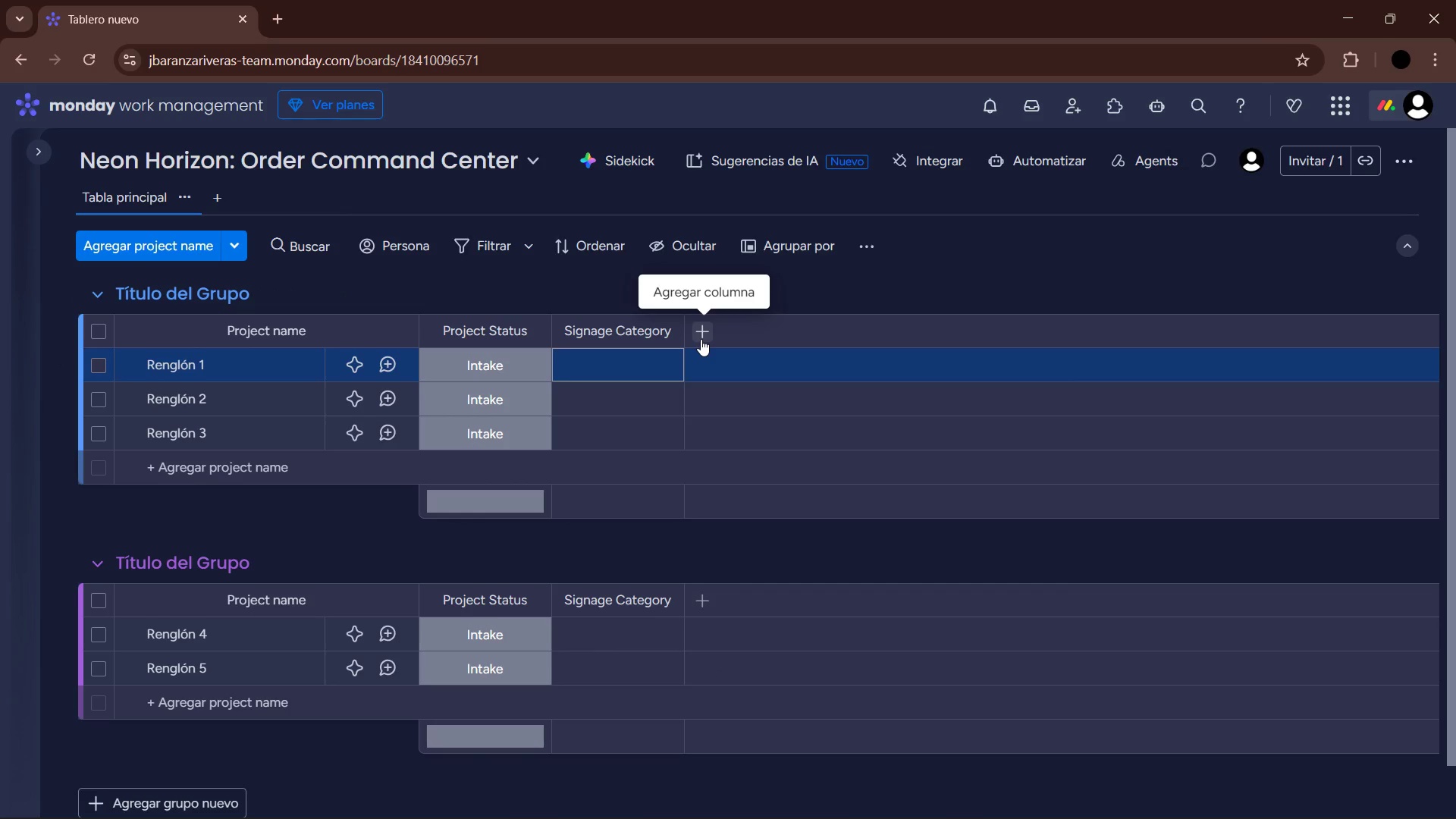 
left_click([701, 339])
 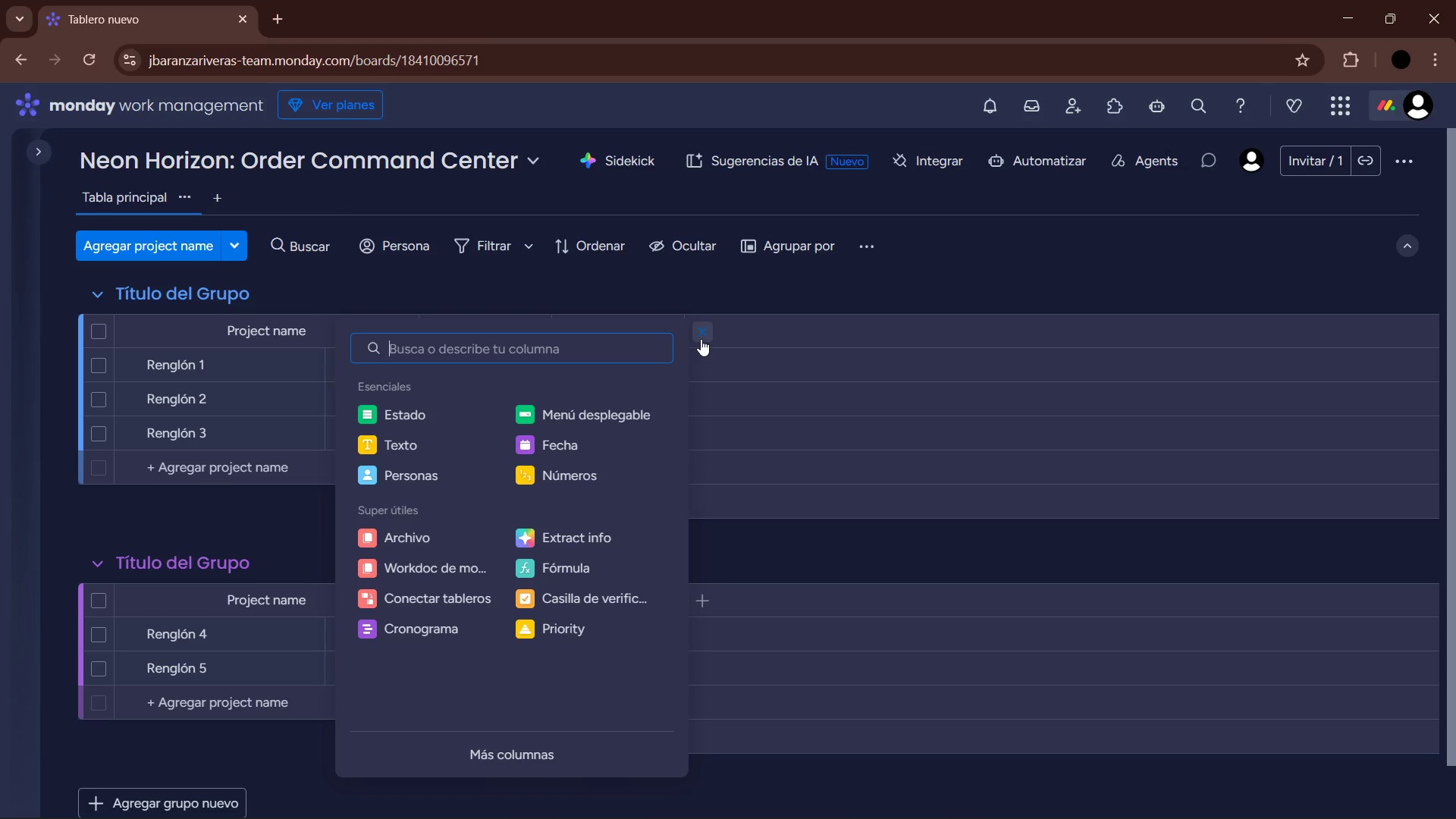 
type(correo)
key(Backspace)
key(Backspace)
key(Backspace)
 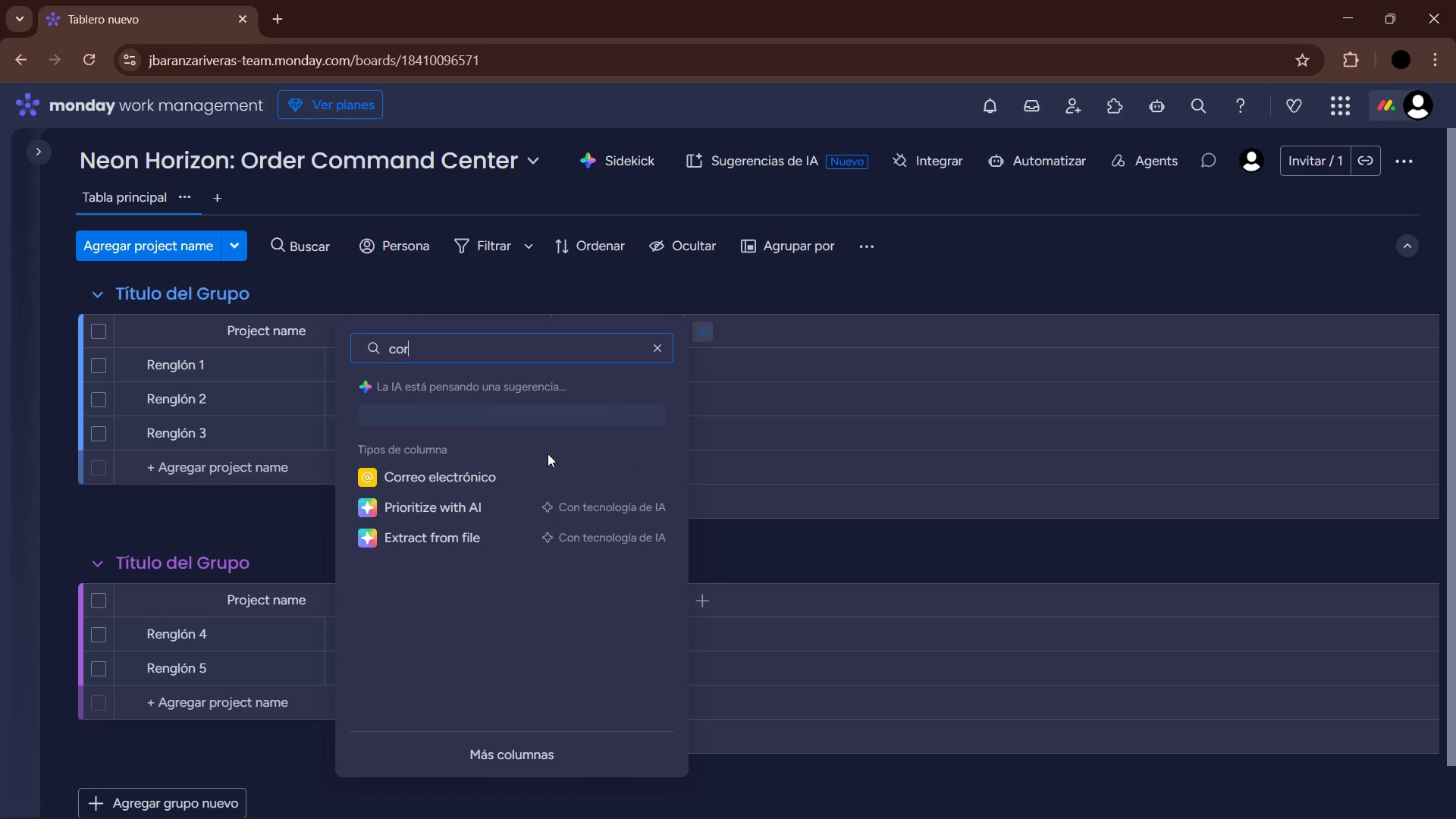 
left_click([533, 477])
 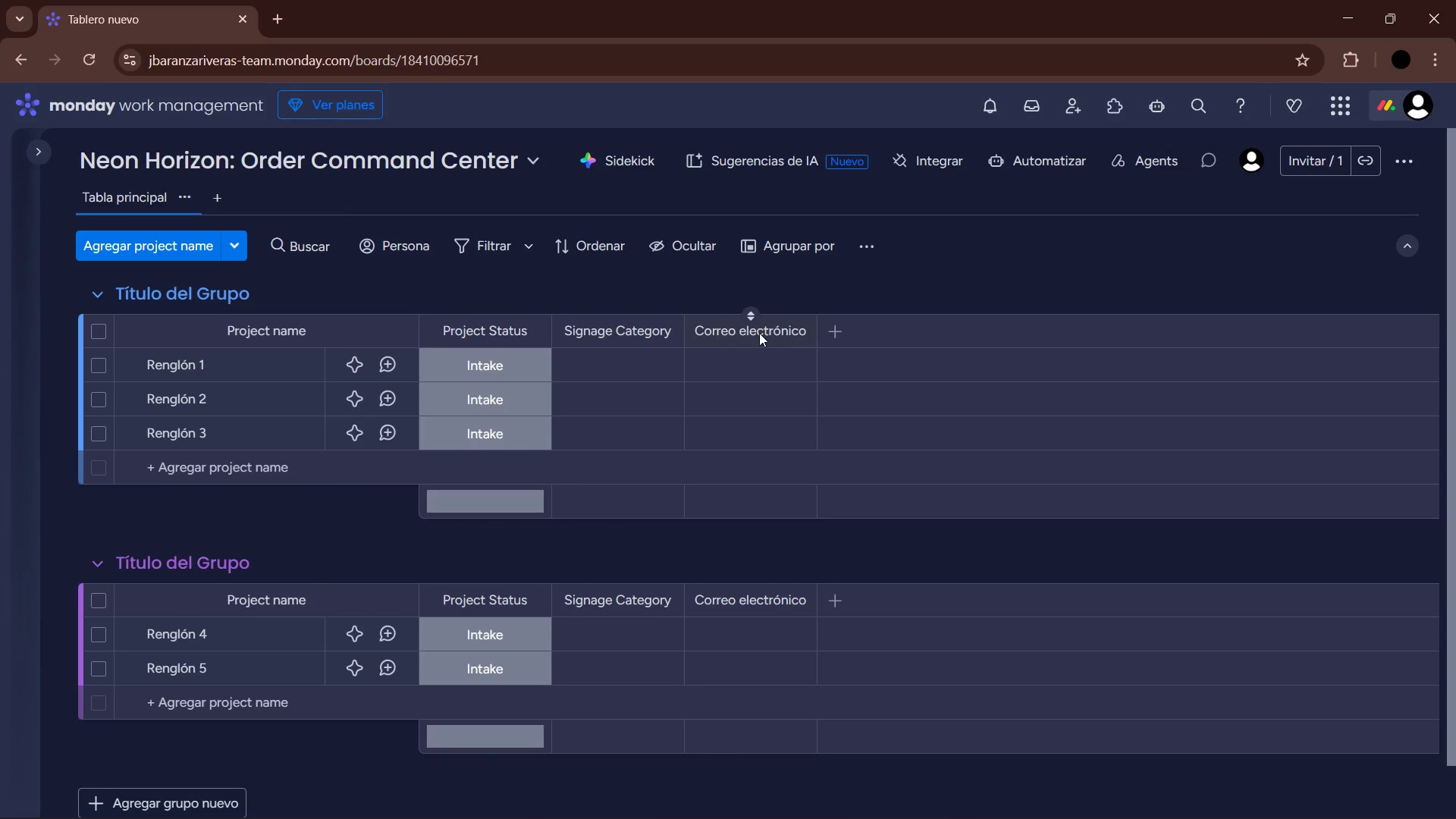 
left_click([761, 331])
 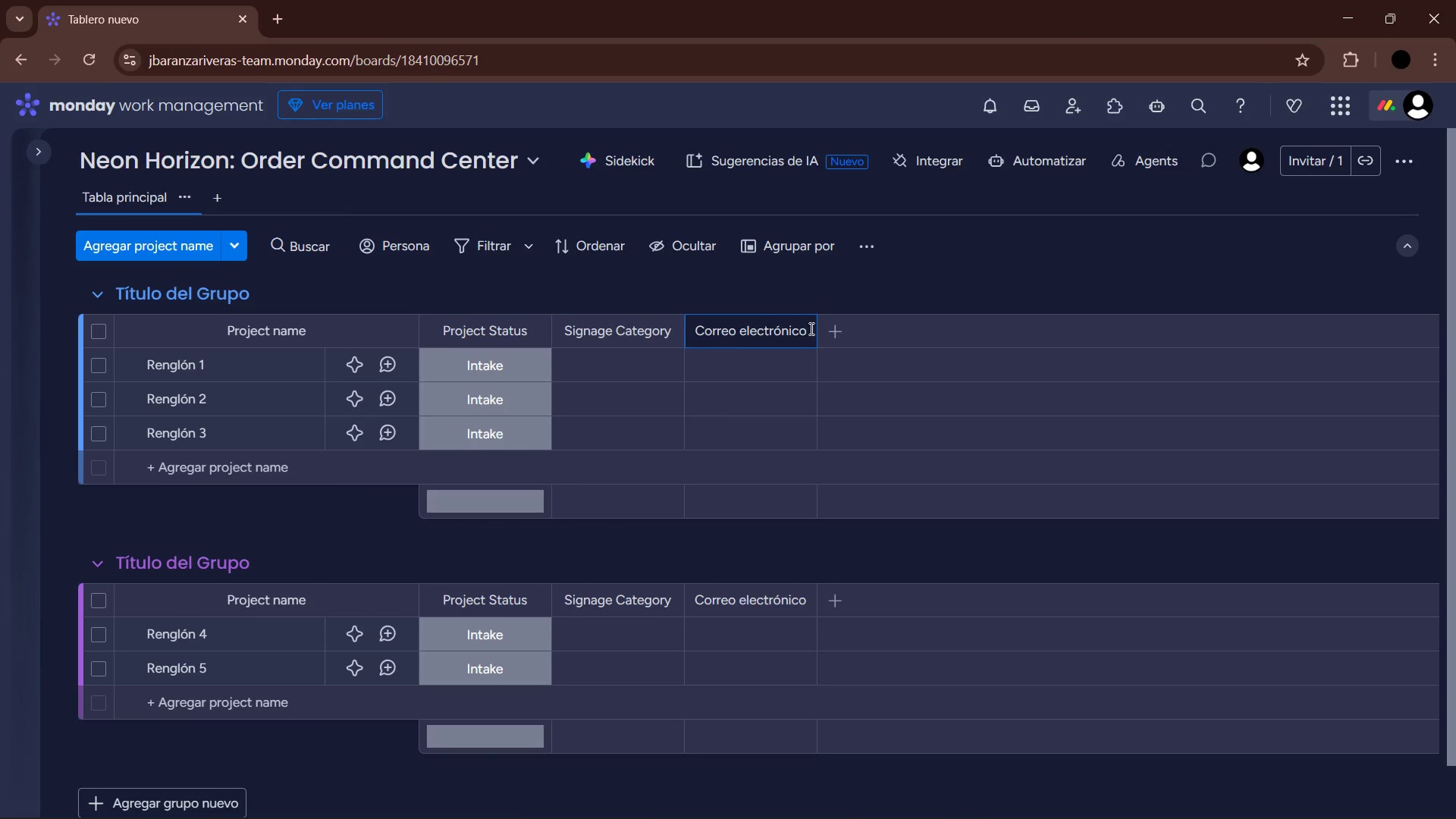 
left_click_drag(start_coordinate=[808, 328], to_coordinate=[693, 327])
 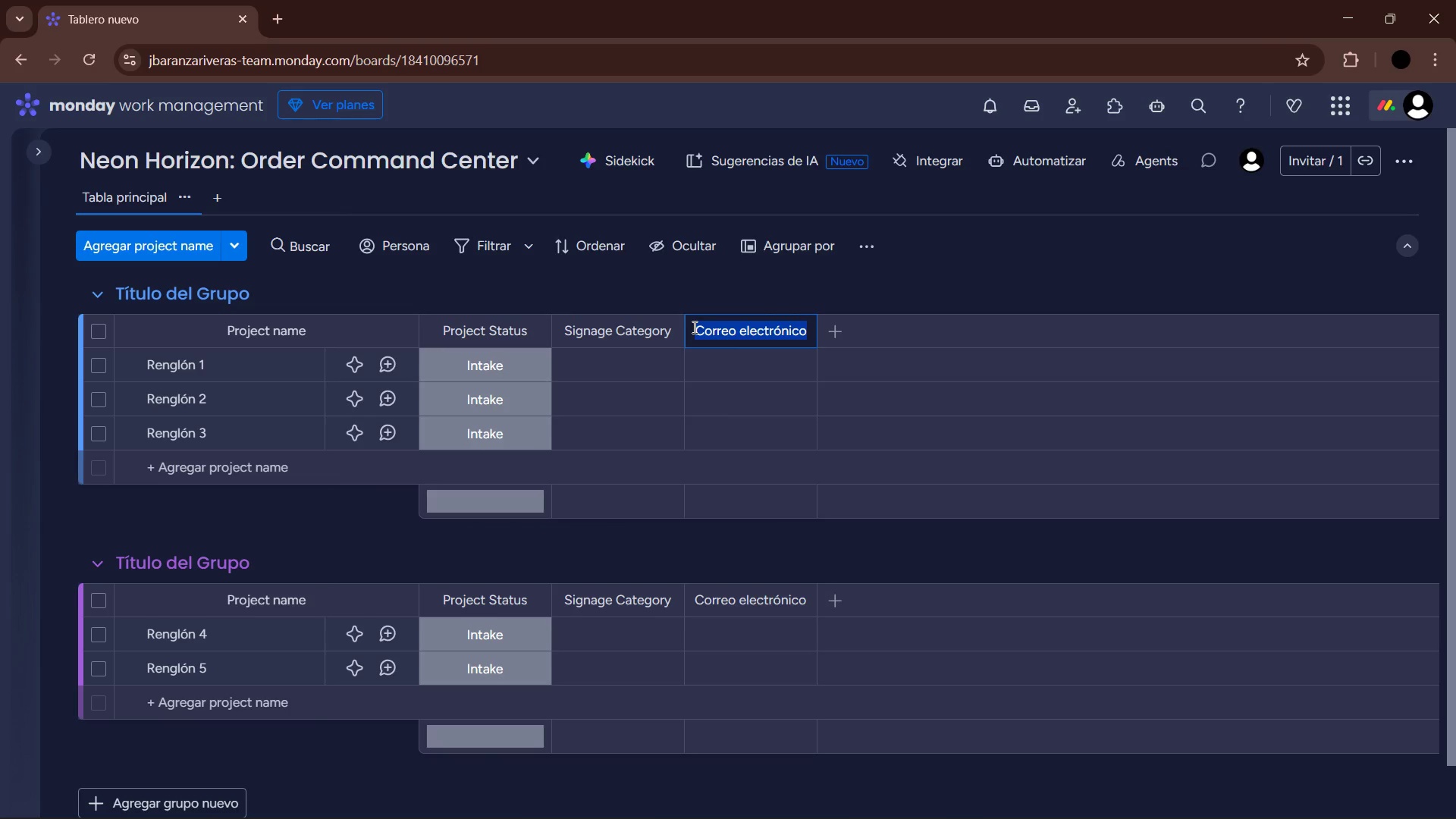 
type(Customer Email)
 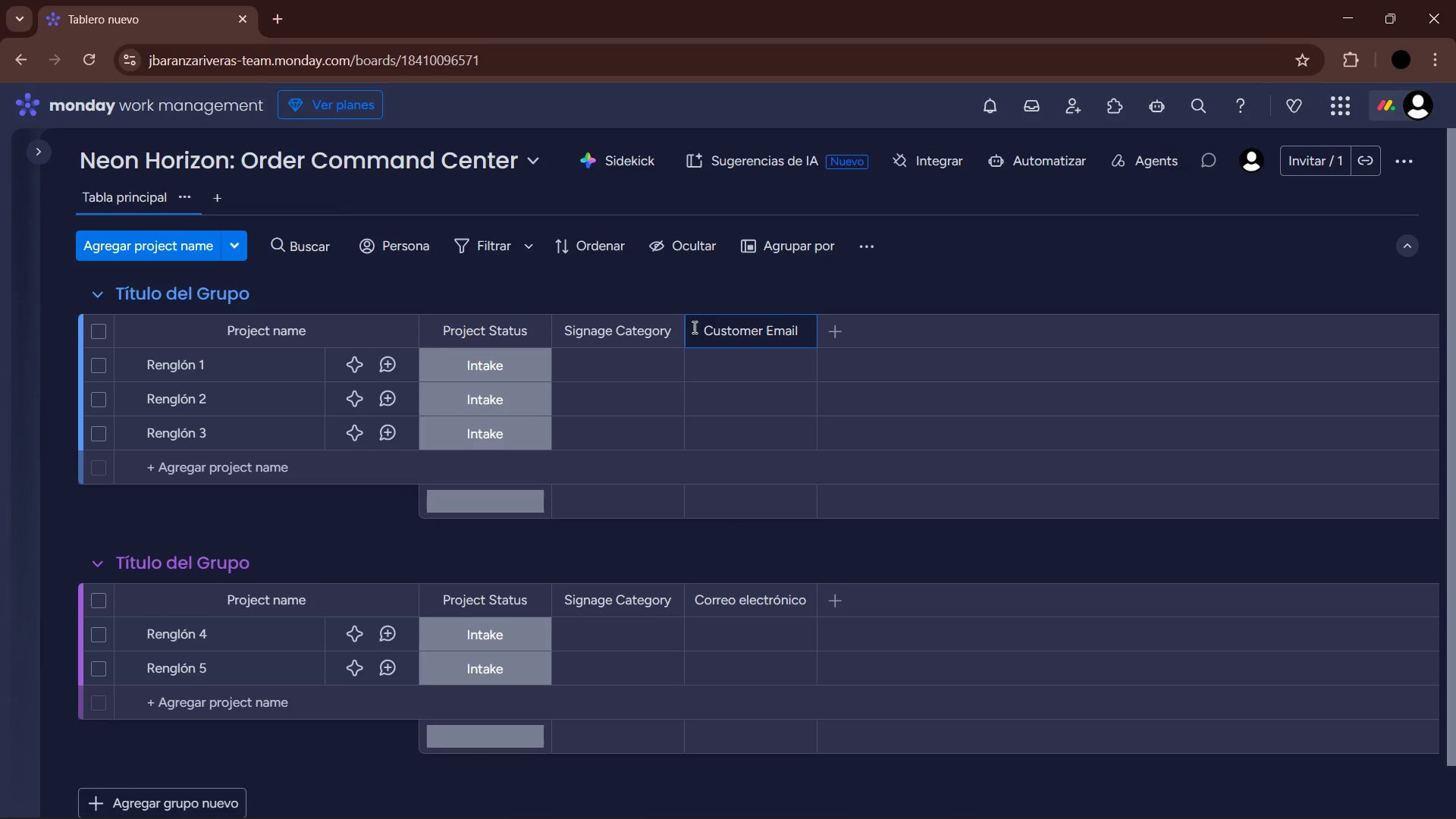 
key(Enter)
 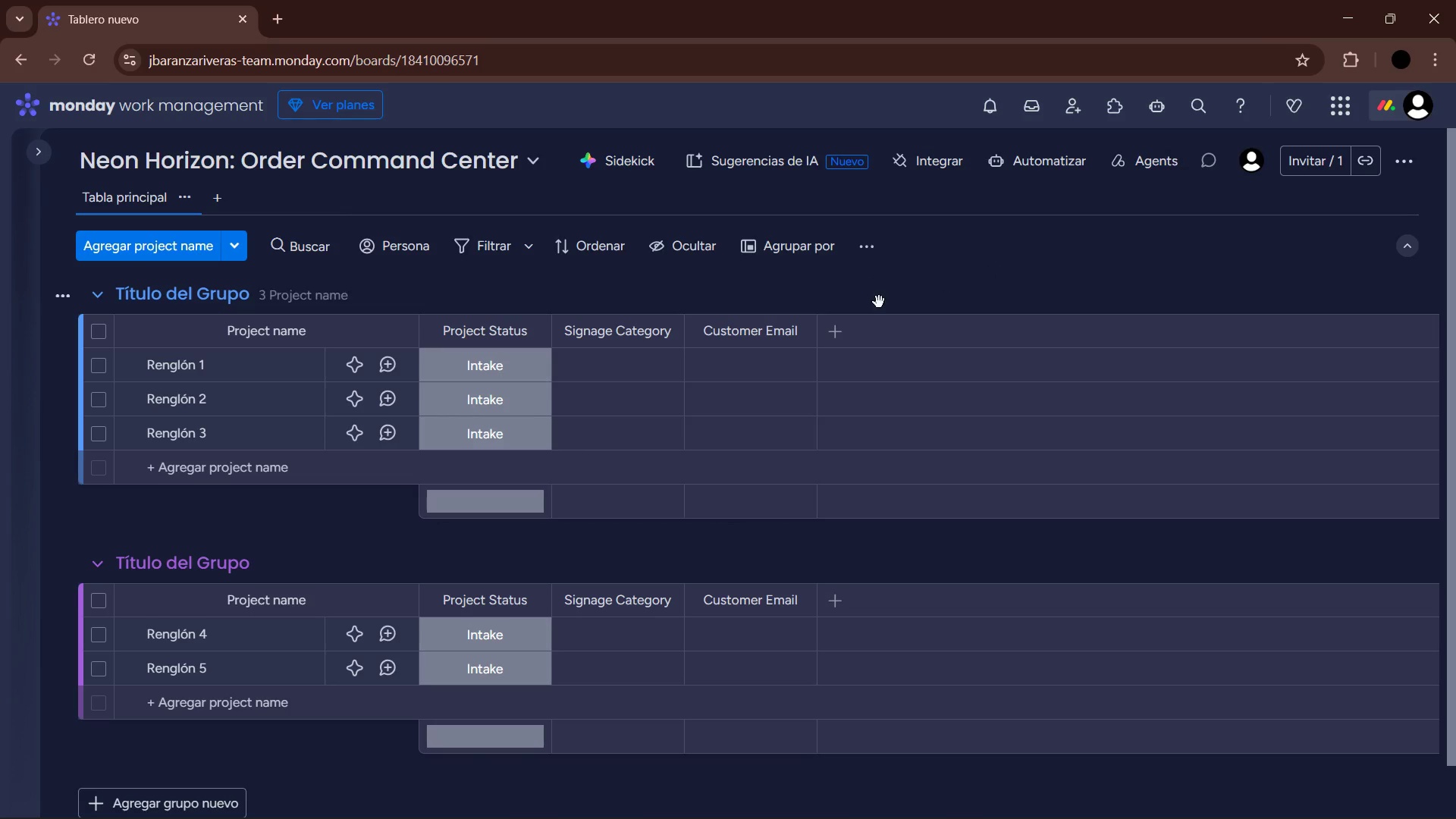 
left_click([833, 326])
 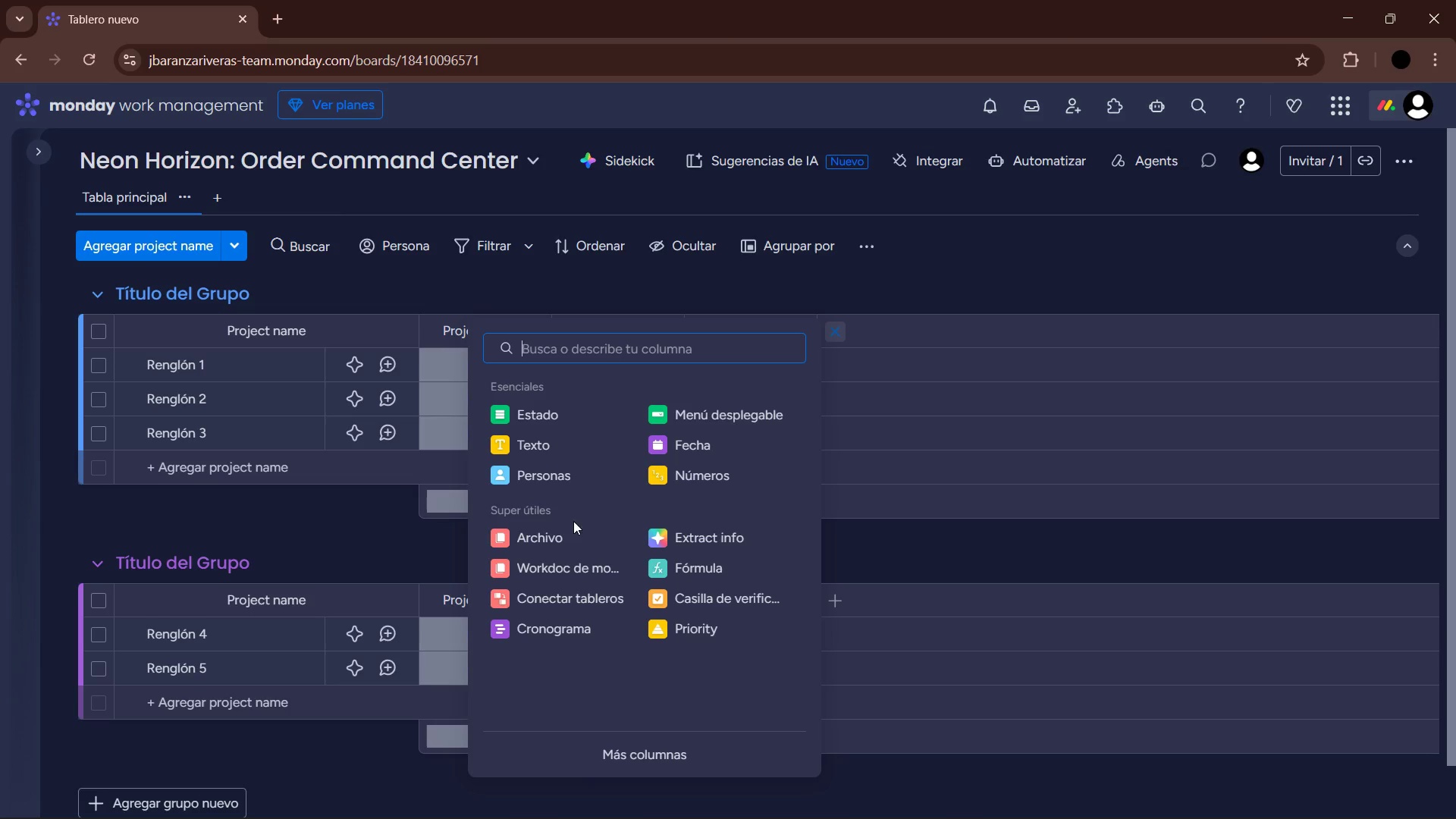 
wait(5.17)
 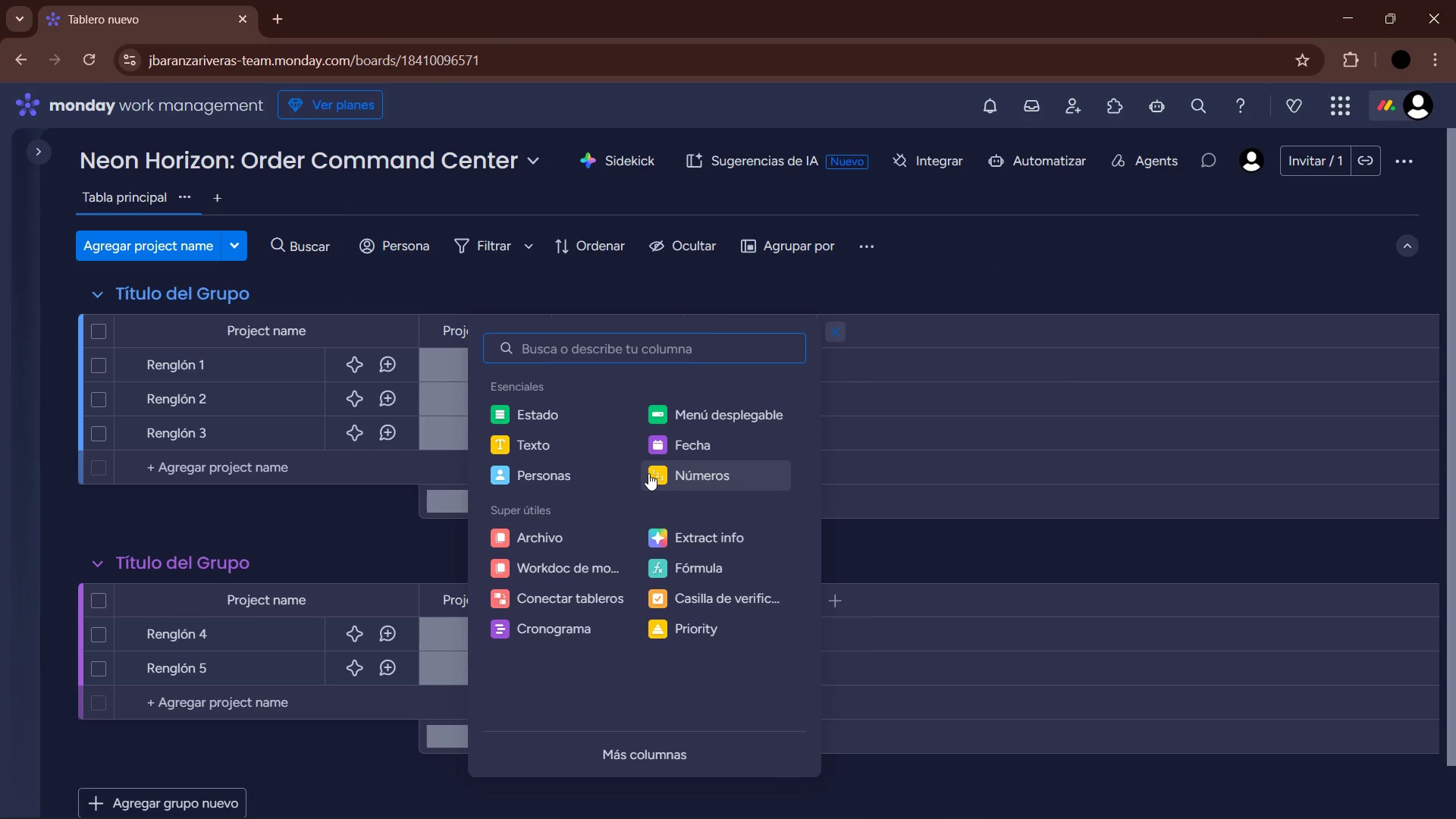 
left_click([884, 331])
 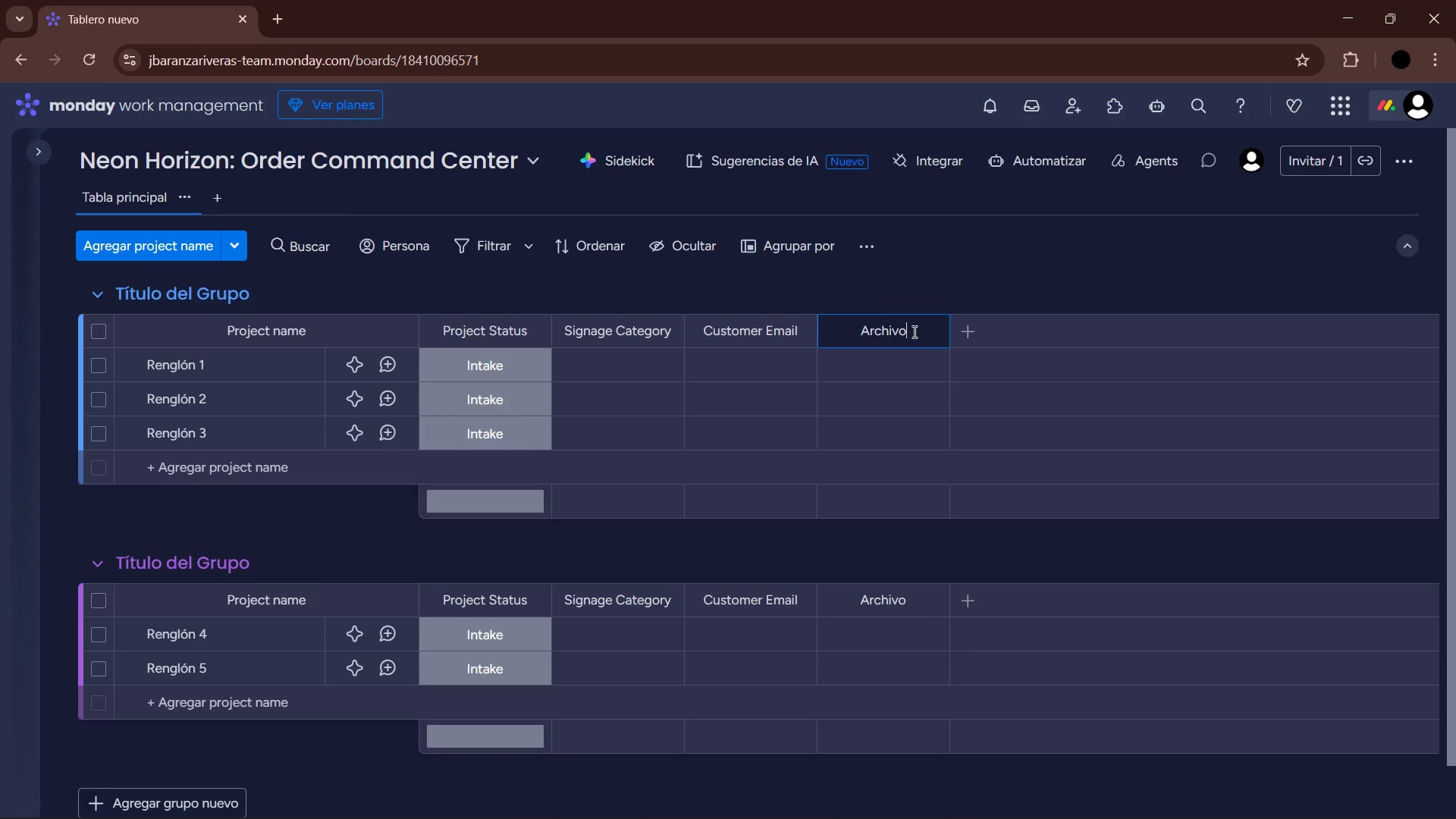 
left_click_drag(start_coordinate=[913, 331], to_coordinate=[845, 337])
 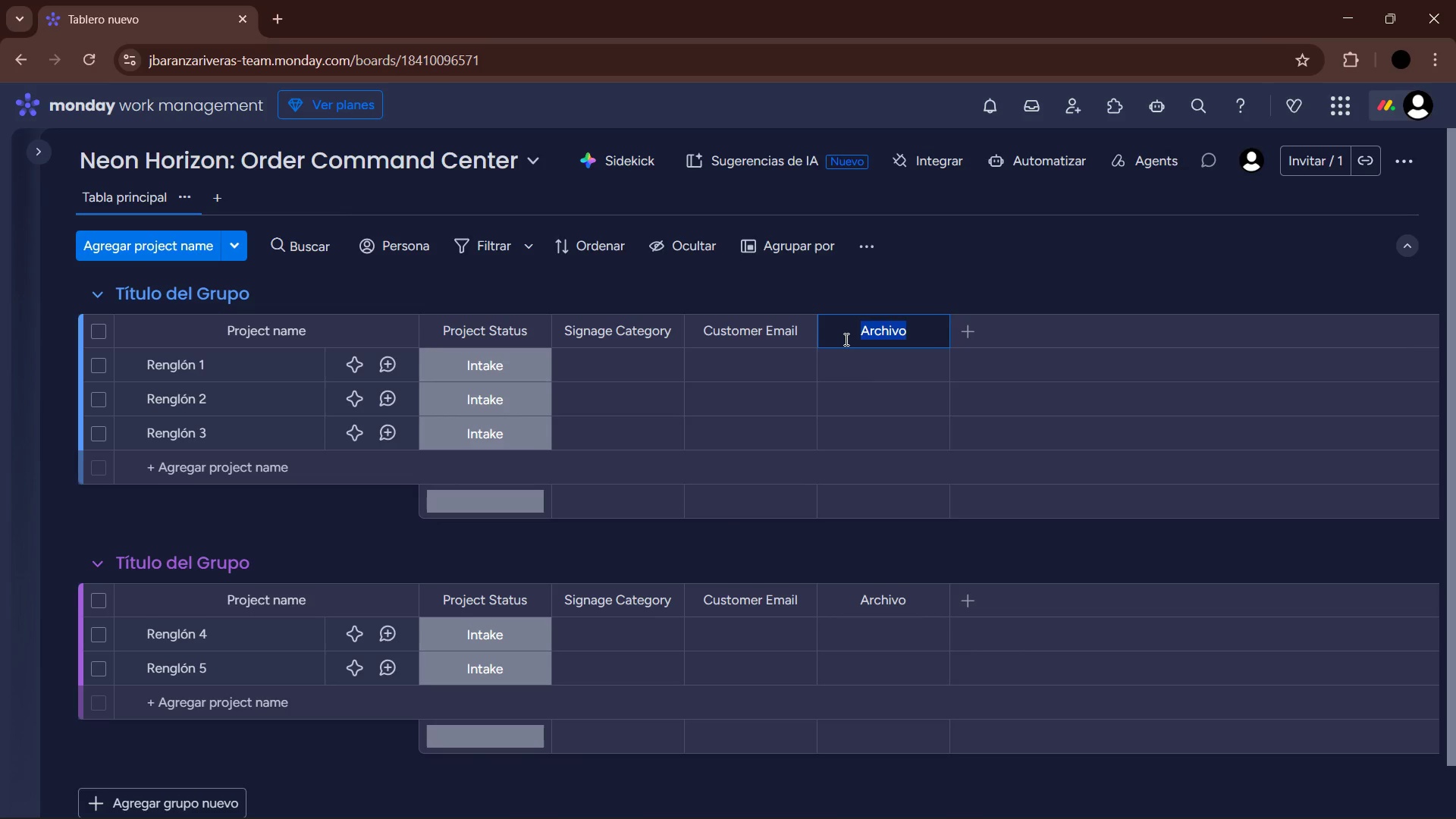 
type(Artwork Proof)
 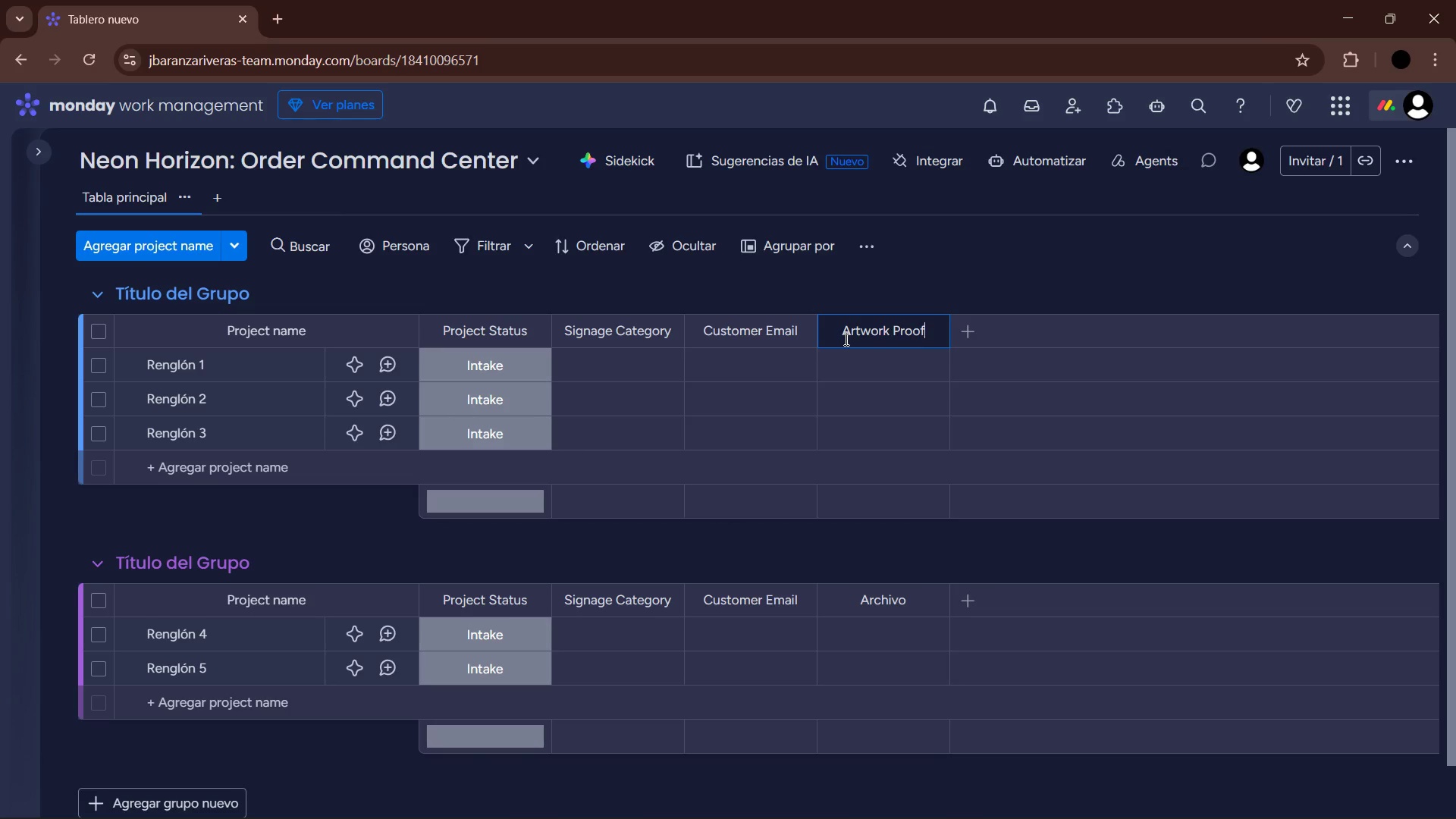 
key(Enter)
 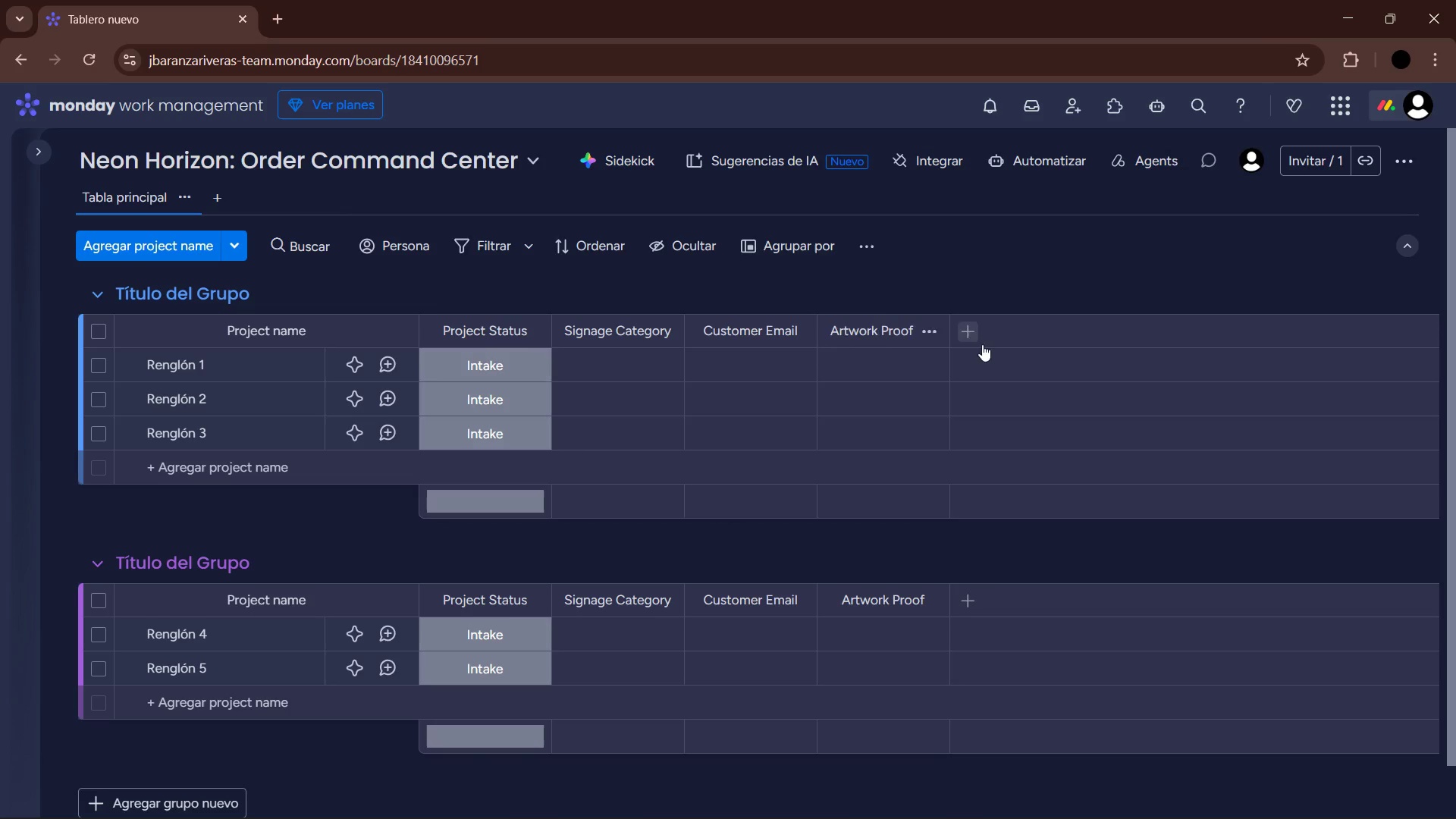 
left_click([962, 335])
 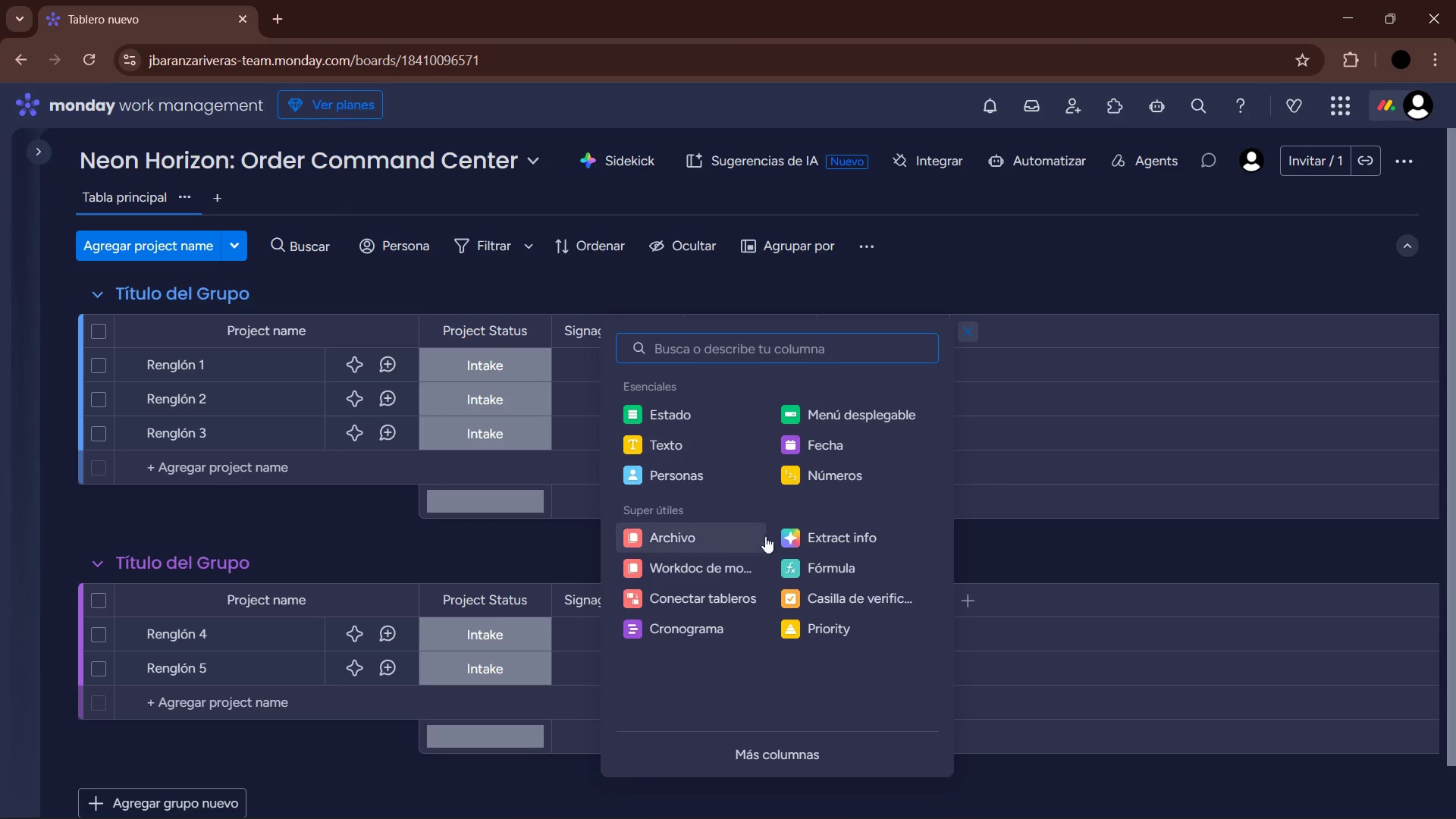 
left_click([697, 477])
 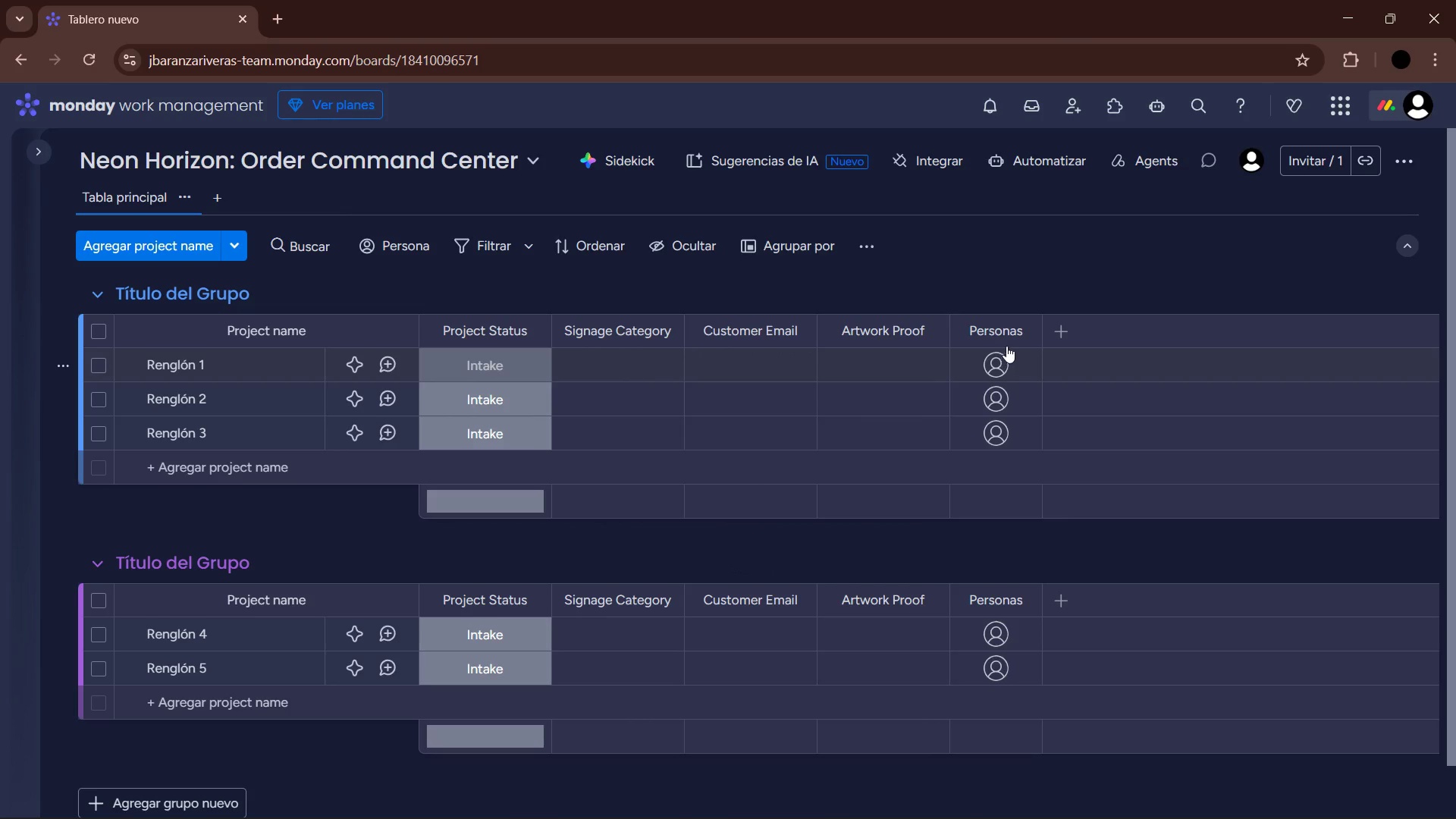 
left_click([1006, 330])
 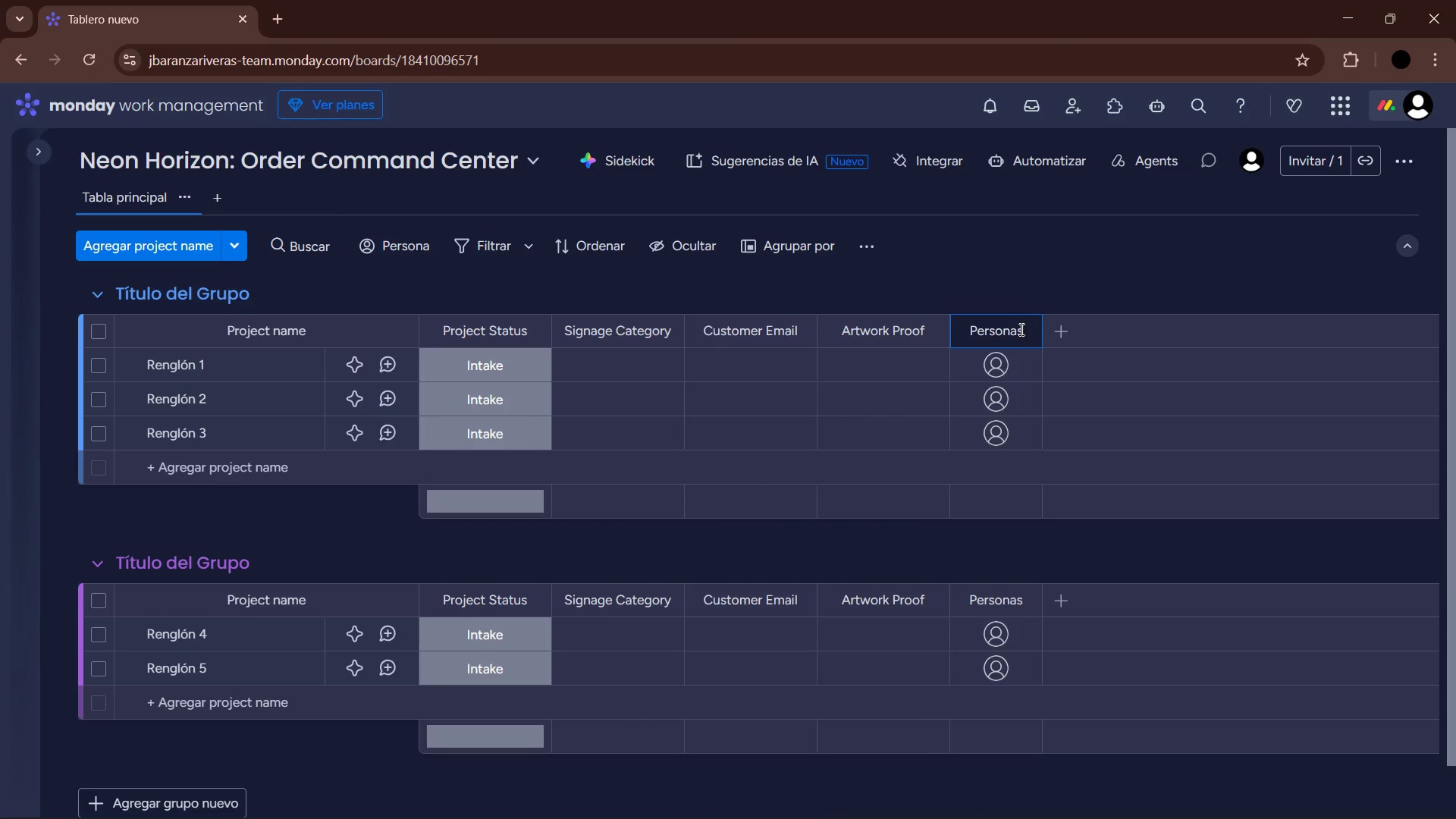 
left_click_drag(start_coordinate=[1021, 329], to_coordinate=[987, 334])
 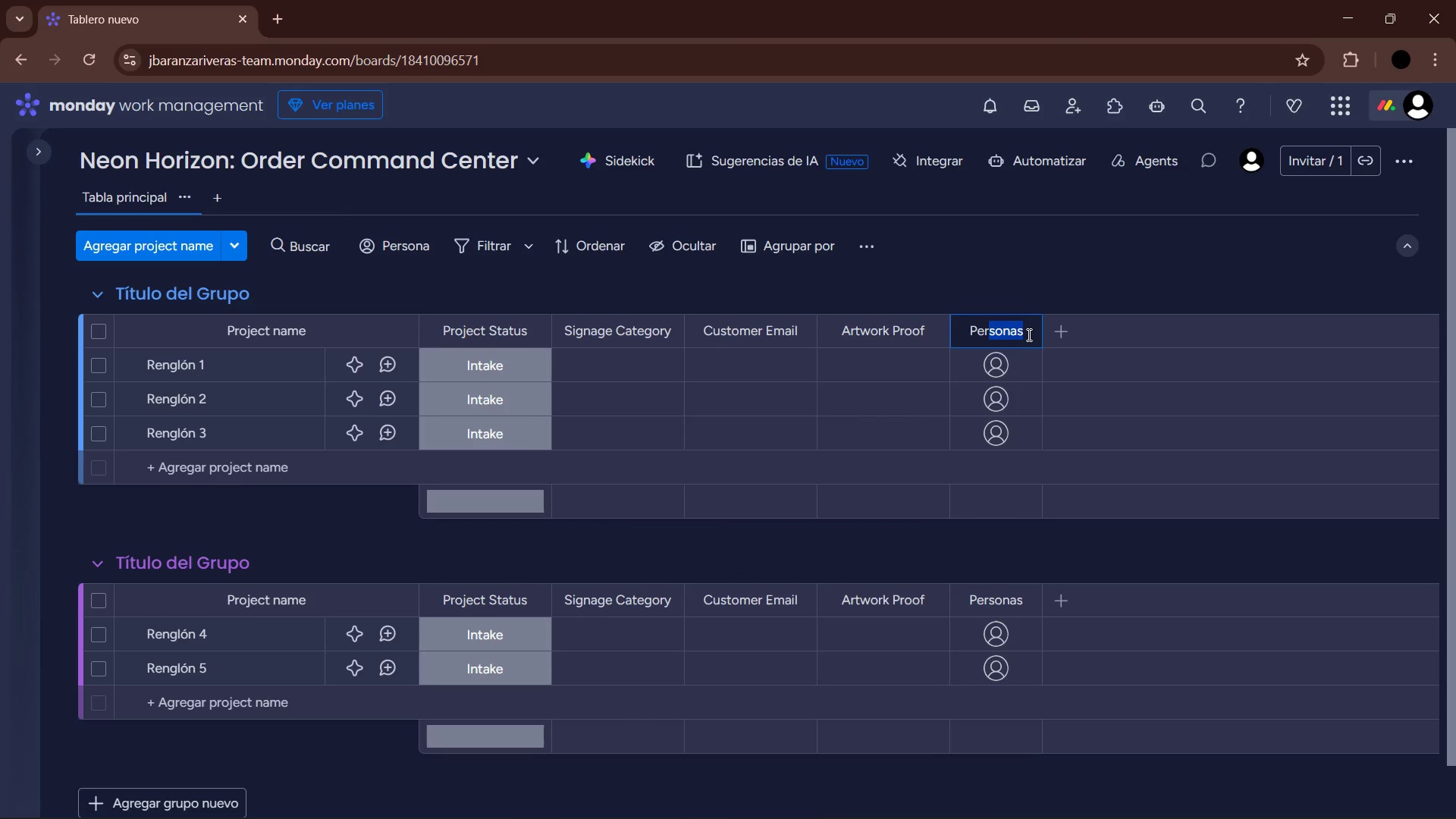 
key(Backspace)
key(Backspace)
type(ople)
 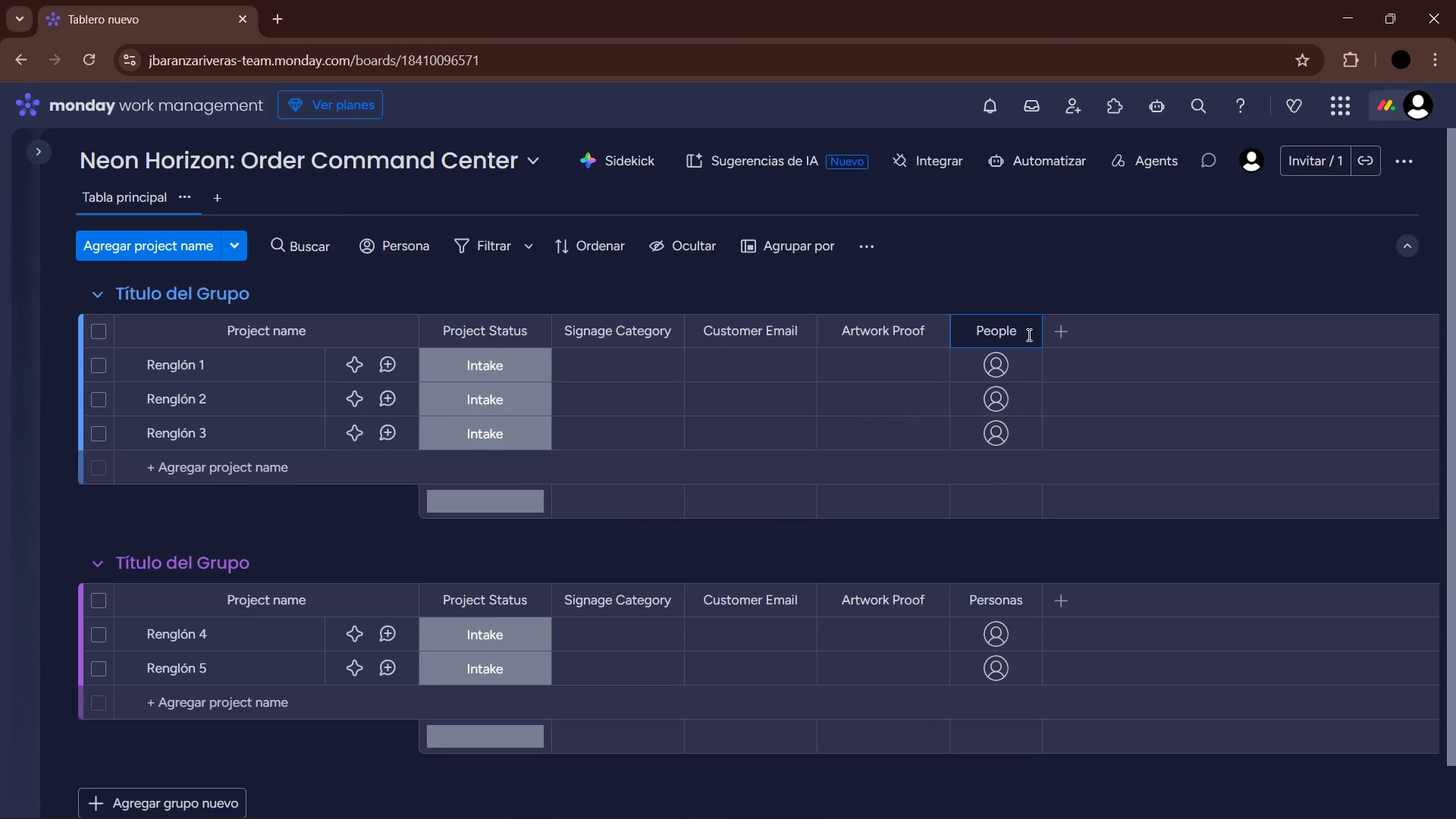 
key(Enter)
 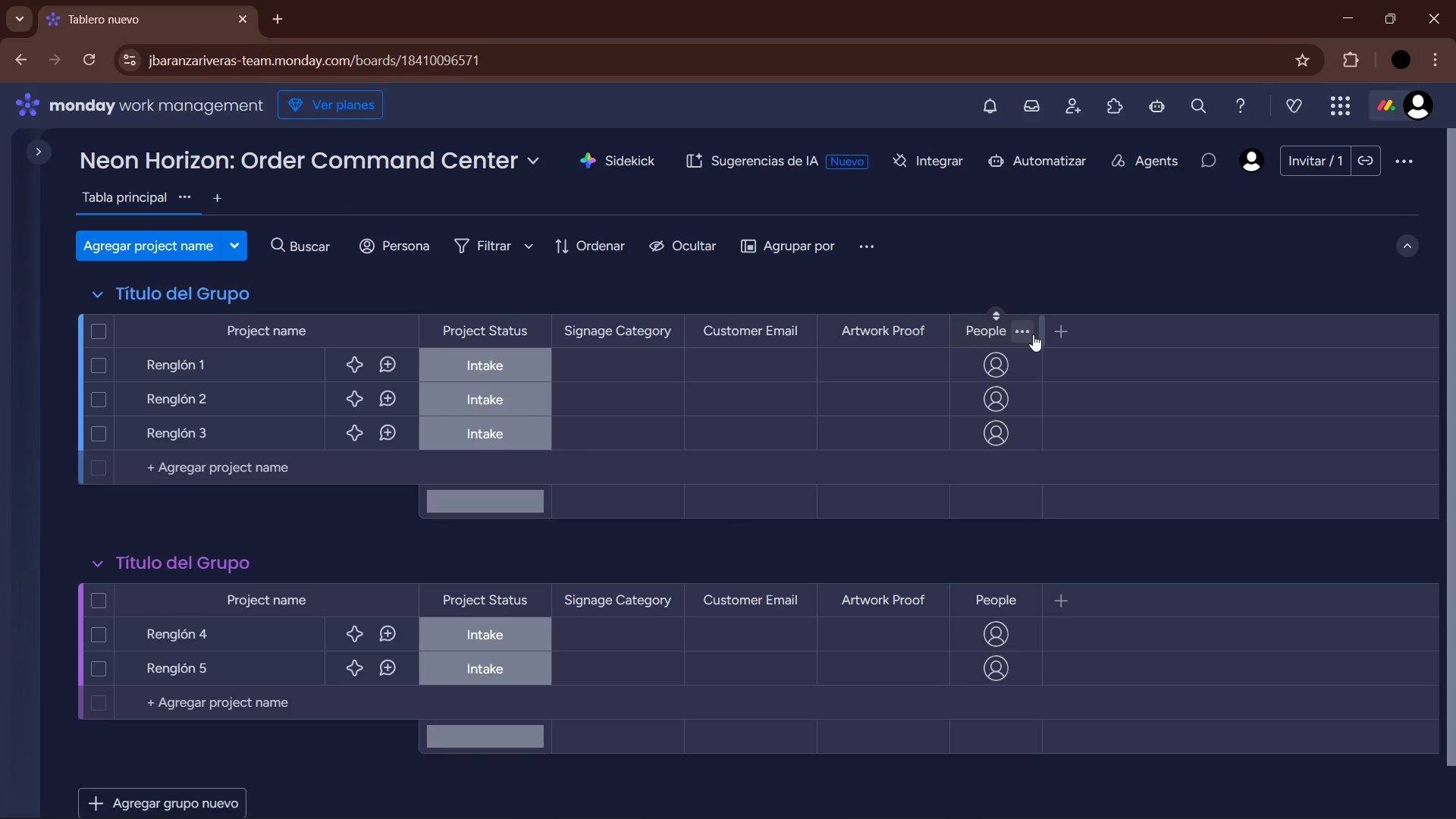 
mouse_move([1038, 318])
 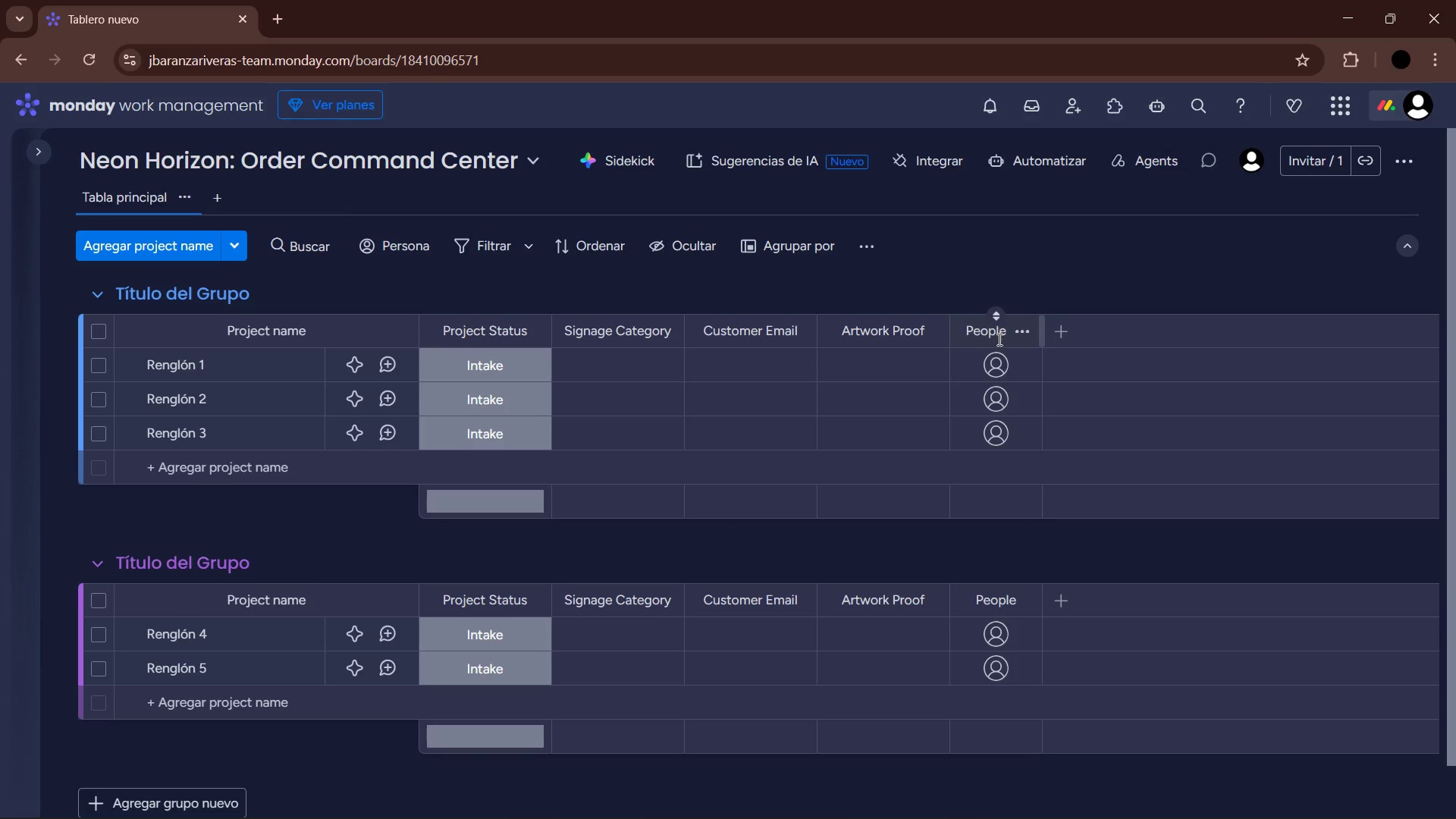 
left_click([1000, 334])
 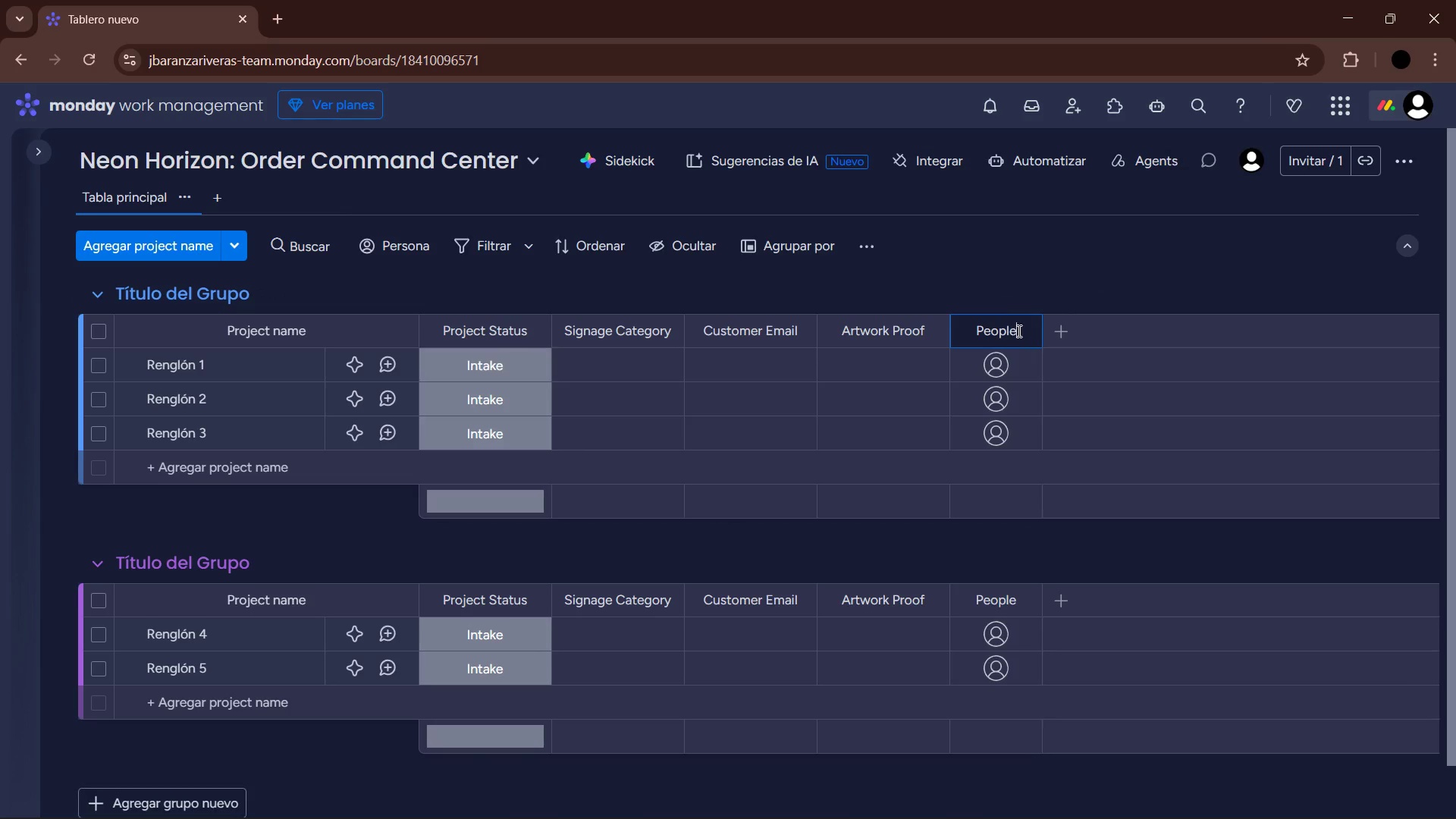 
left_click_drag(start_coordinate=[1020, 330], to_coordinate=[941, 328])
 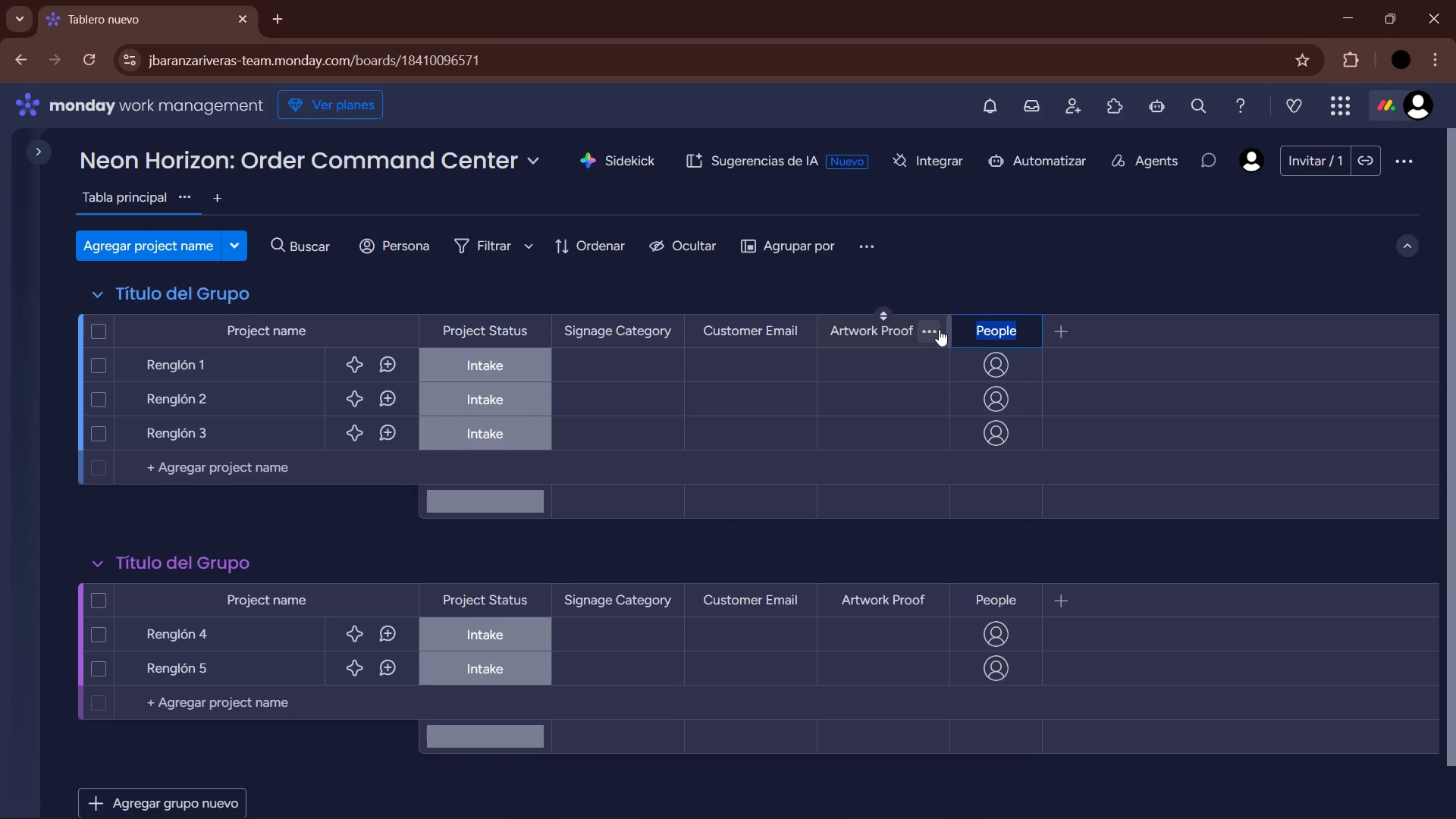 
type(Production Lead)
 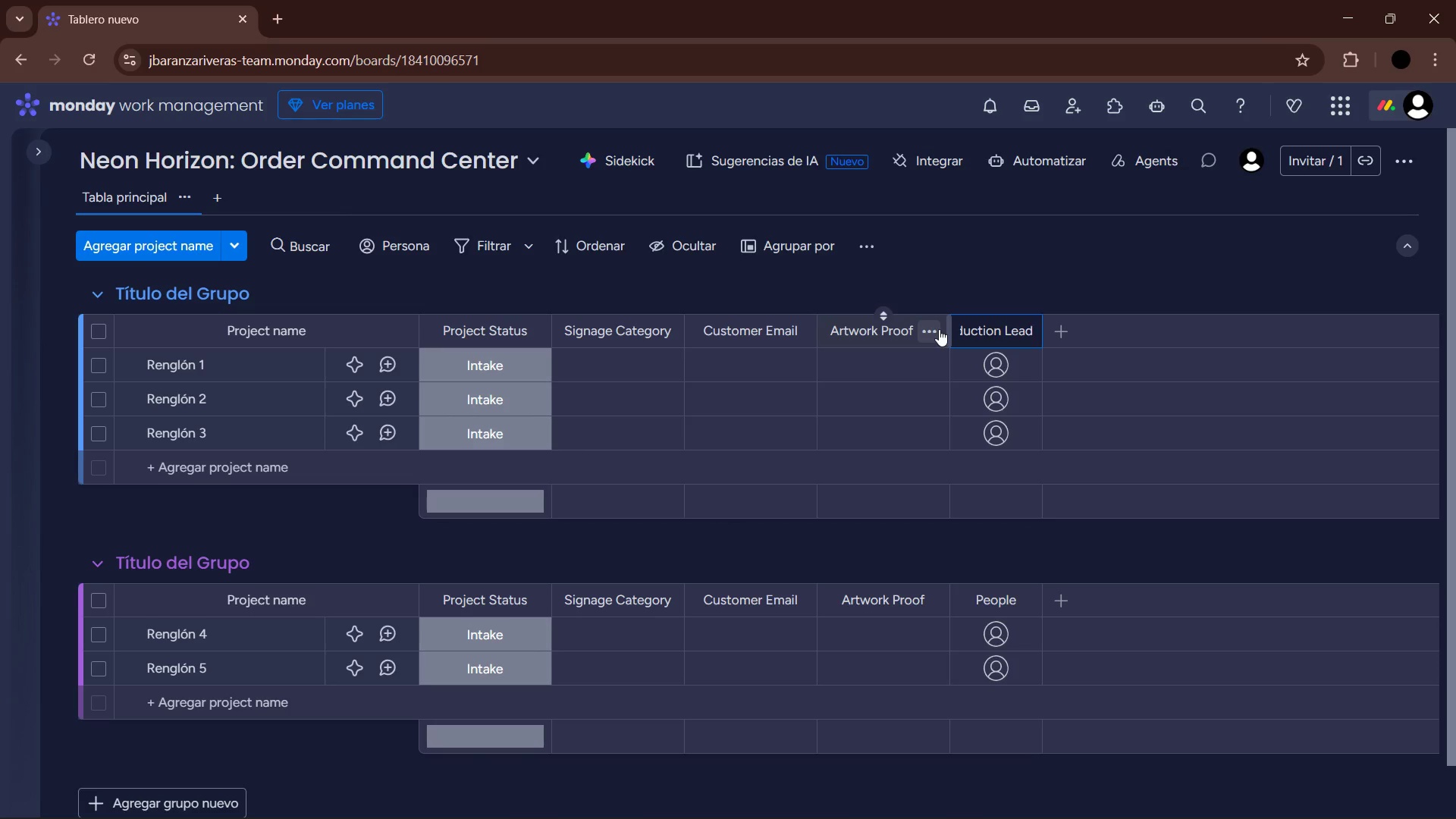 
key(Enter)
 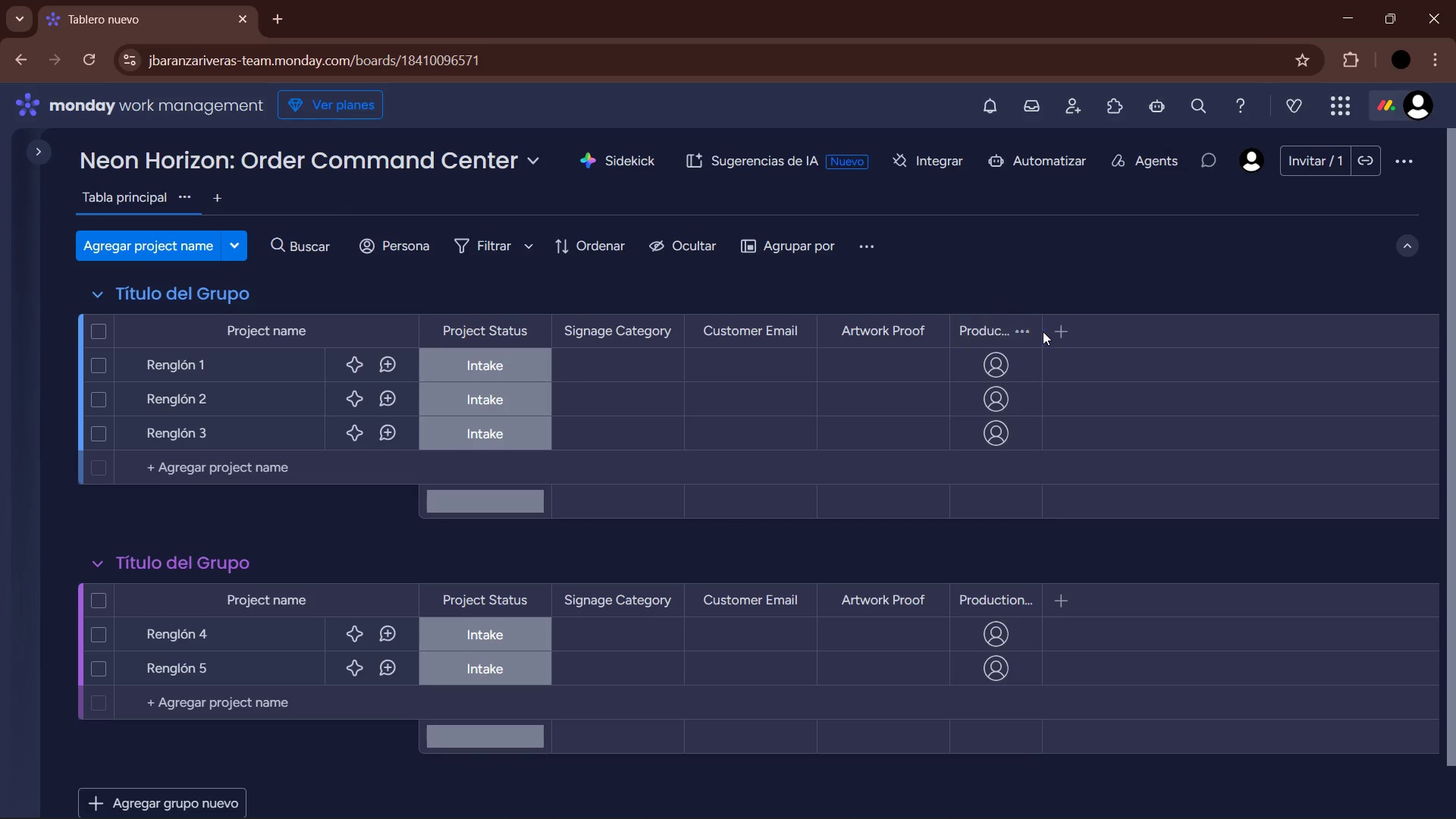 
left_click_drag(start_coordinate=[1041, 330], to_coordinate=[1080, 322])
 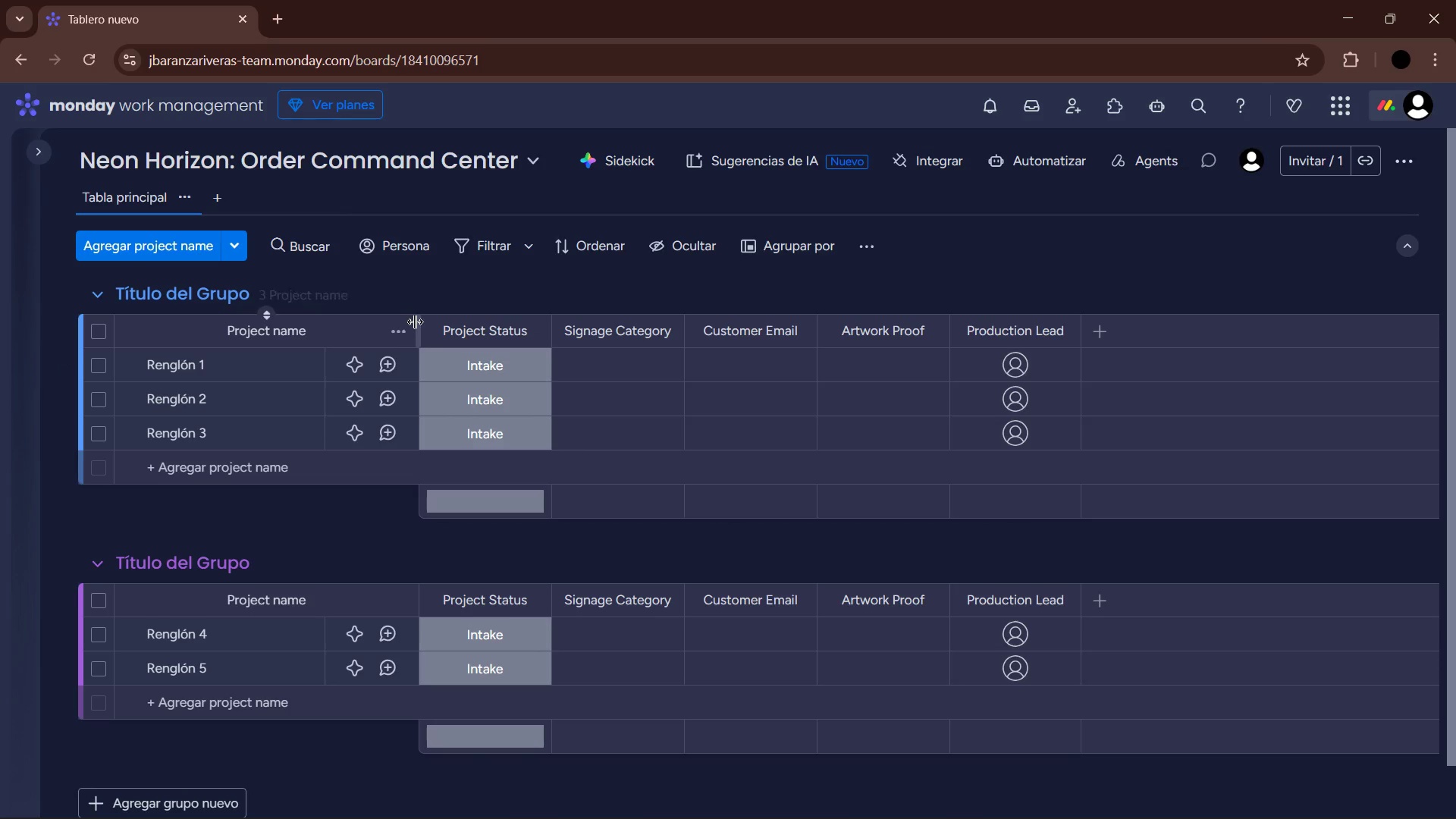 
left_click_drag(start_coordinate=[415, 325], to_coordinate=[370, 324])
 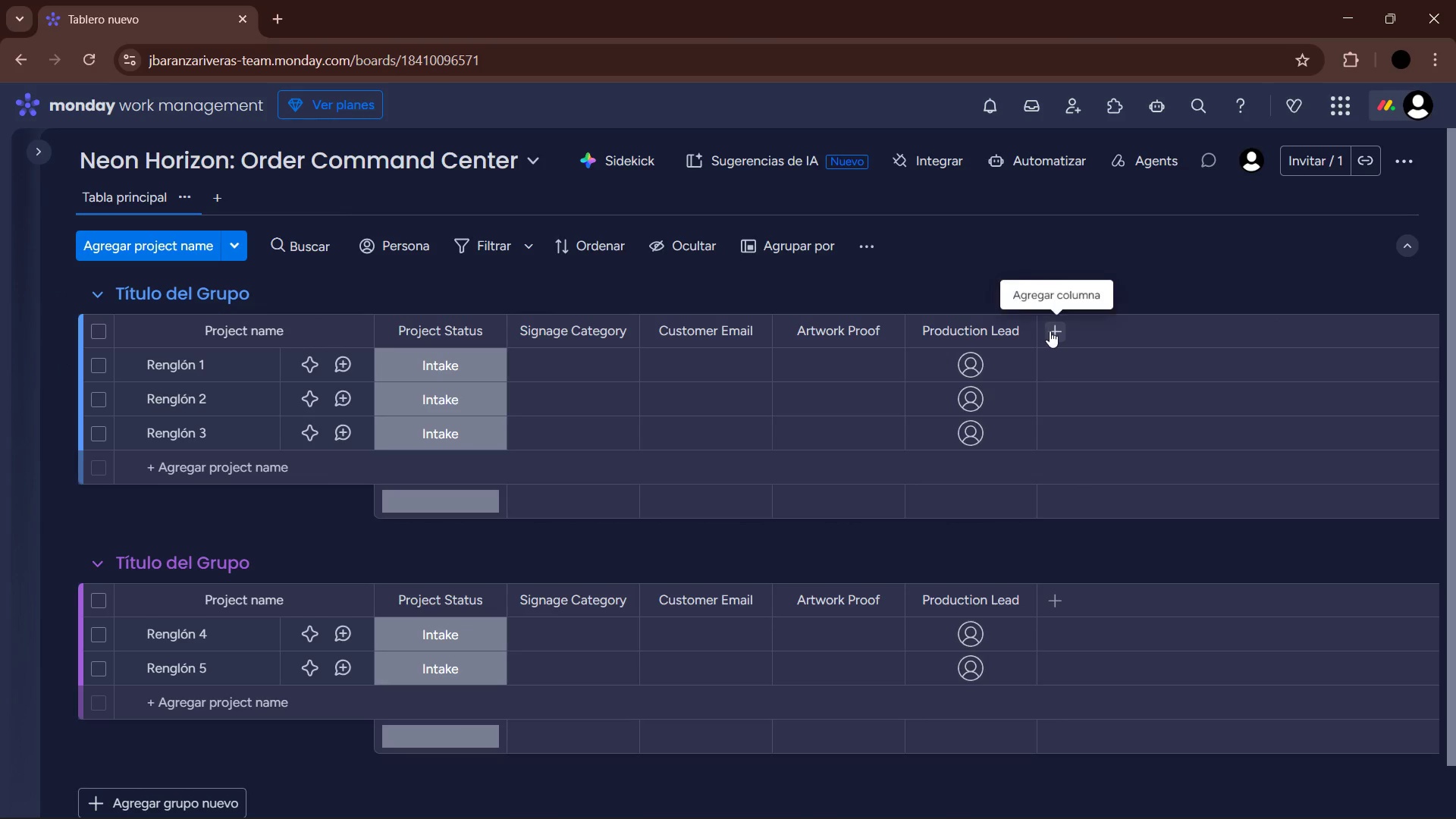 
left_click([1050, 331])
 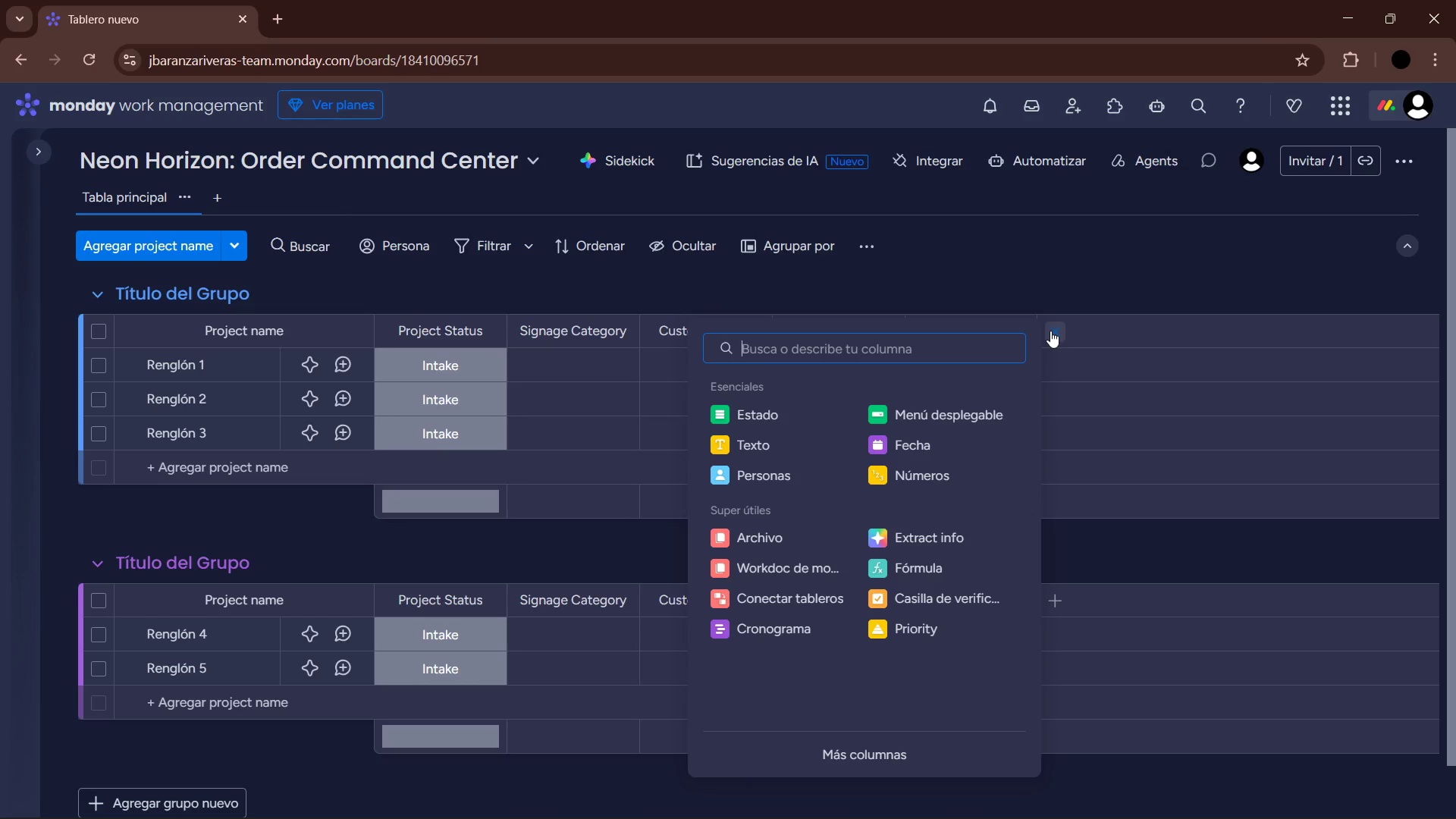 
left_click([918, 450])
 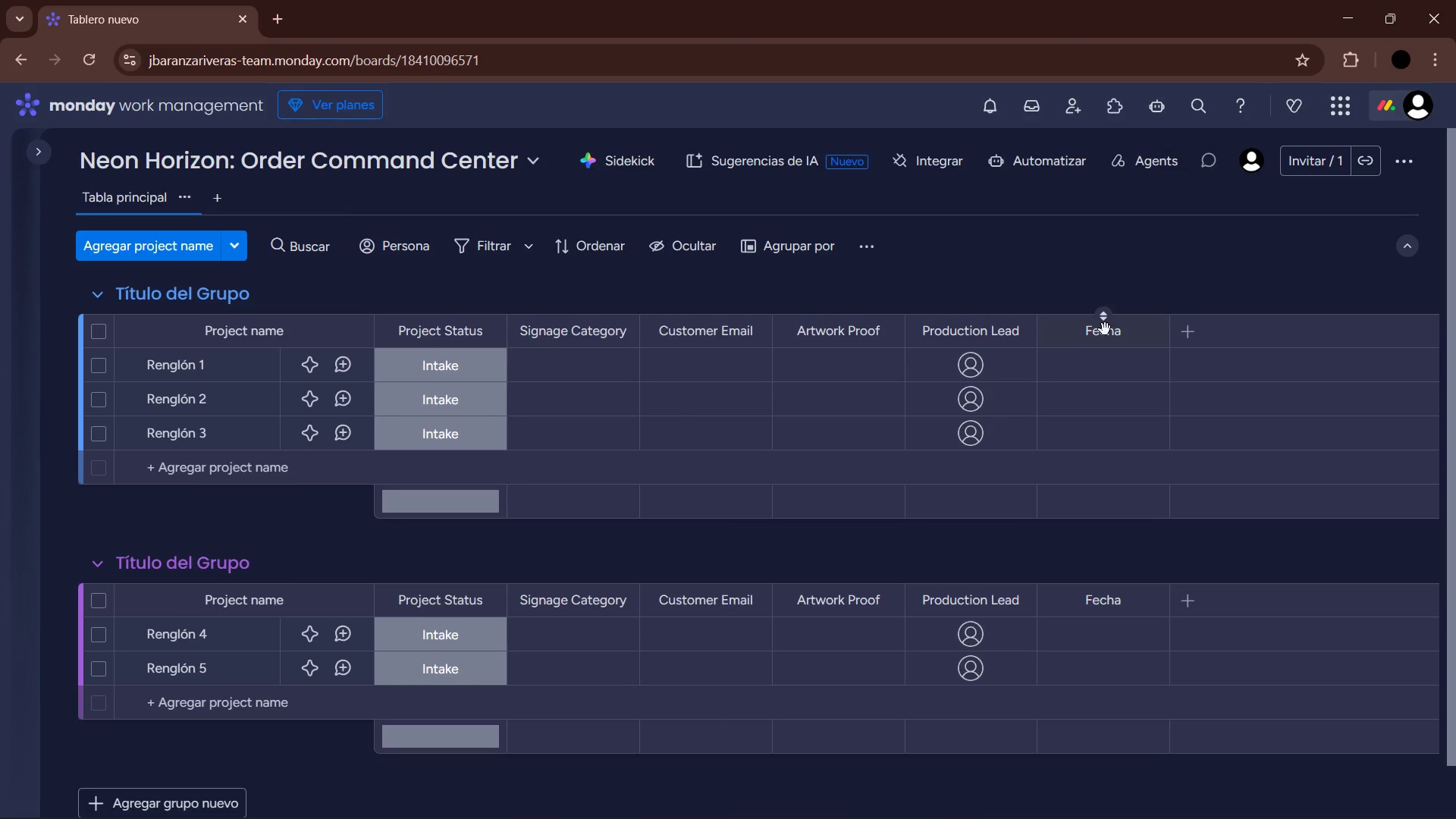 
double_click([1107, 332])
 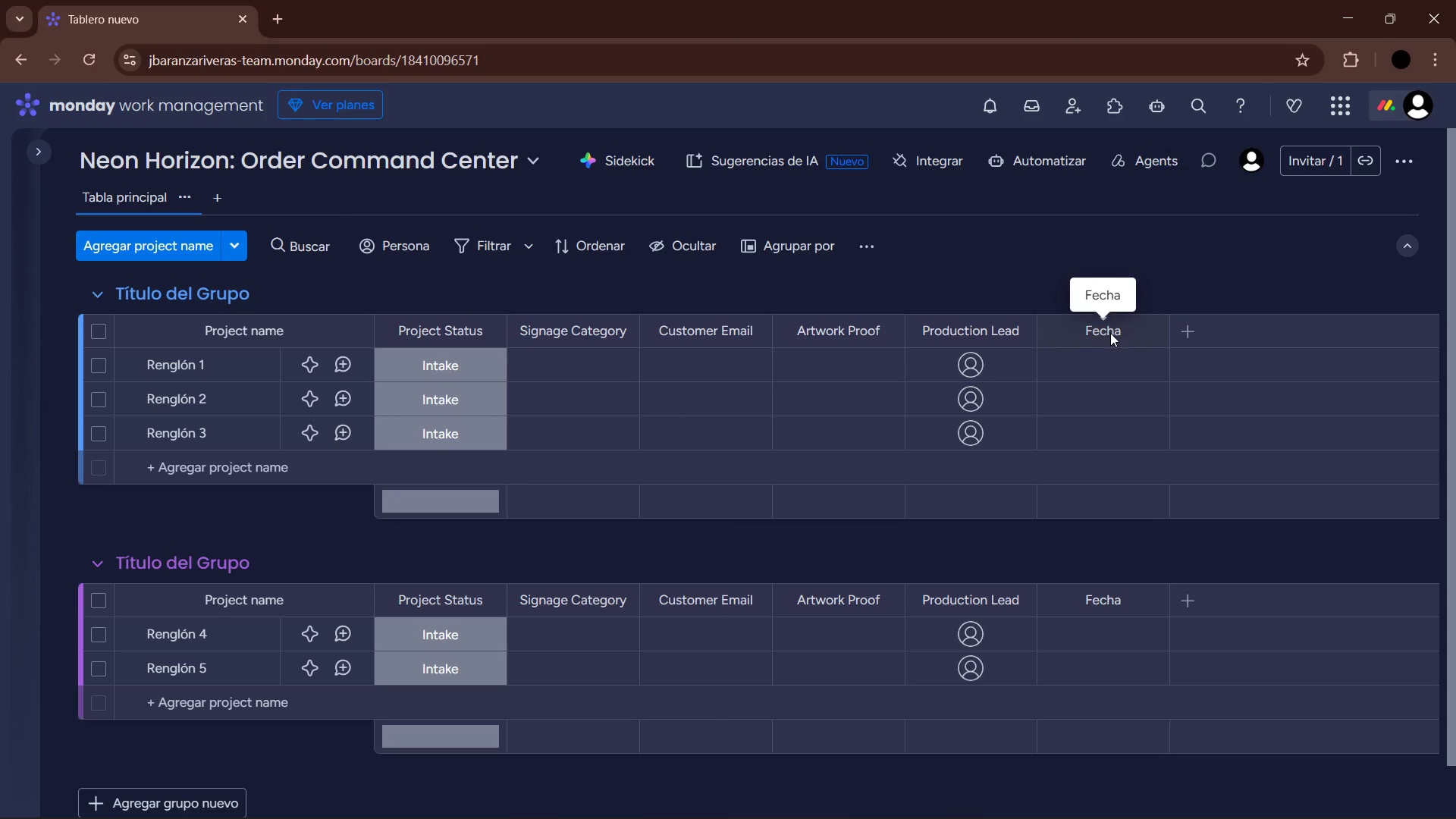 
left_click([1109, 333])
 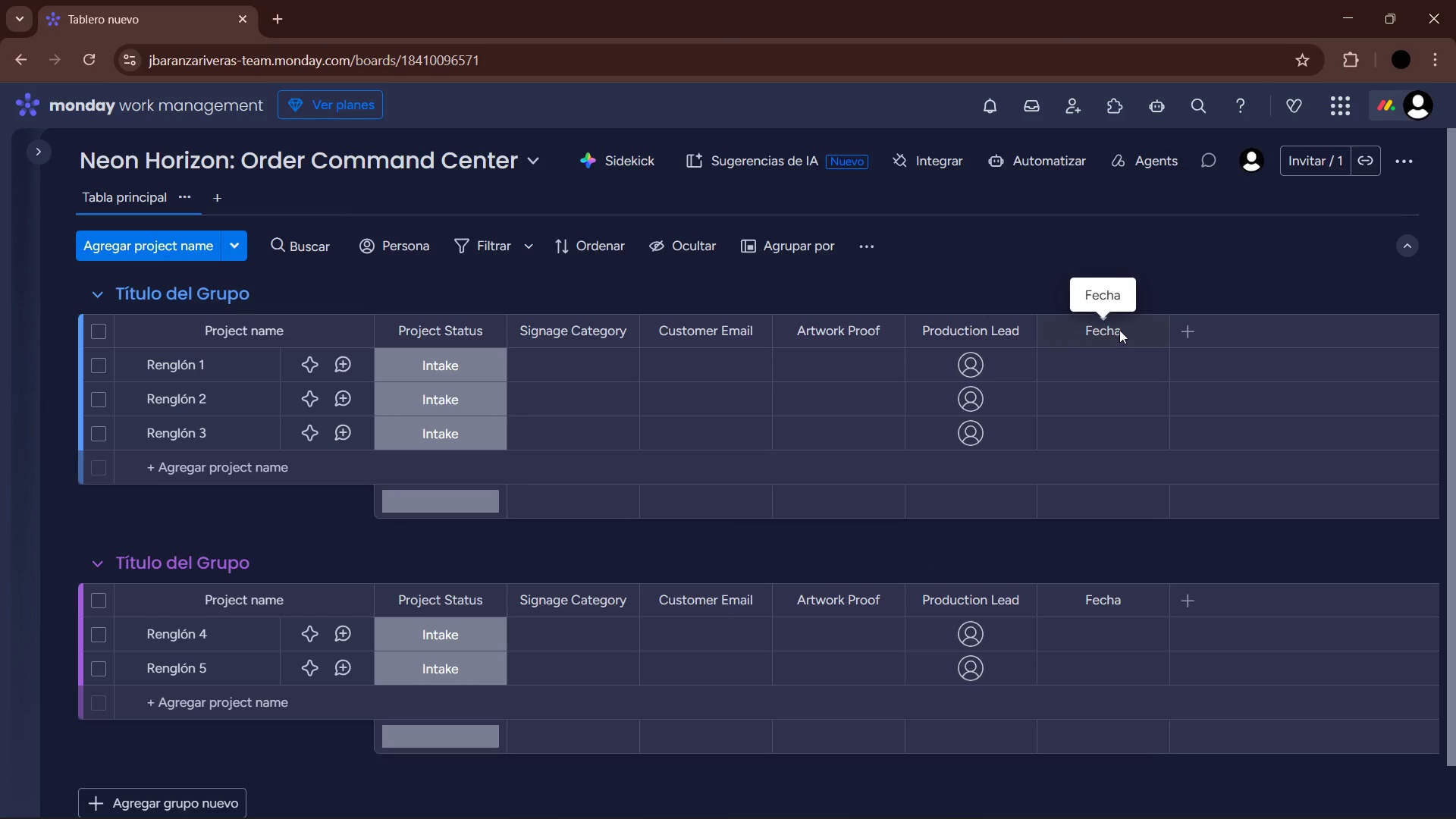 
left_click([1159, 290])
 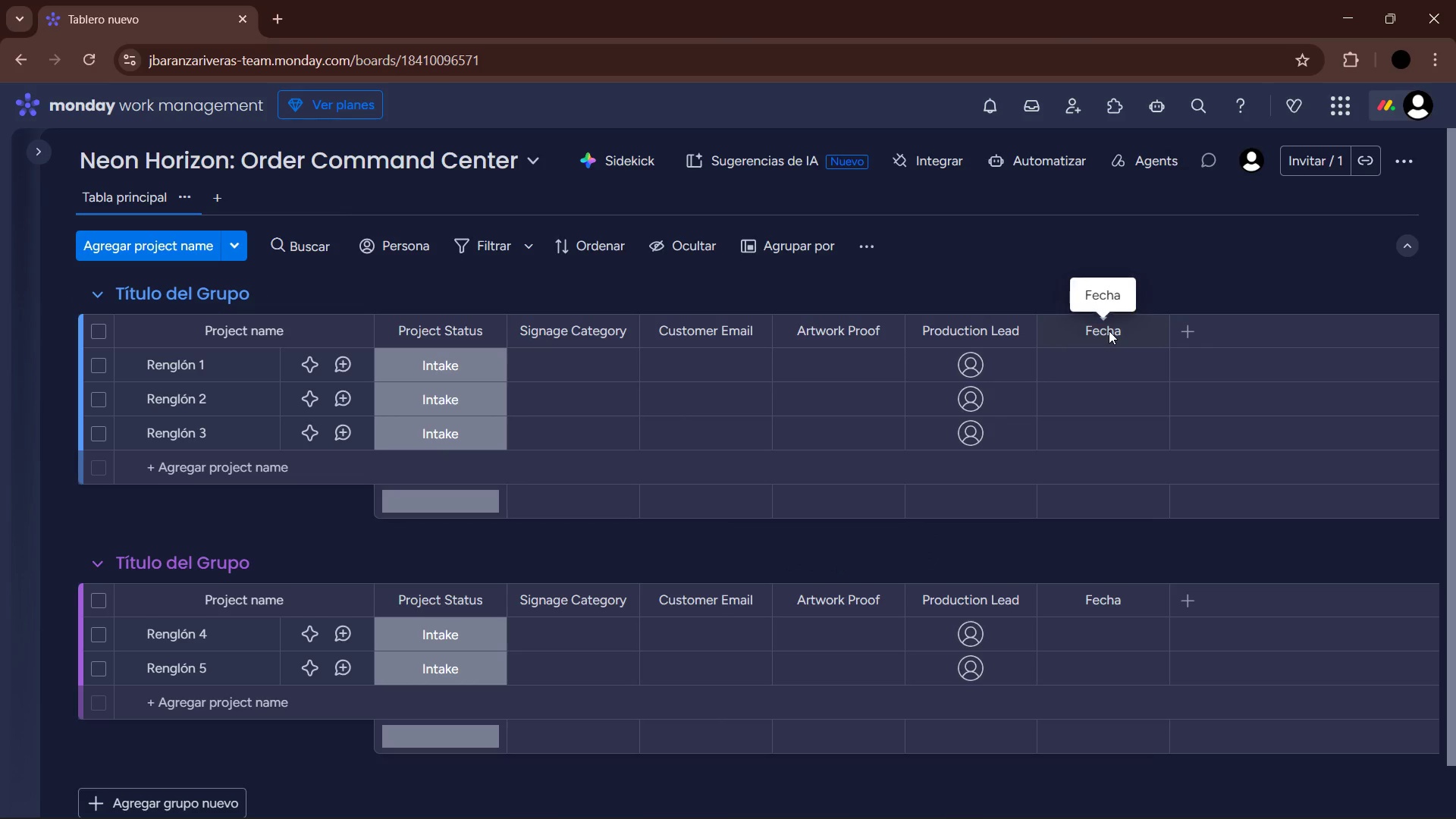 
double_click([1100, 330])
 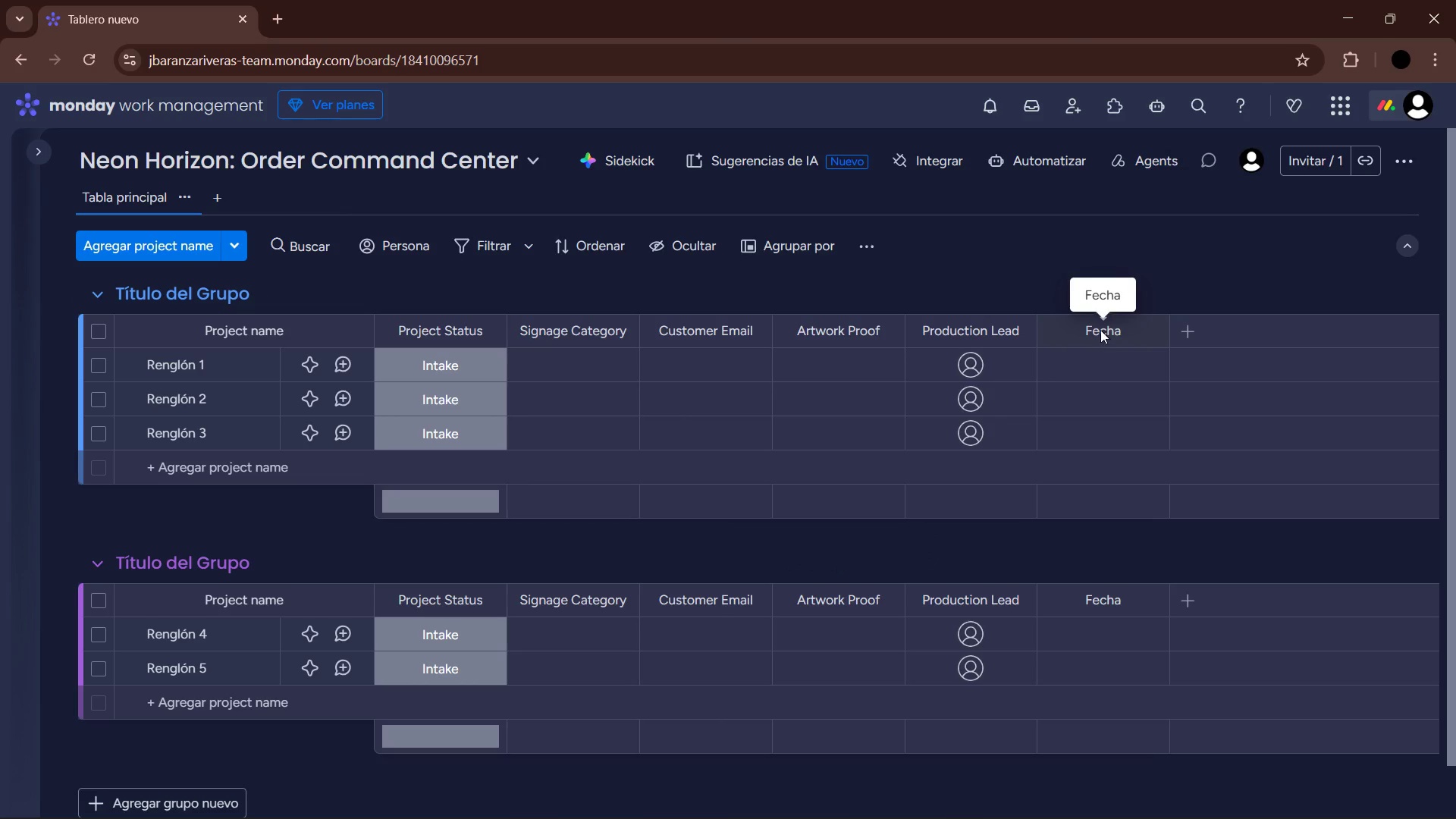 
triple_click([1100, 330])
 